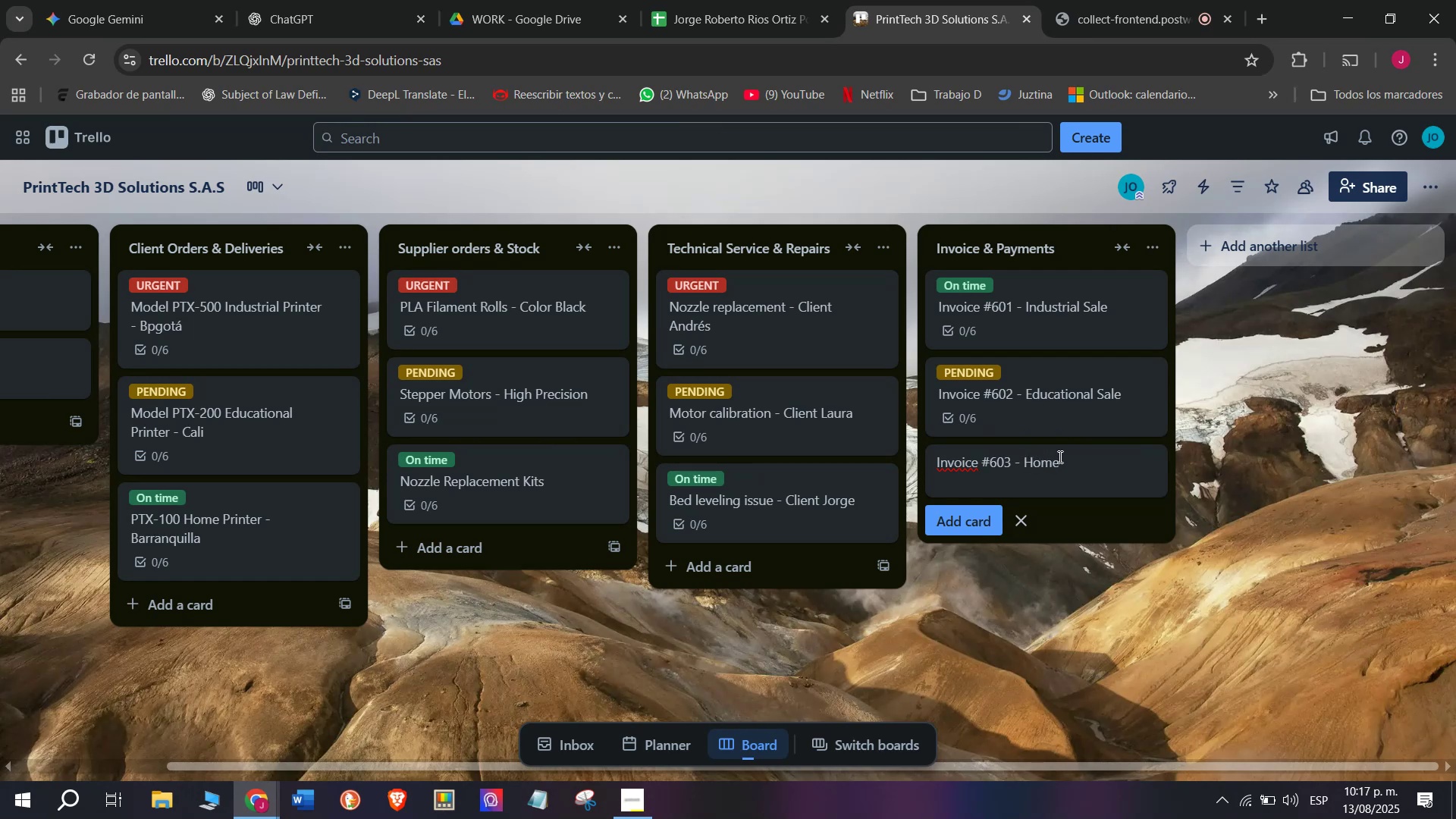 
left_click([1079, 460])
 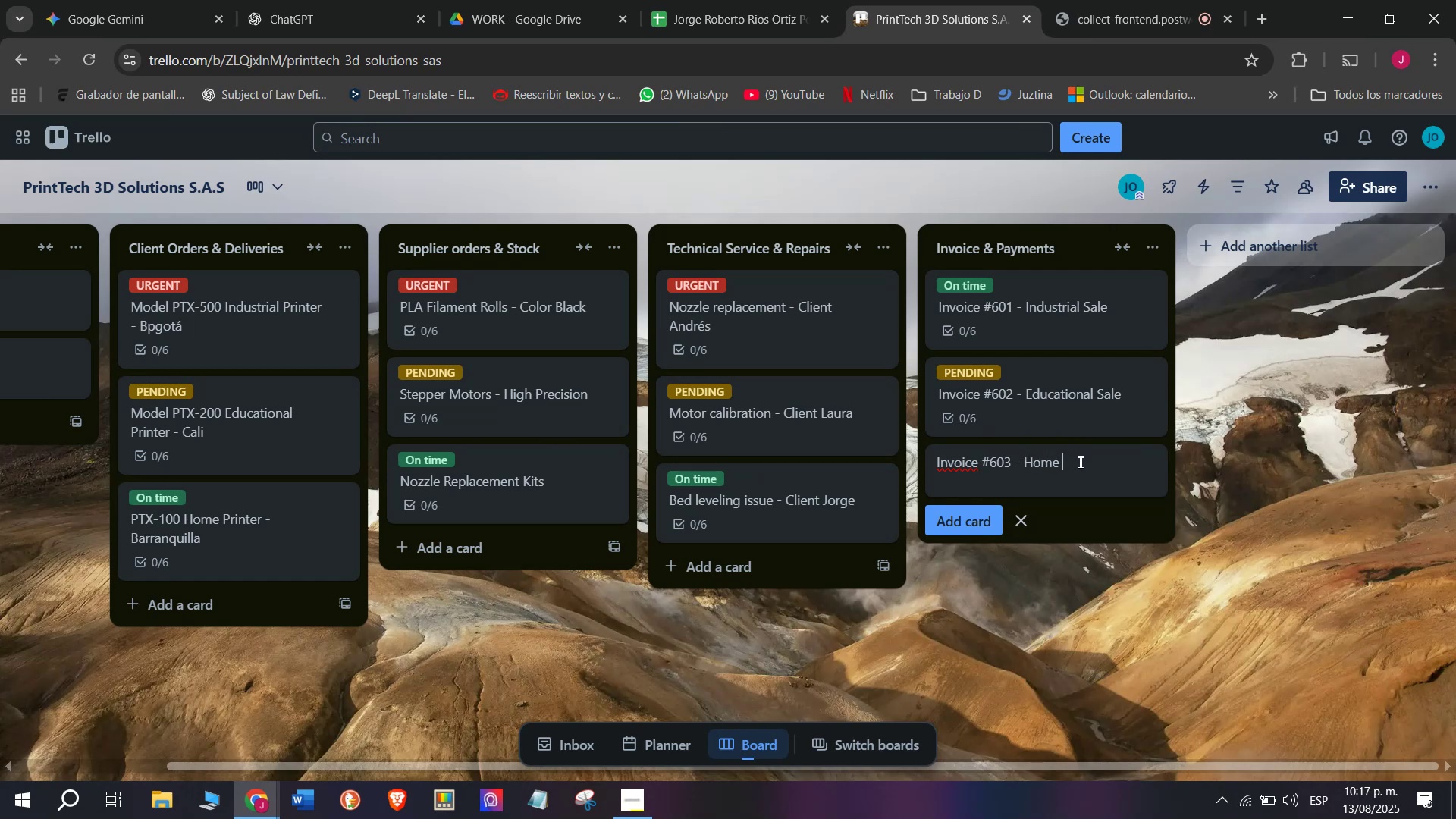 
key(Space)
 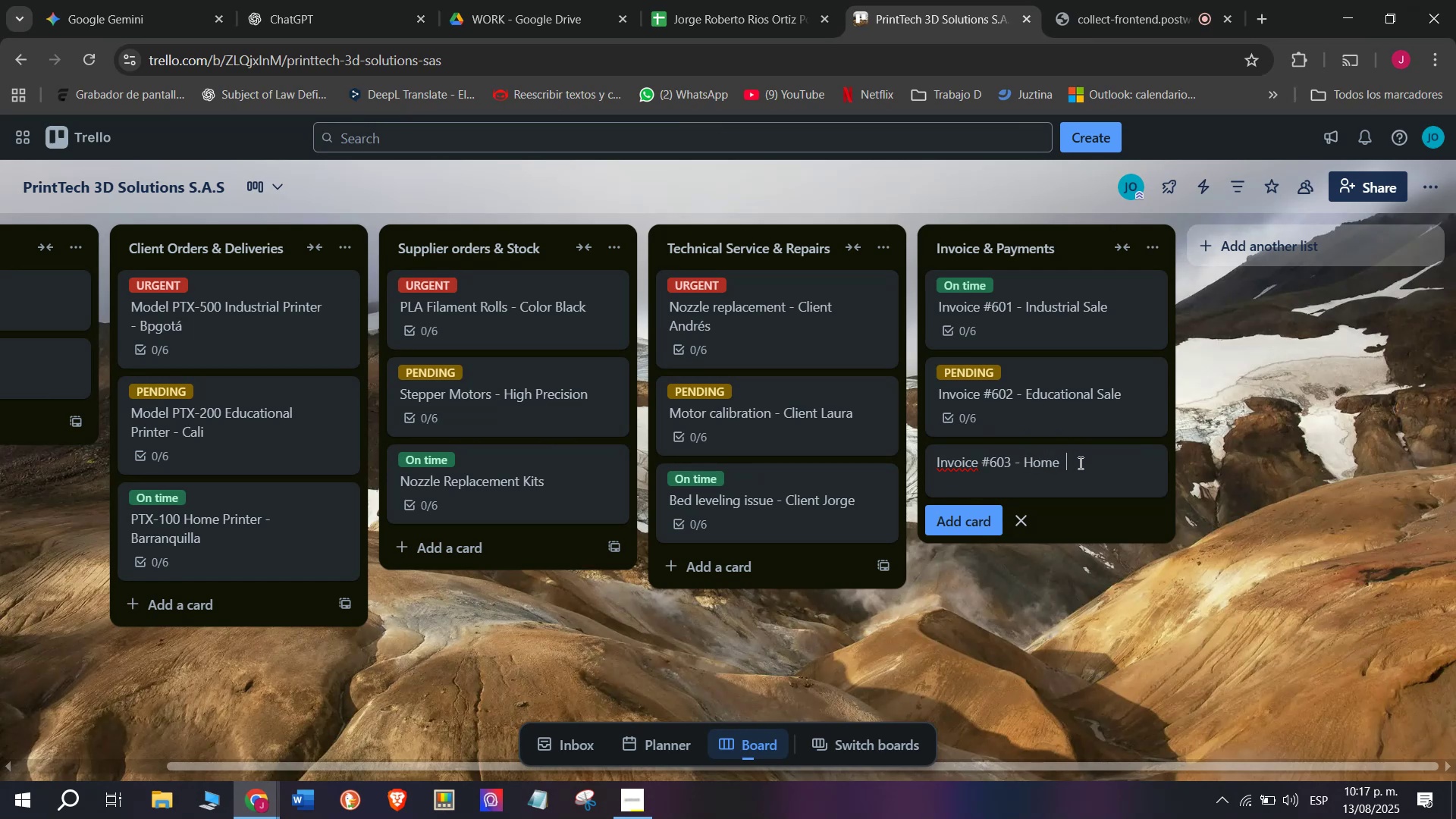 
key(Backspace)
 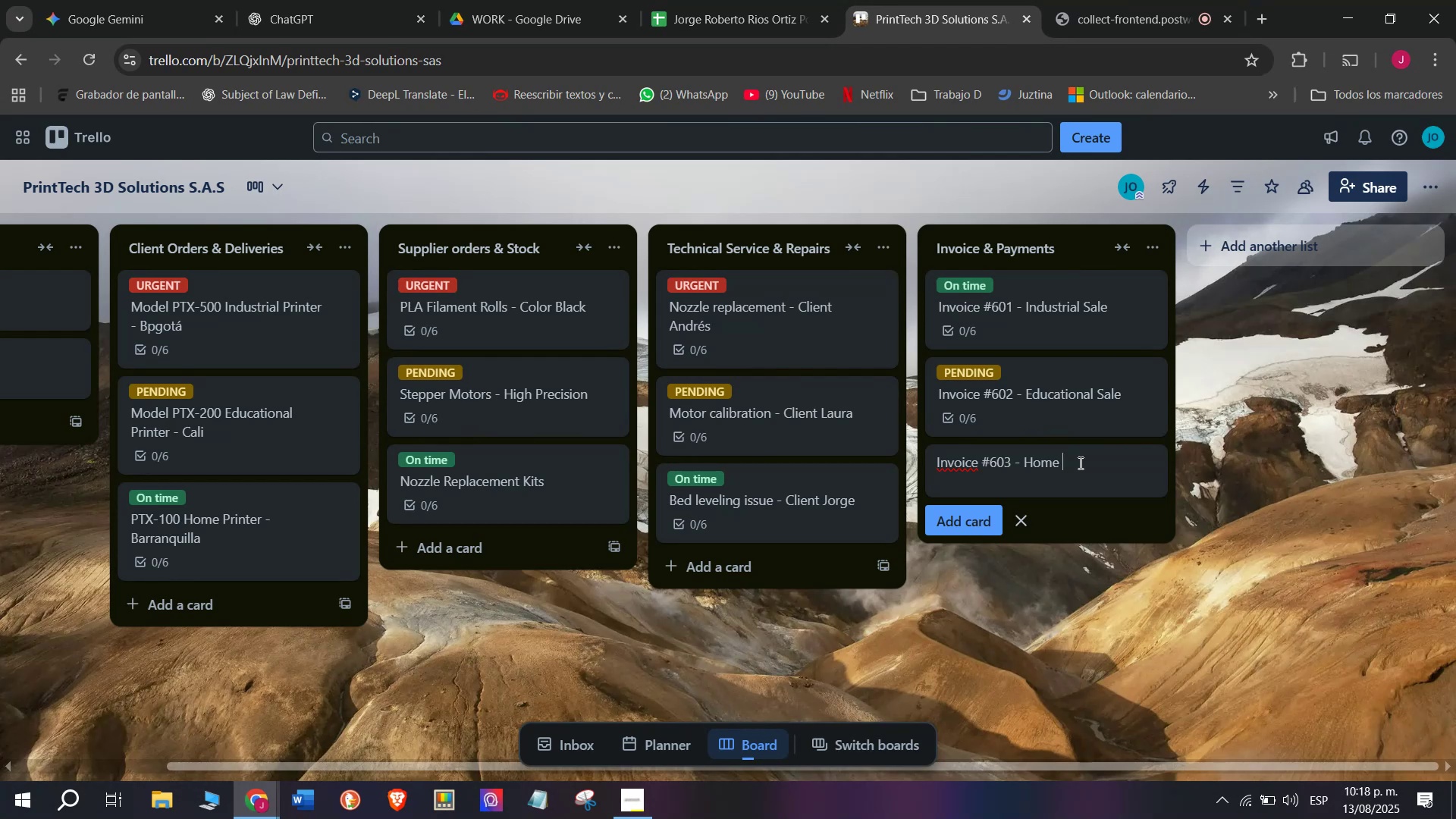 
wait(7.52)
 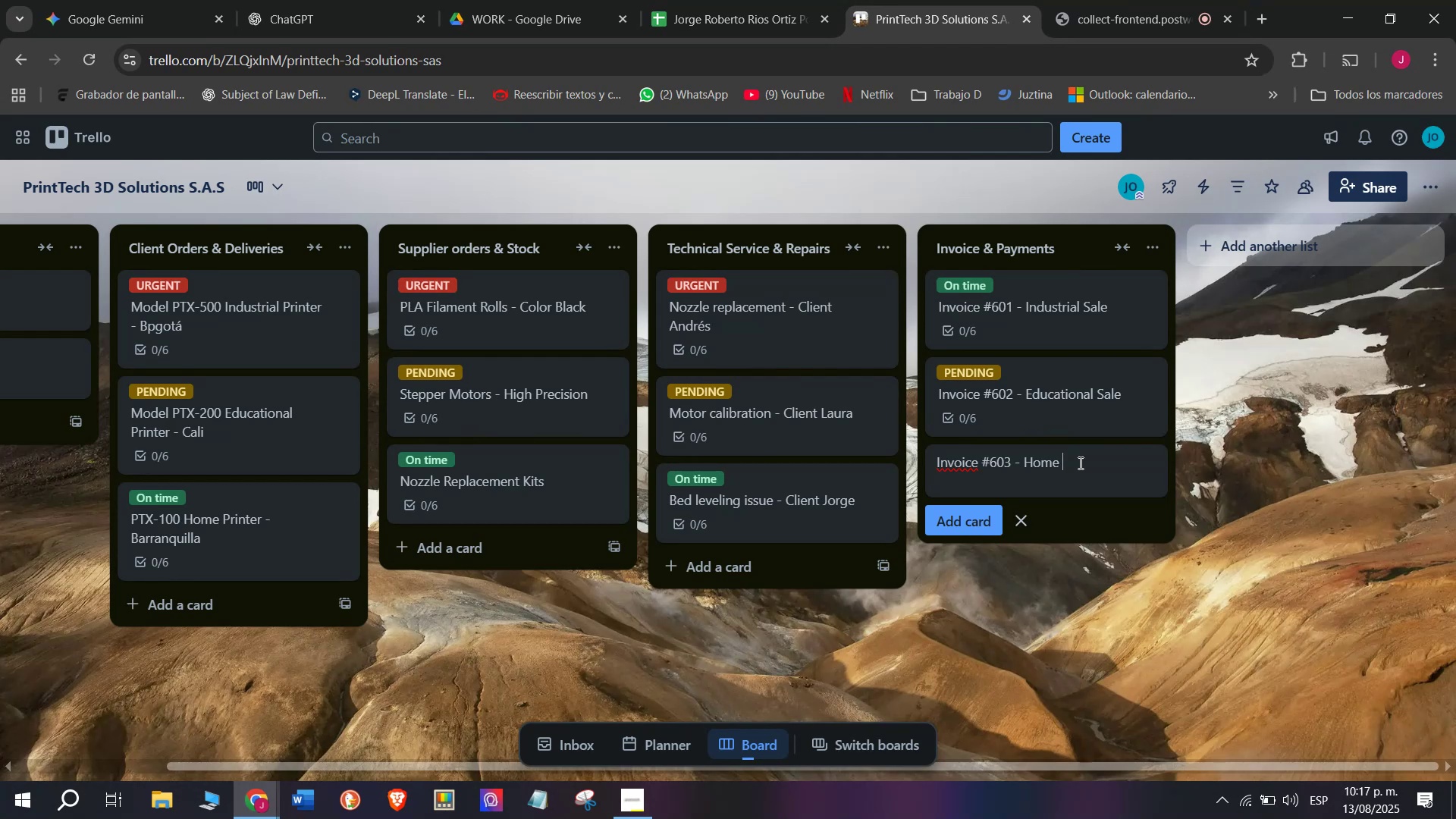 
type(Printer)
 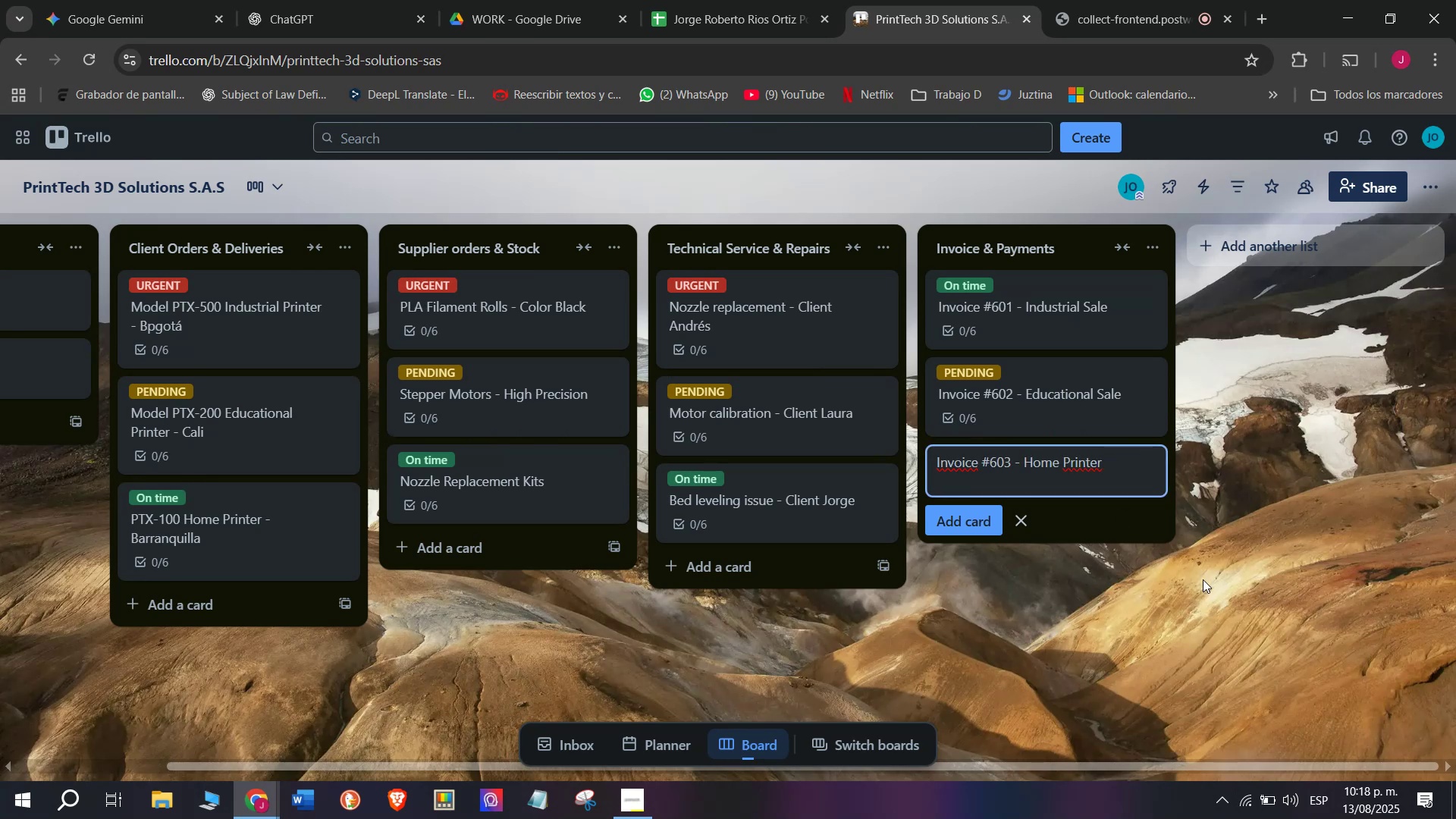 
wait(10.91)
 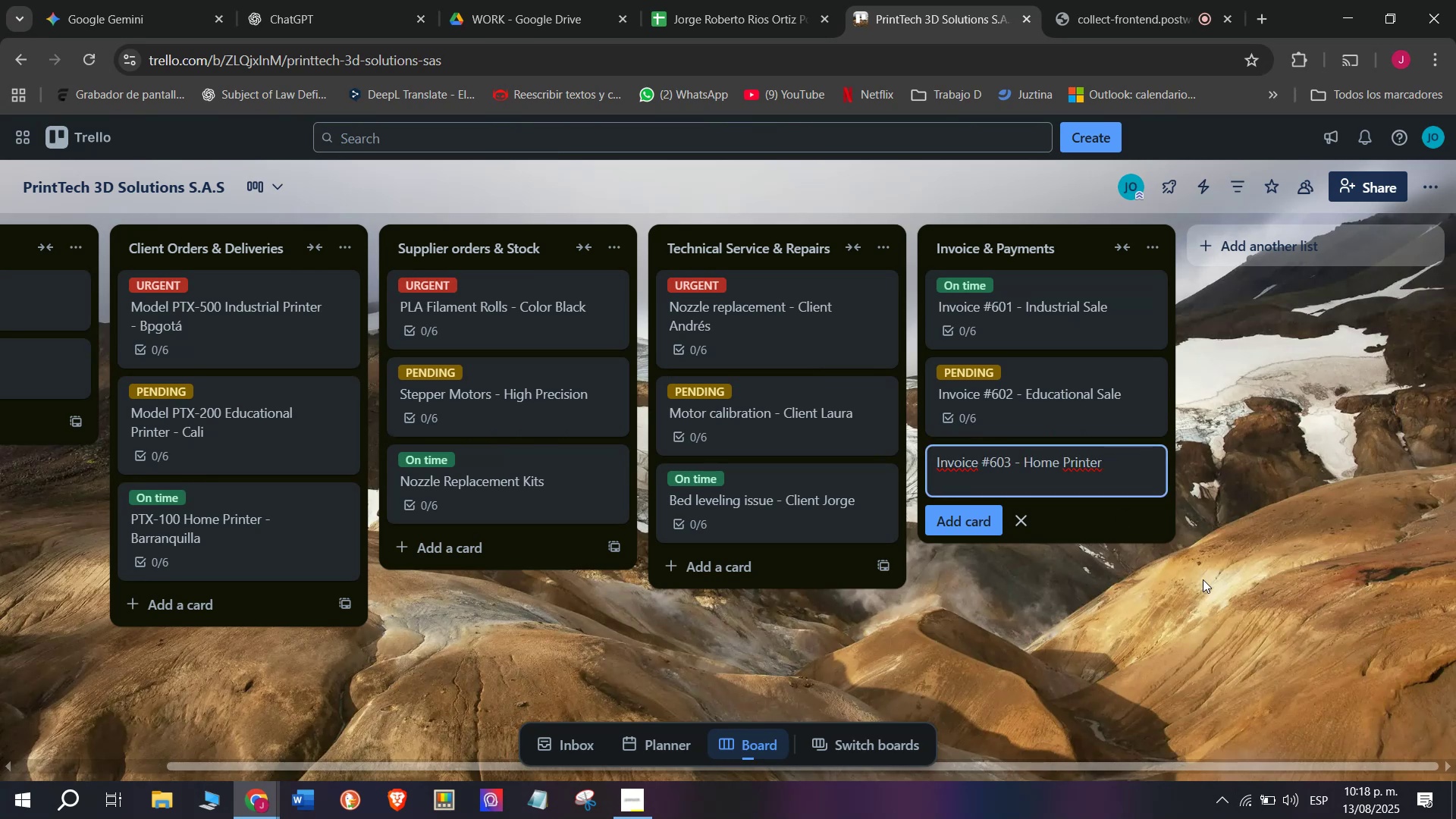 
type( Sale)
 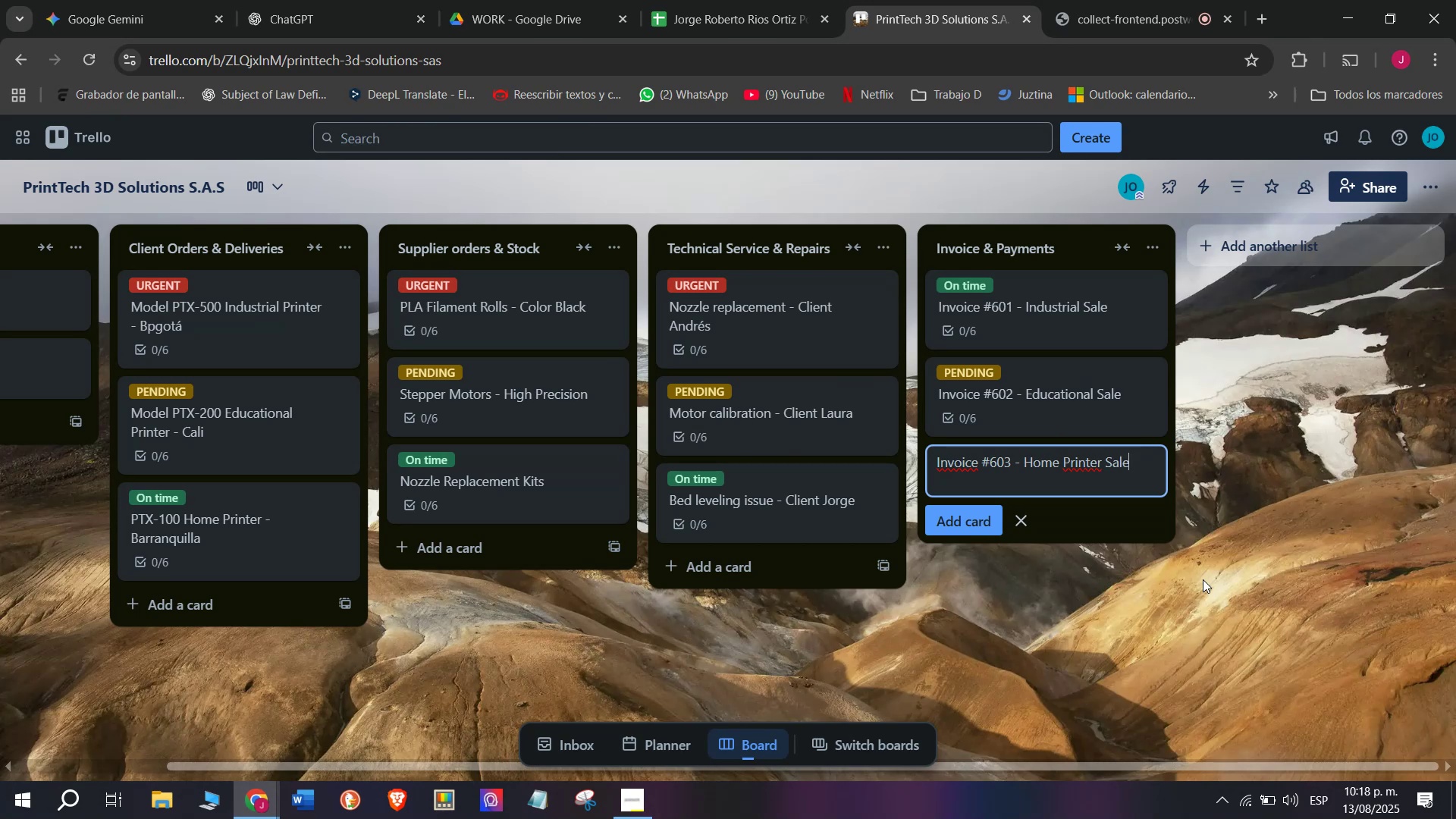 
key(Enter)
 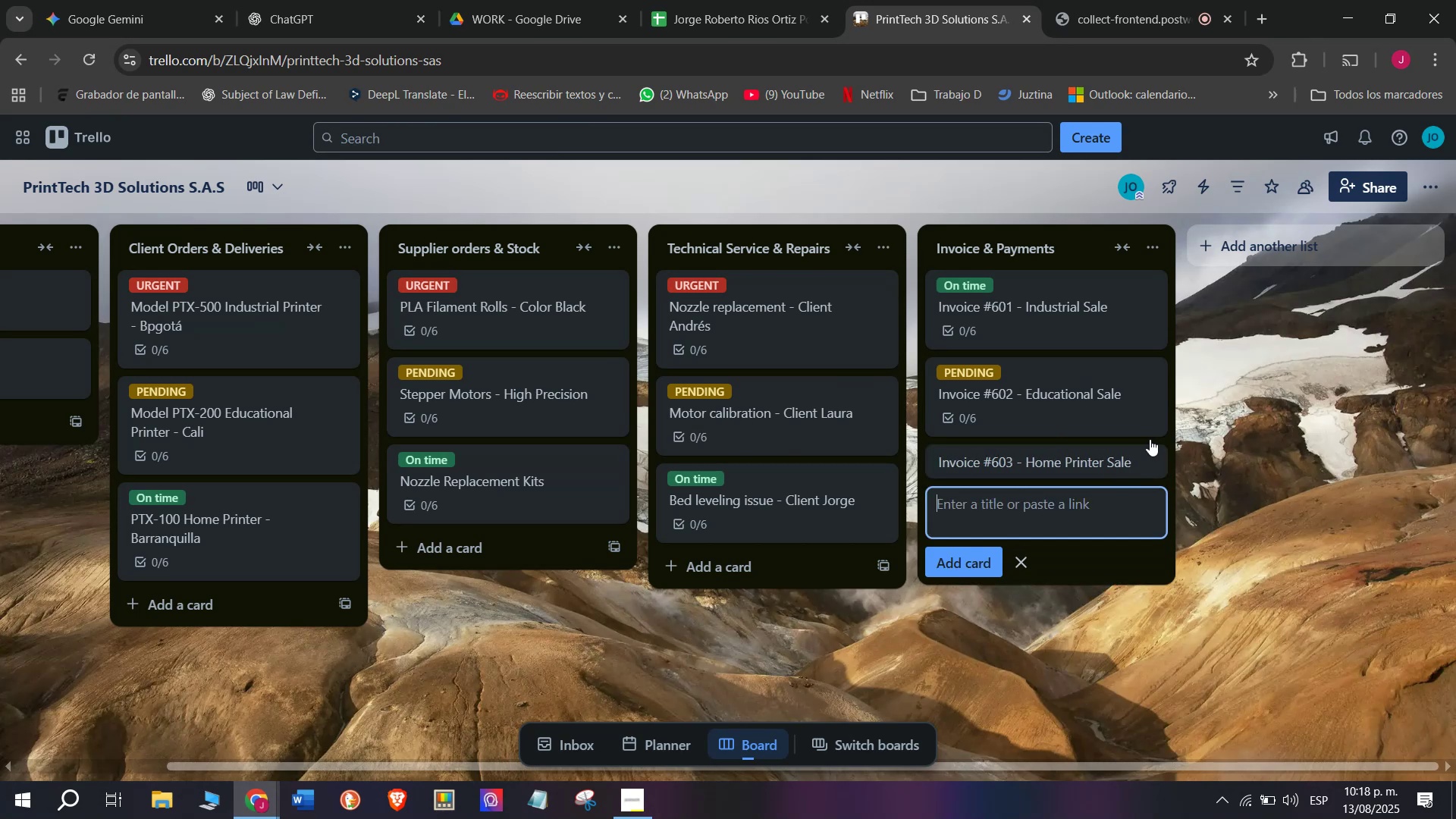 
left_click([1057, 454])
 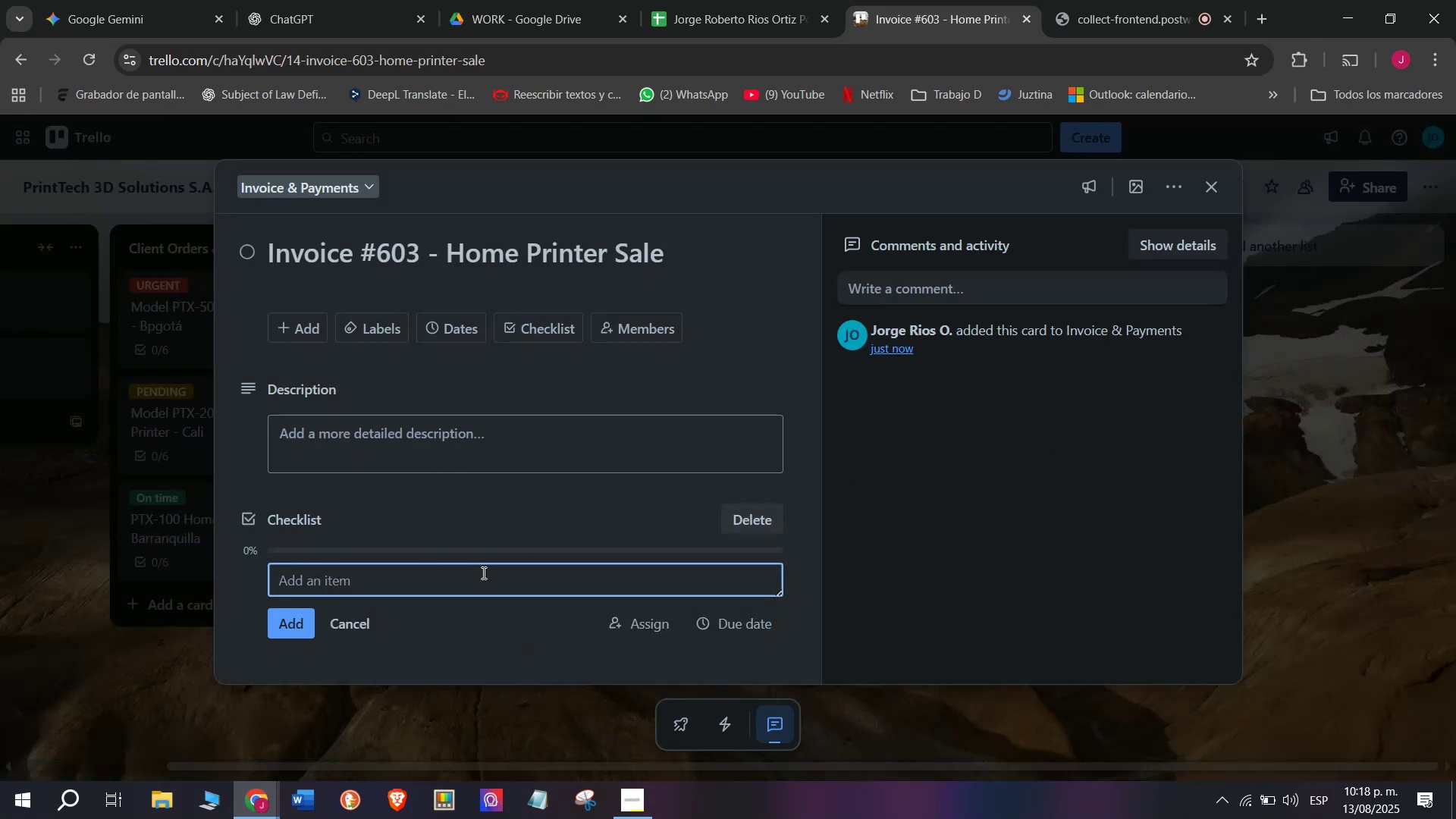 
wait(6.43)
 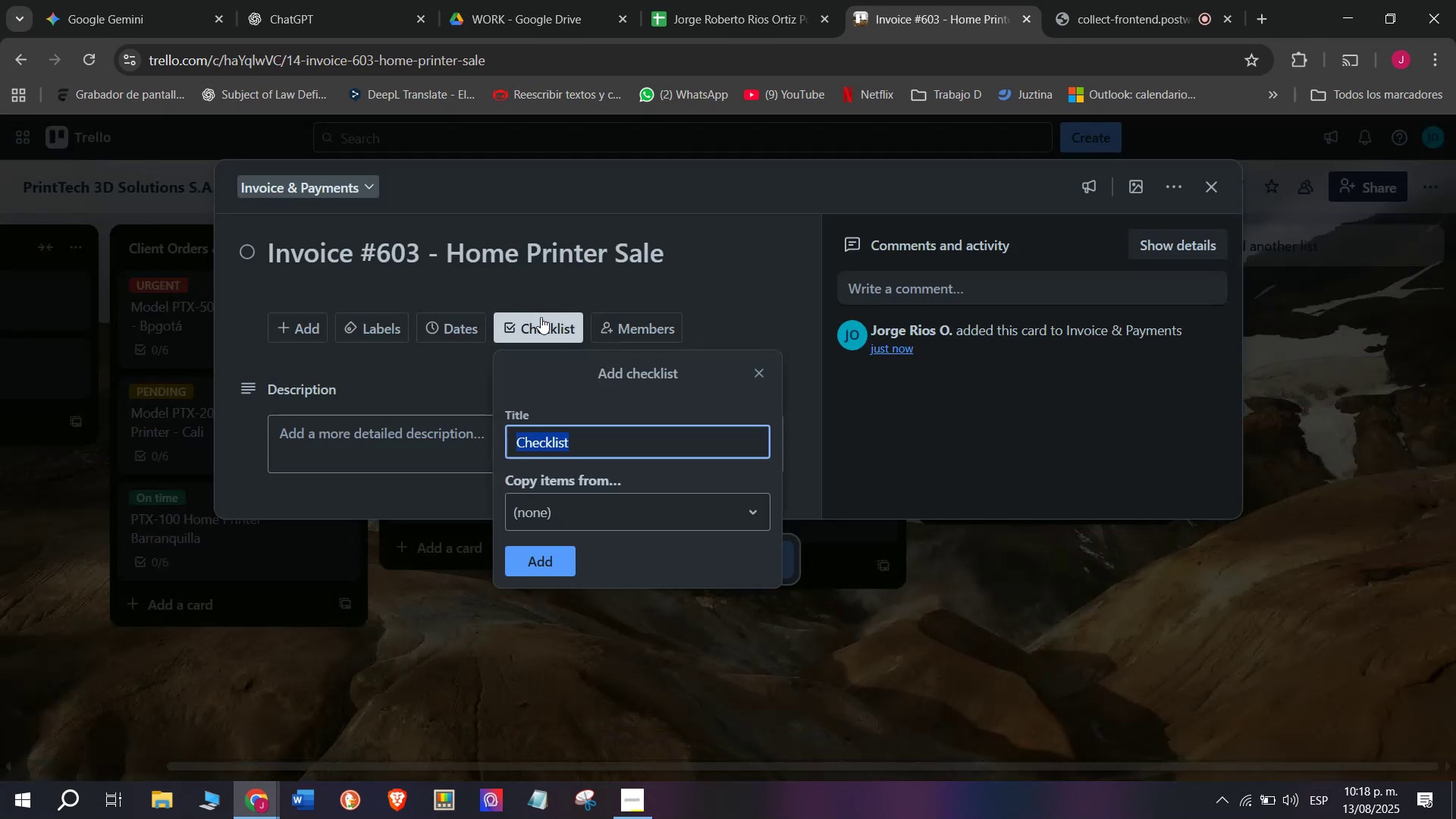 
type(call client )
 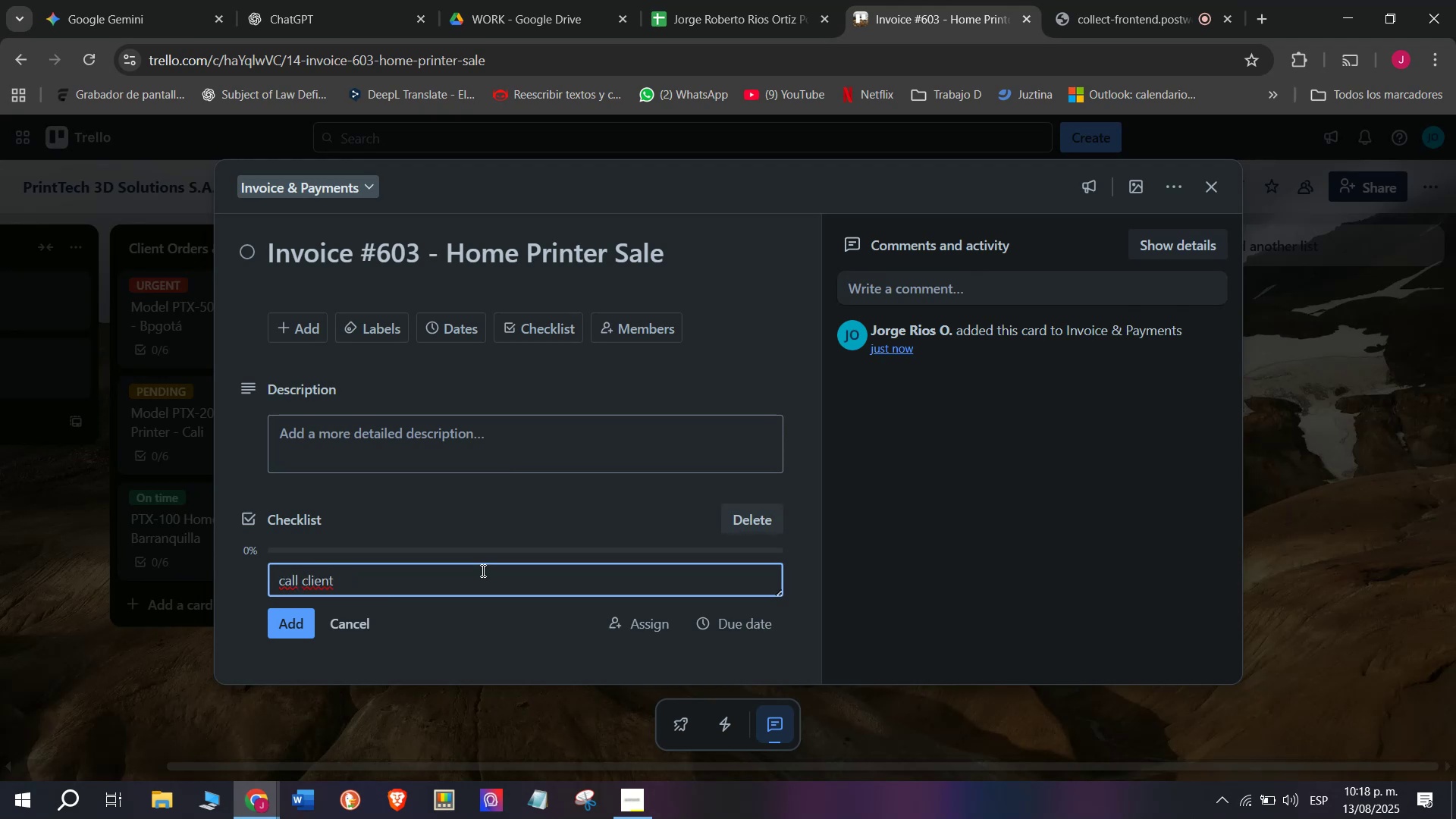 
wait(5.05)
 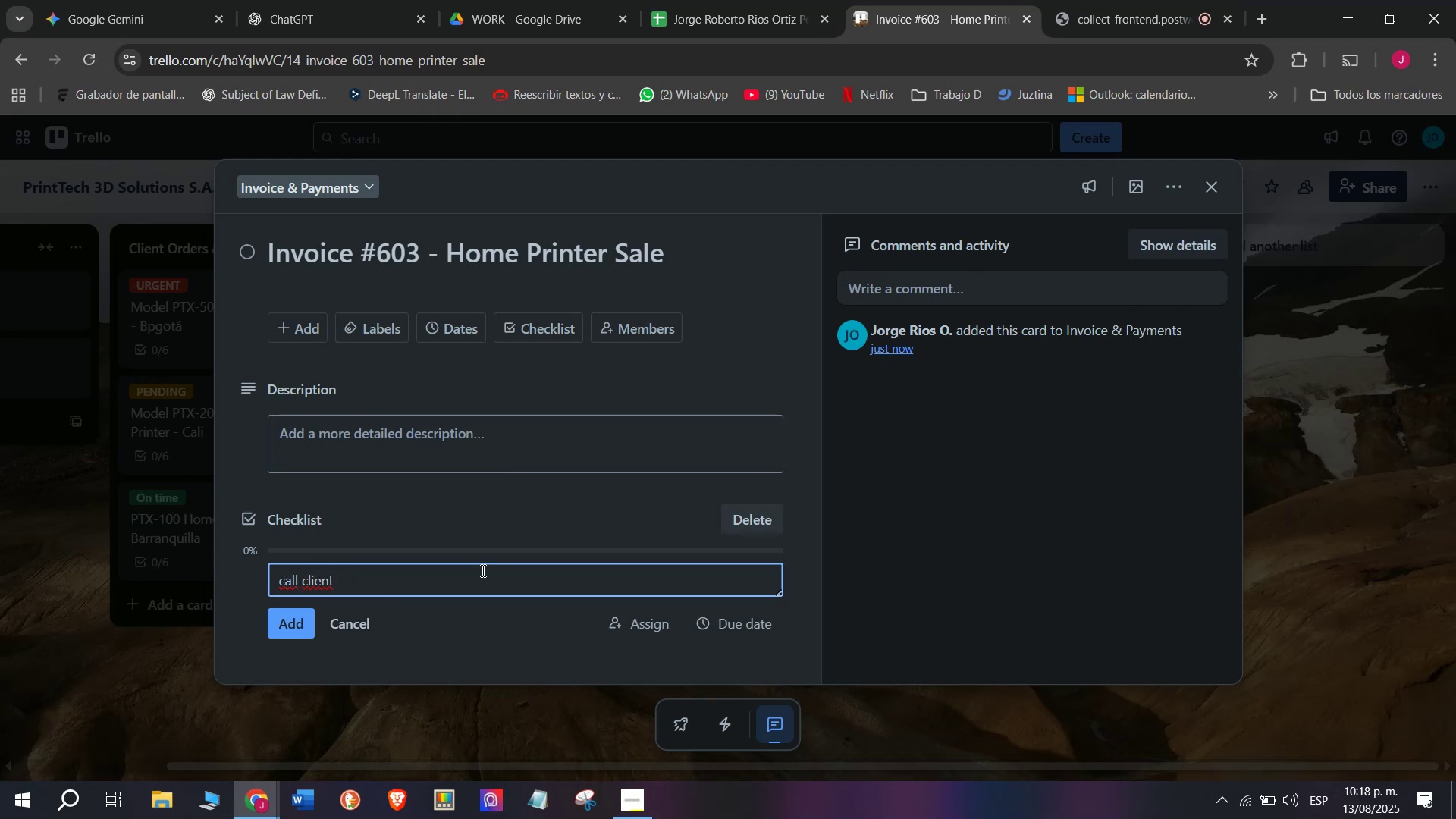 
type(directly)
 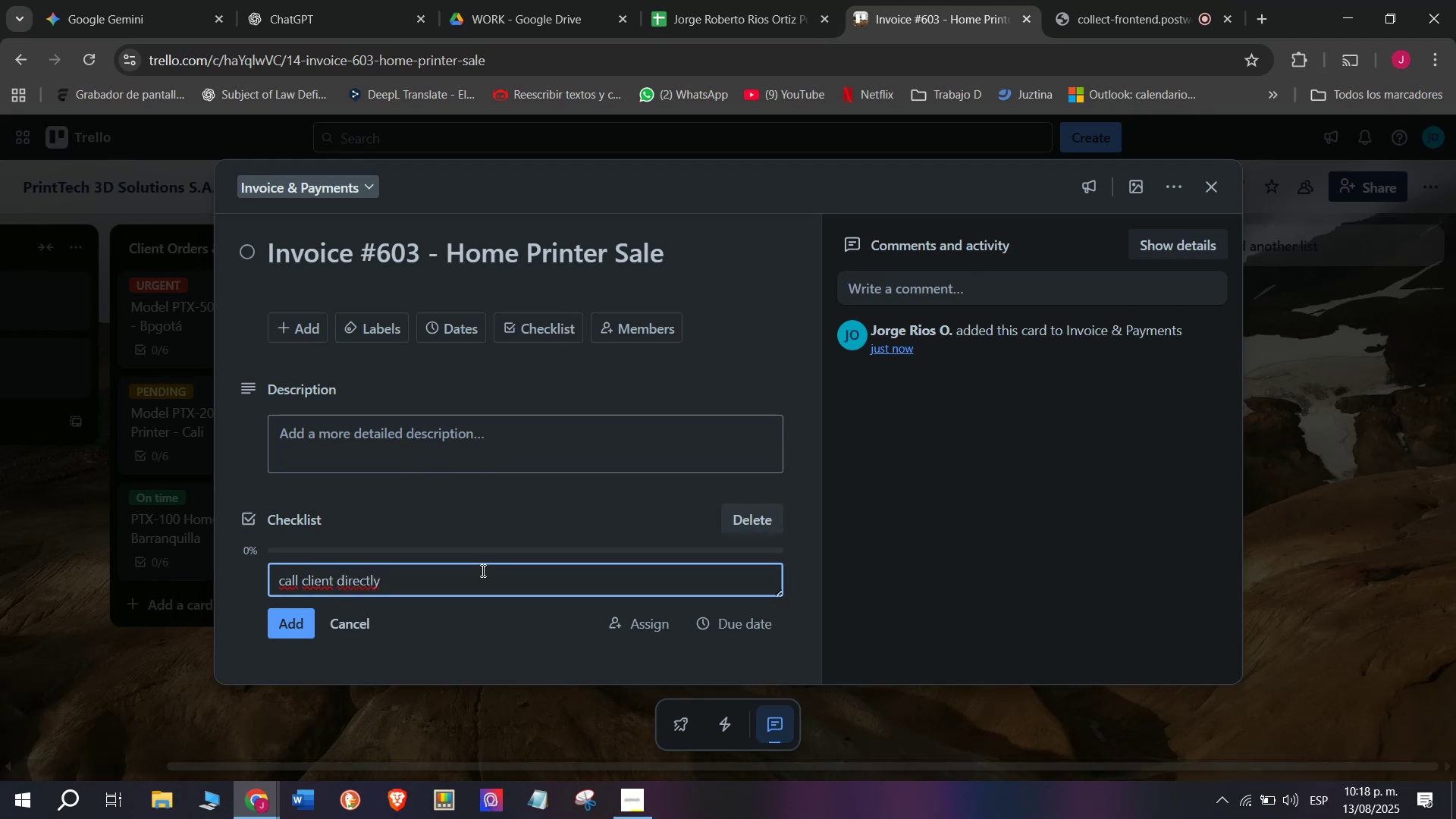 
wait(5.58)
 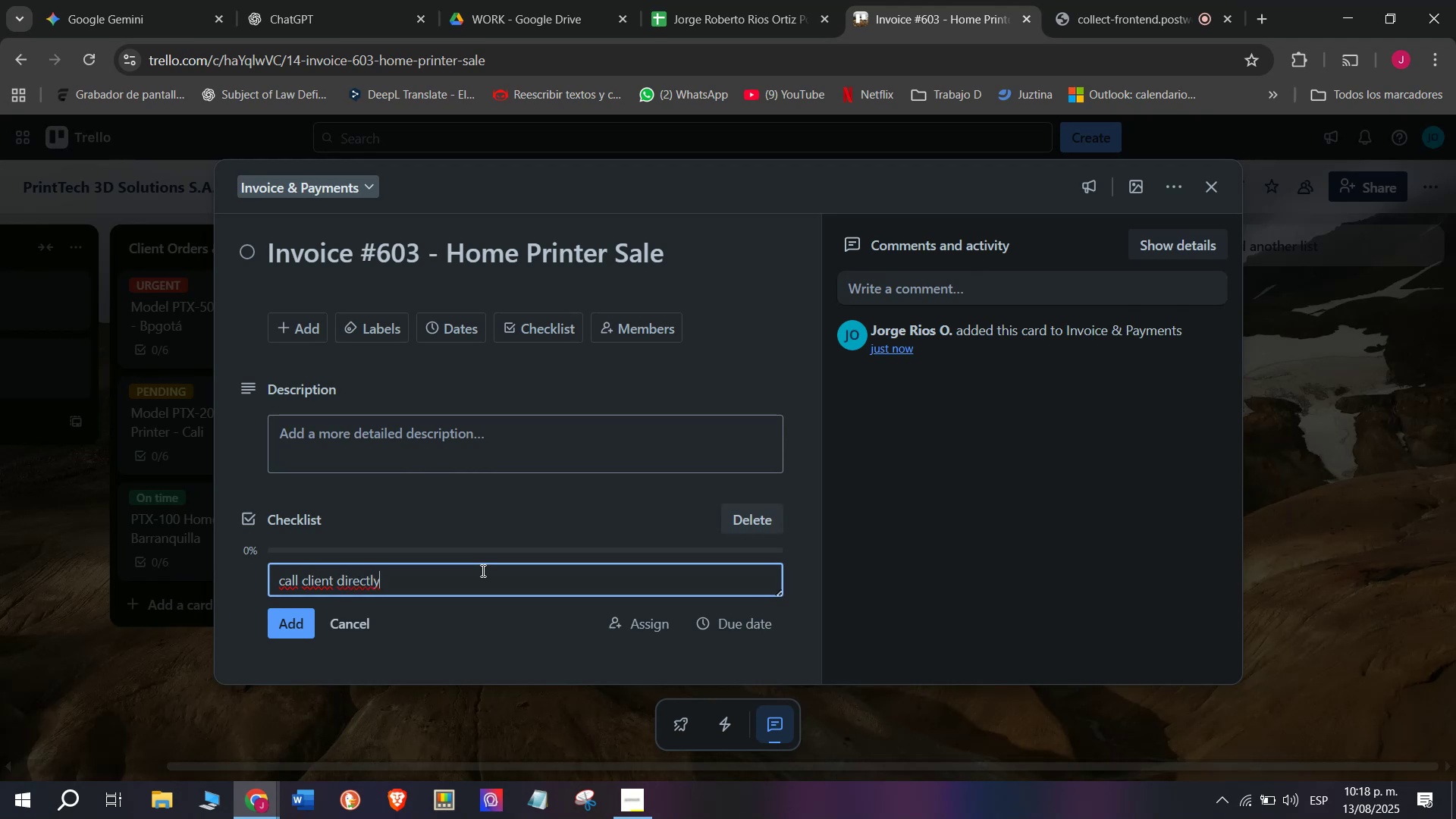 
left_click([288, 579])
 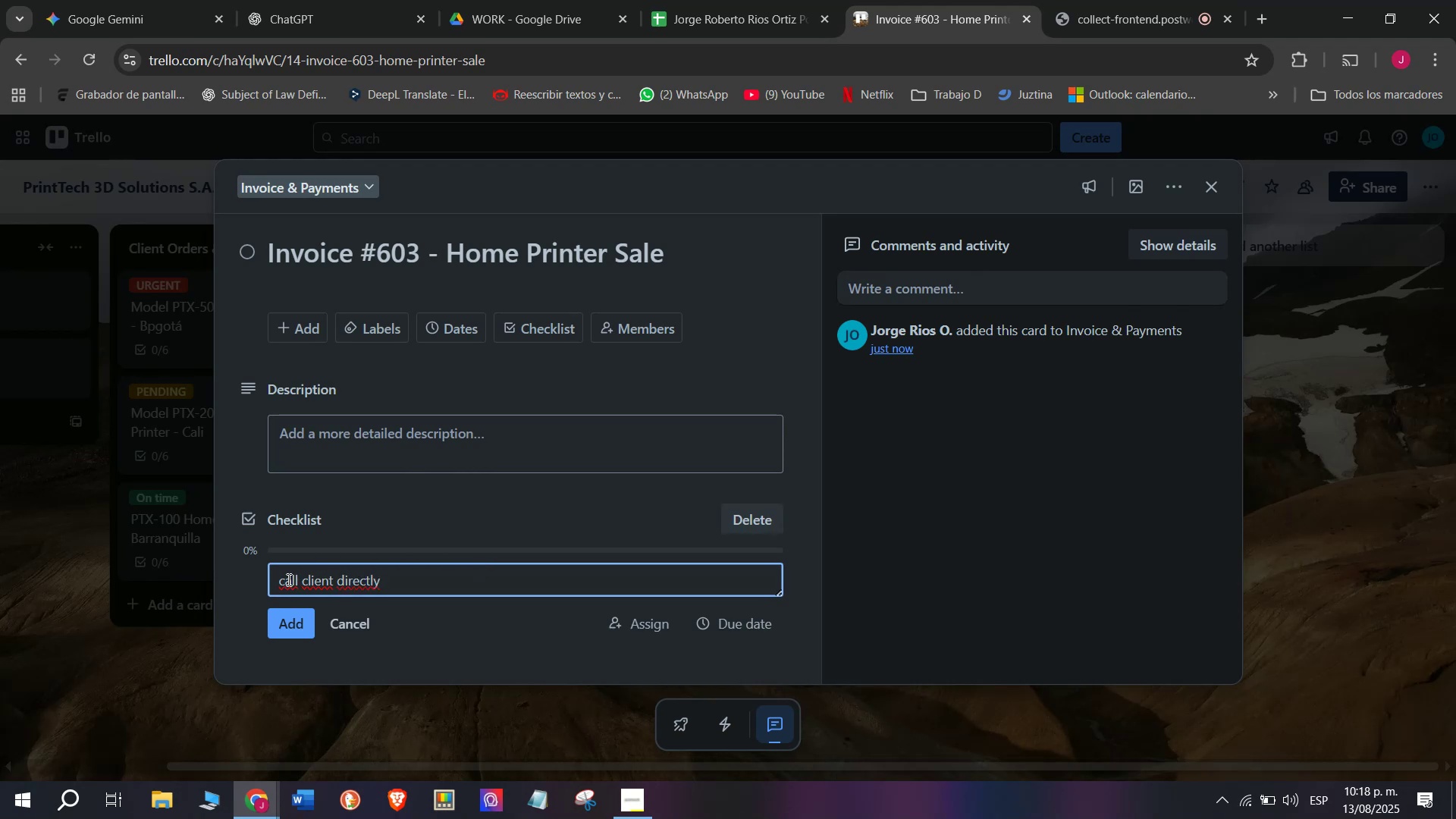 
key(Backspace)
 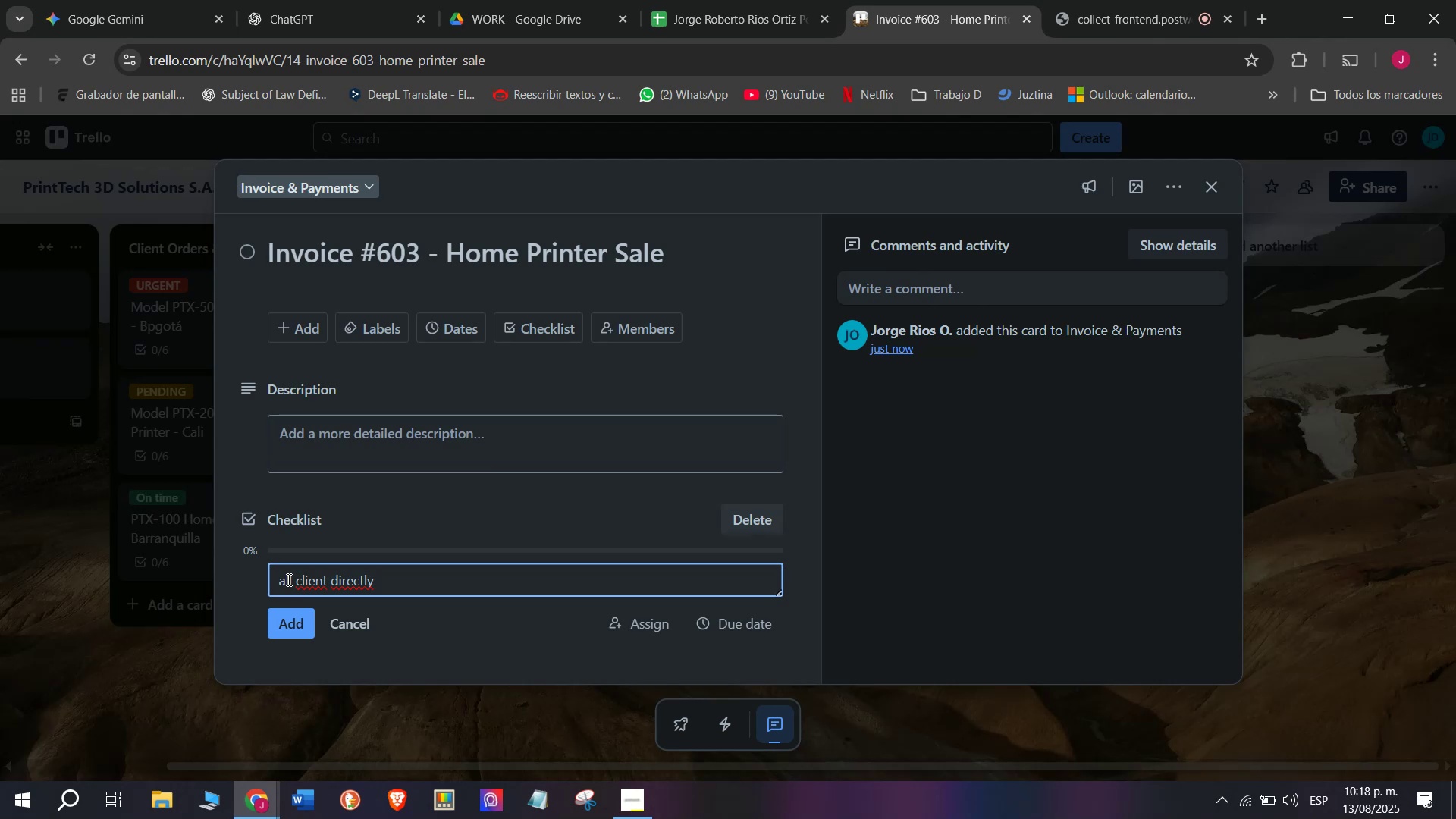 
key(Shift+C)
 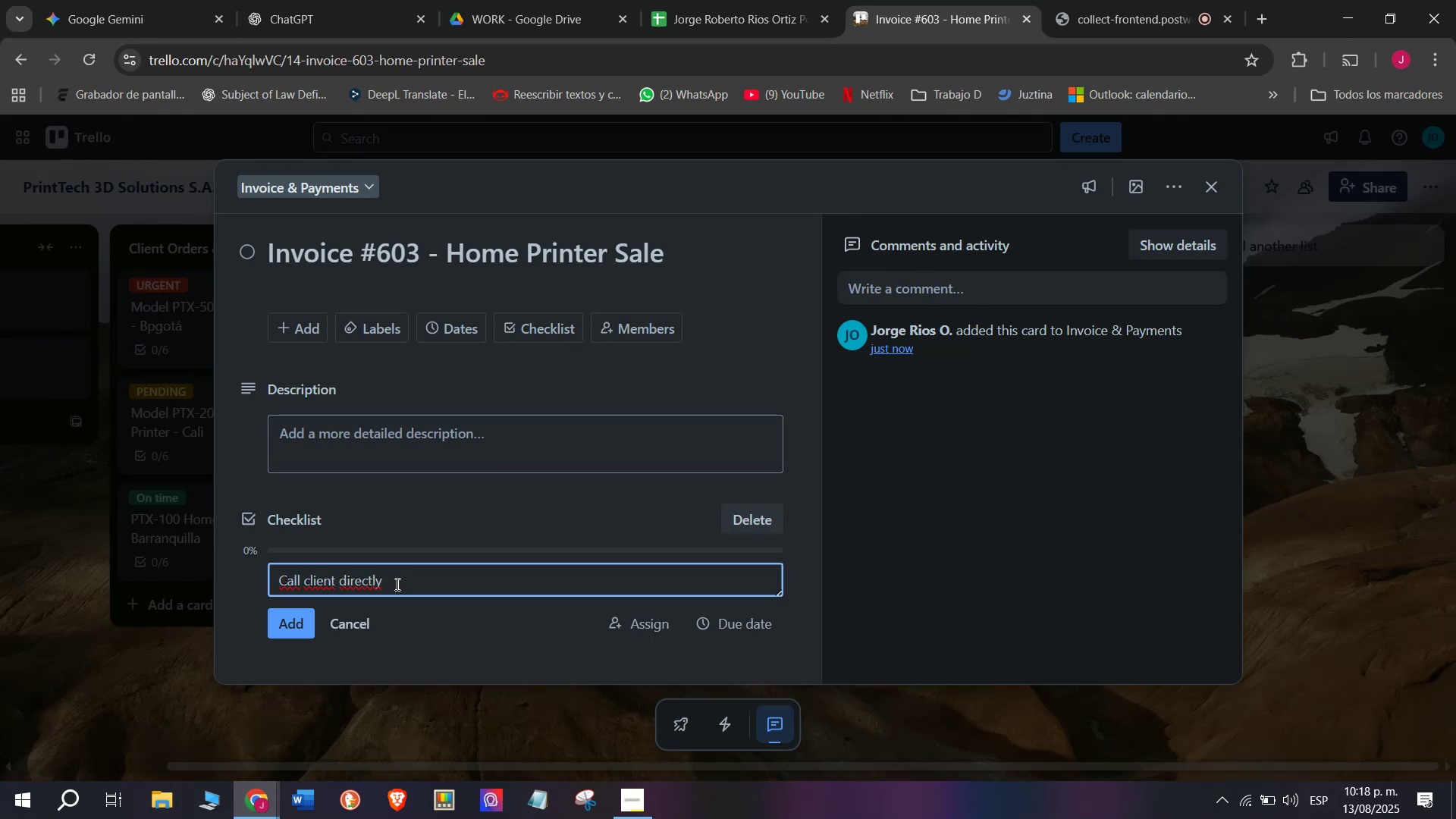 
key(Enter)
 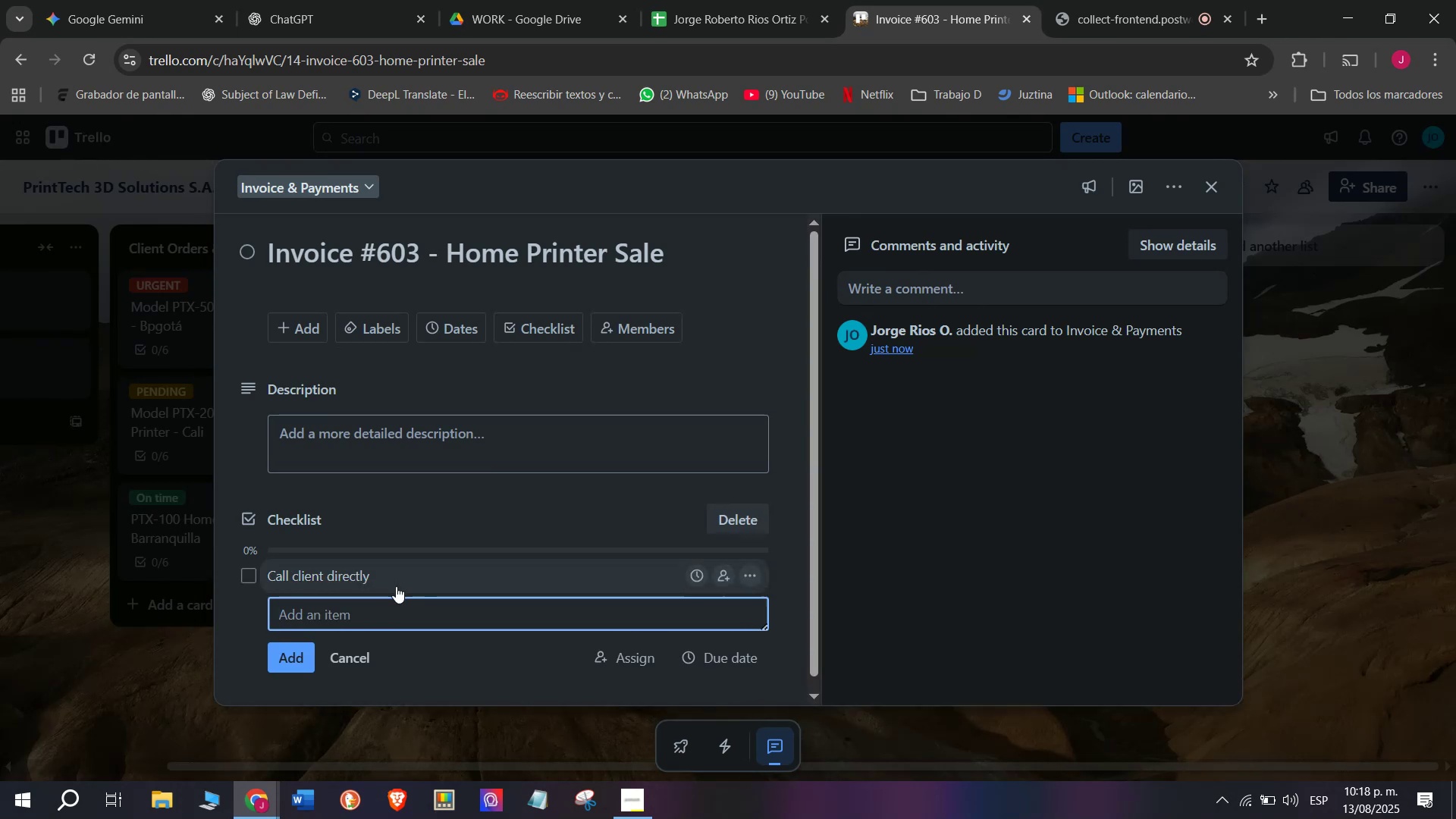 
type(Re-send invoice)
 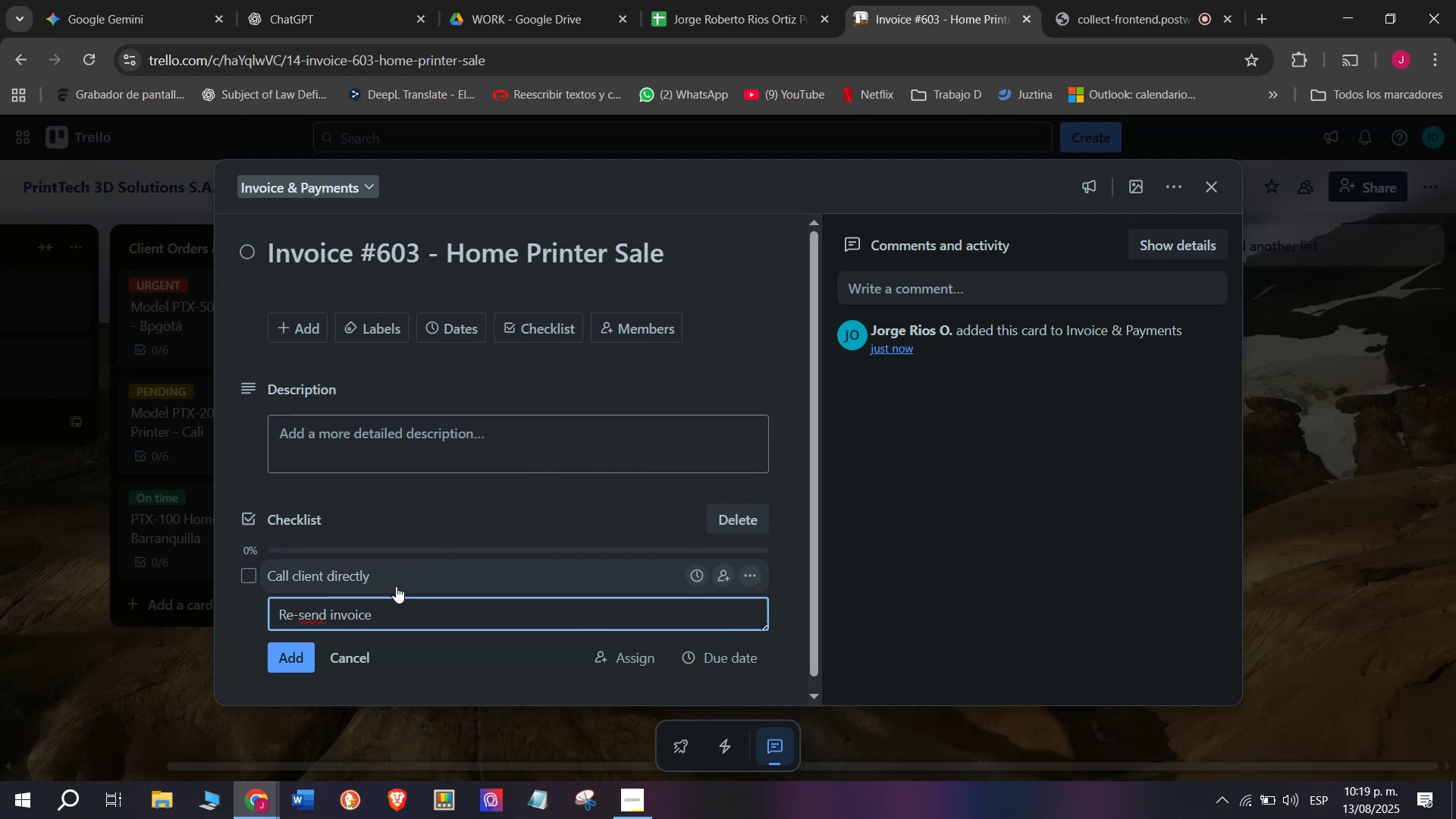 
key(Enter)
 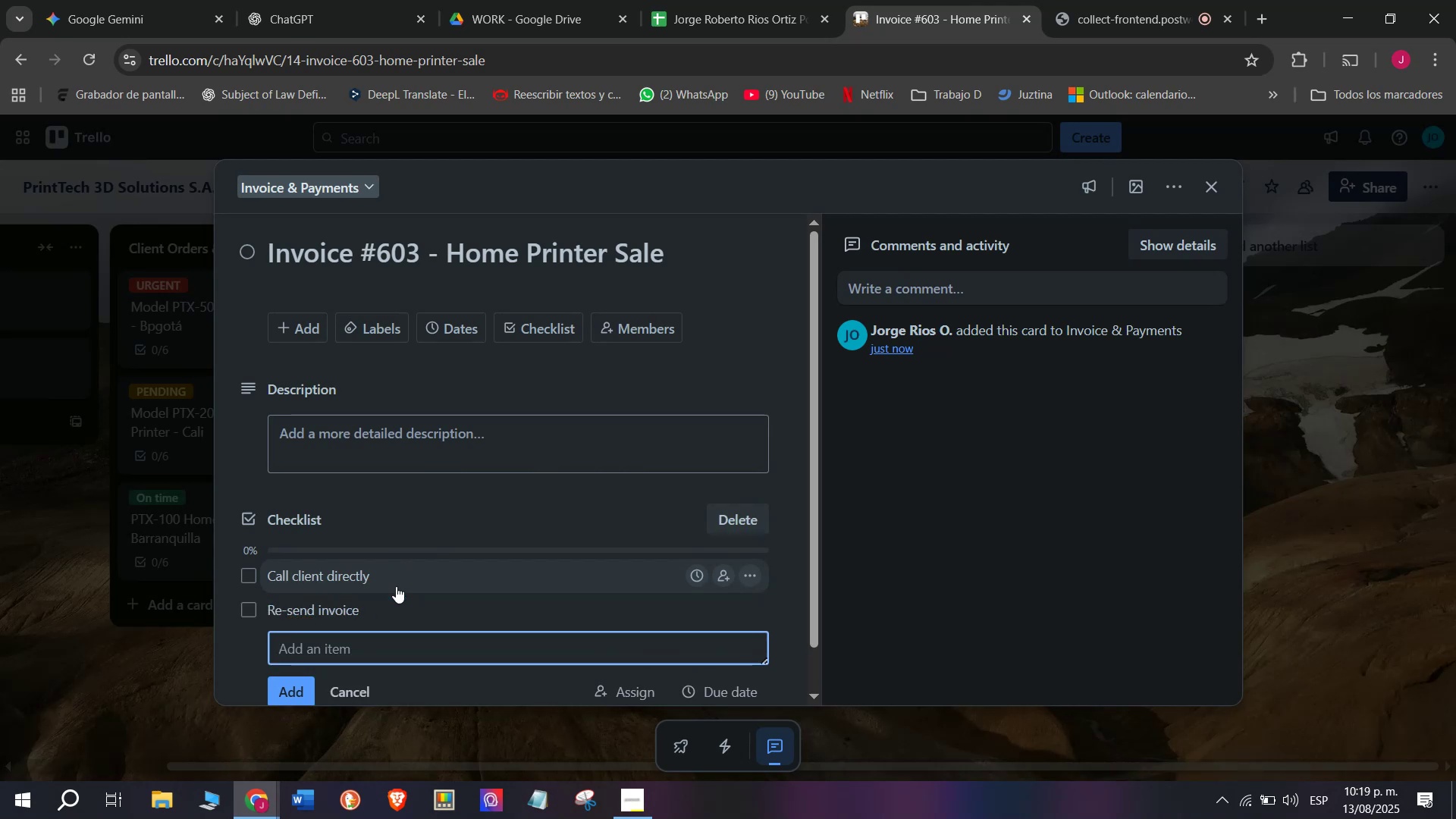 
type(Apl)
key(Backspace)
type(ply late fee policy)
 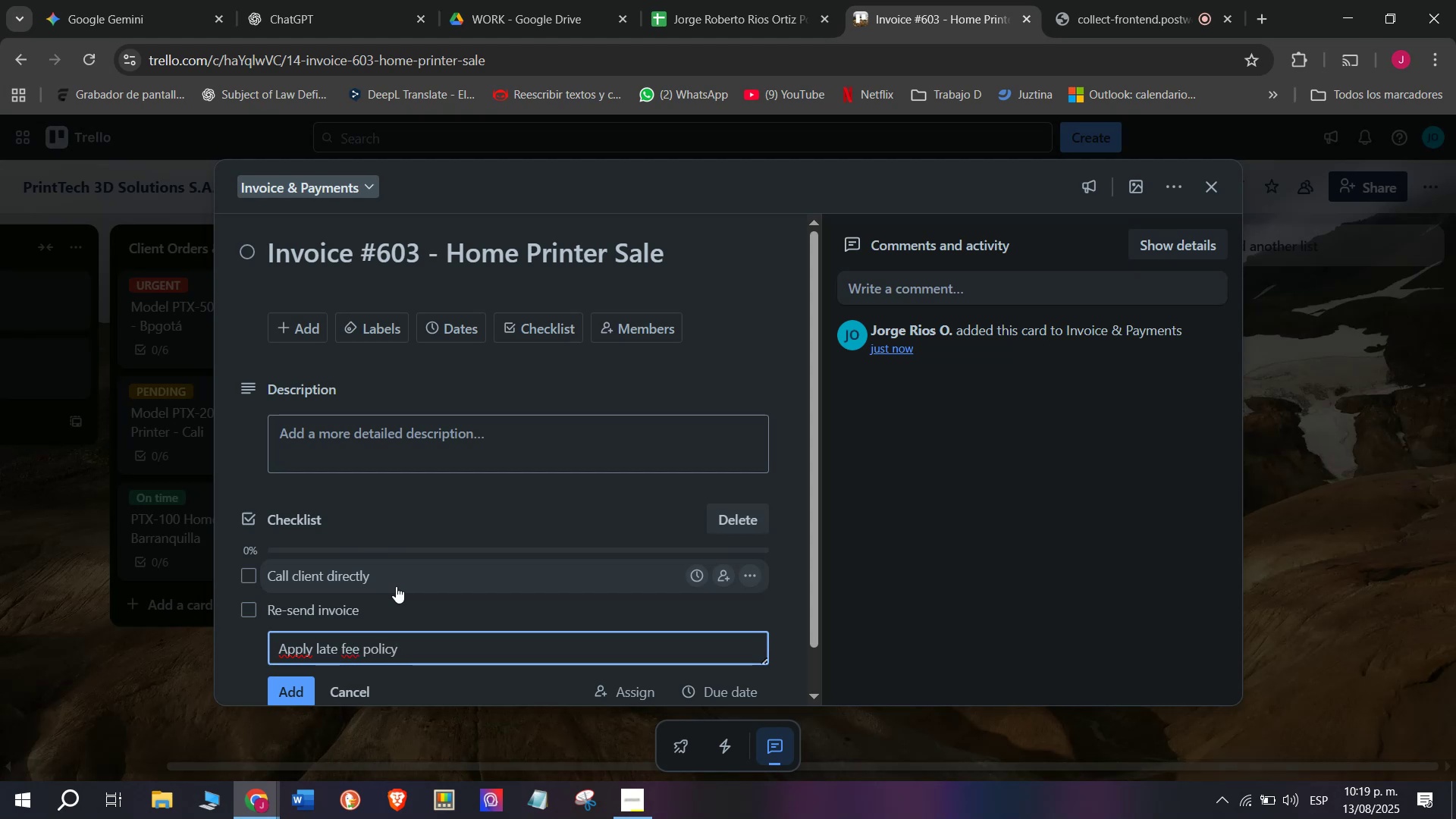 
key(Enter)
 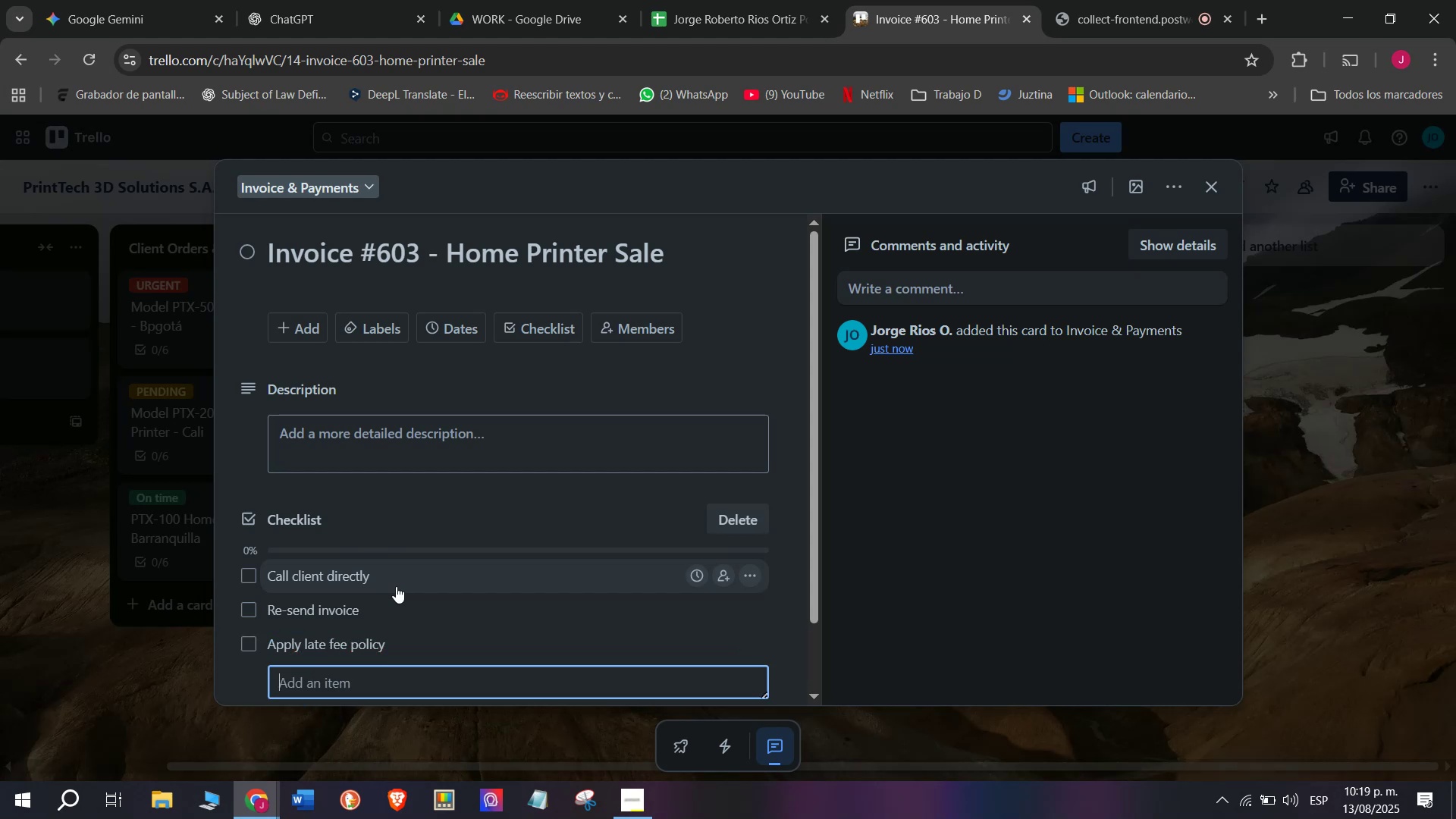 
key(Enter)
 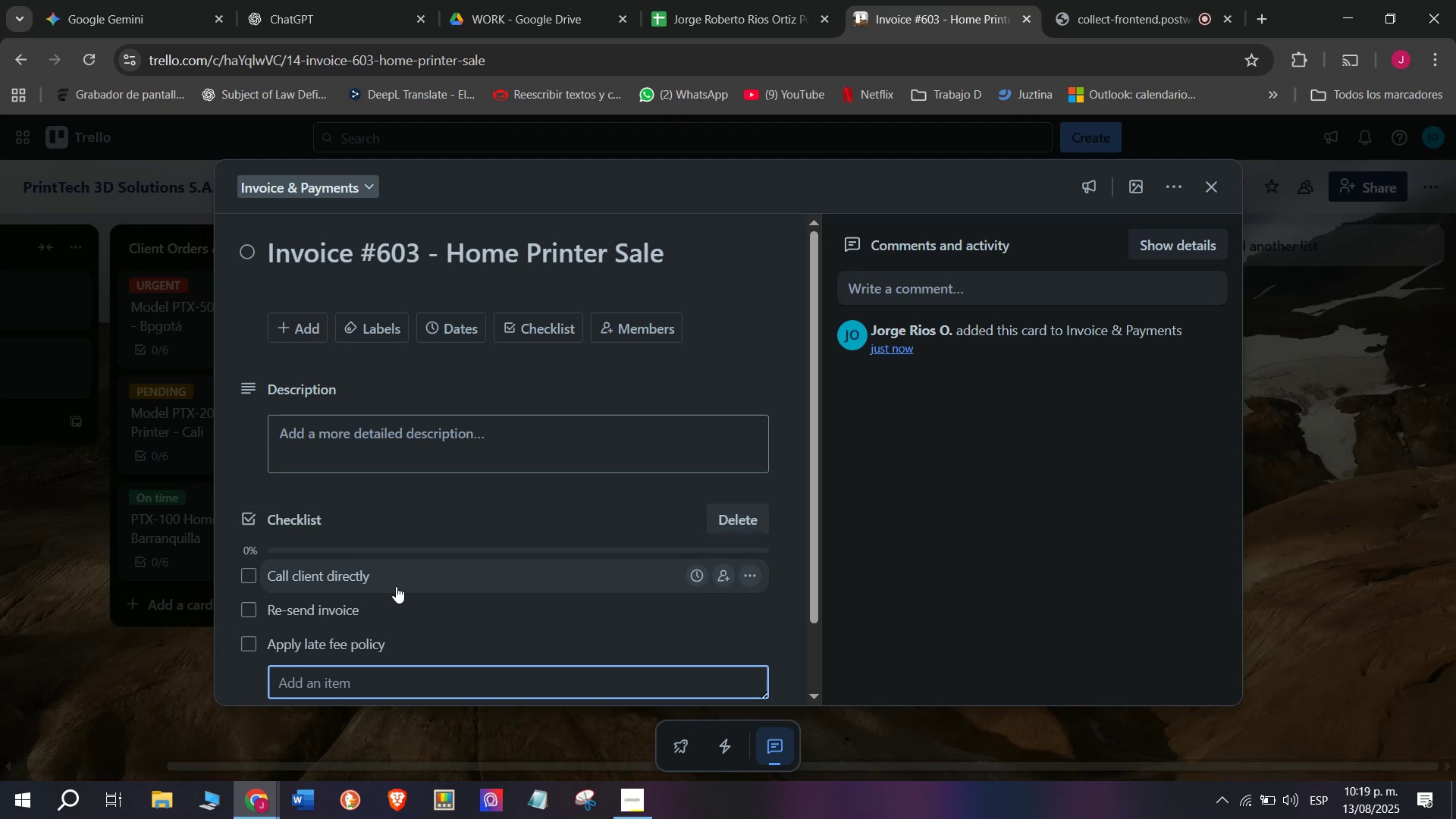 
type(Confirm )
 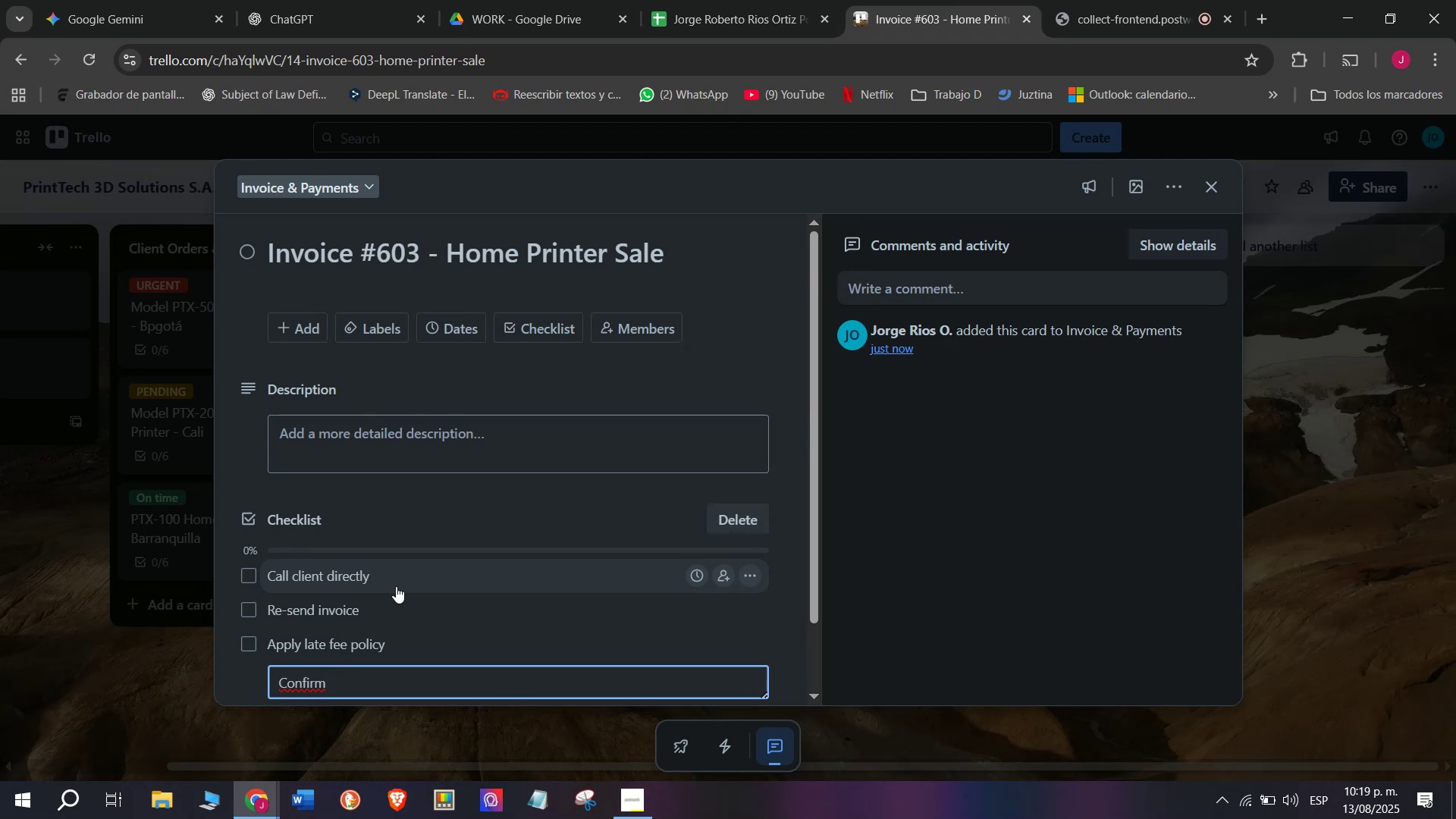 
wait(5.22)
 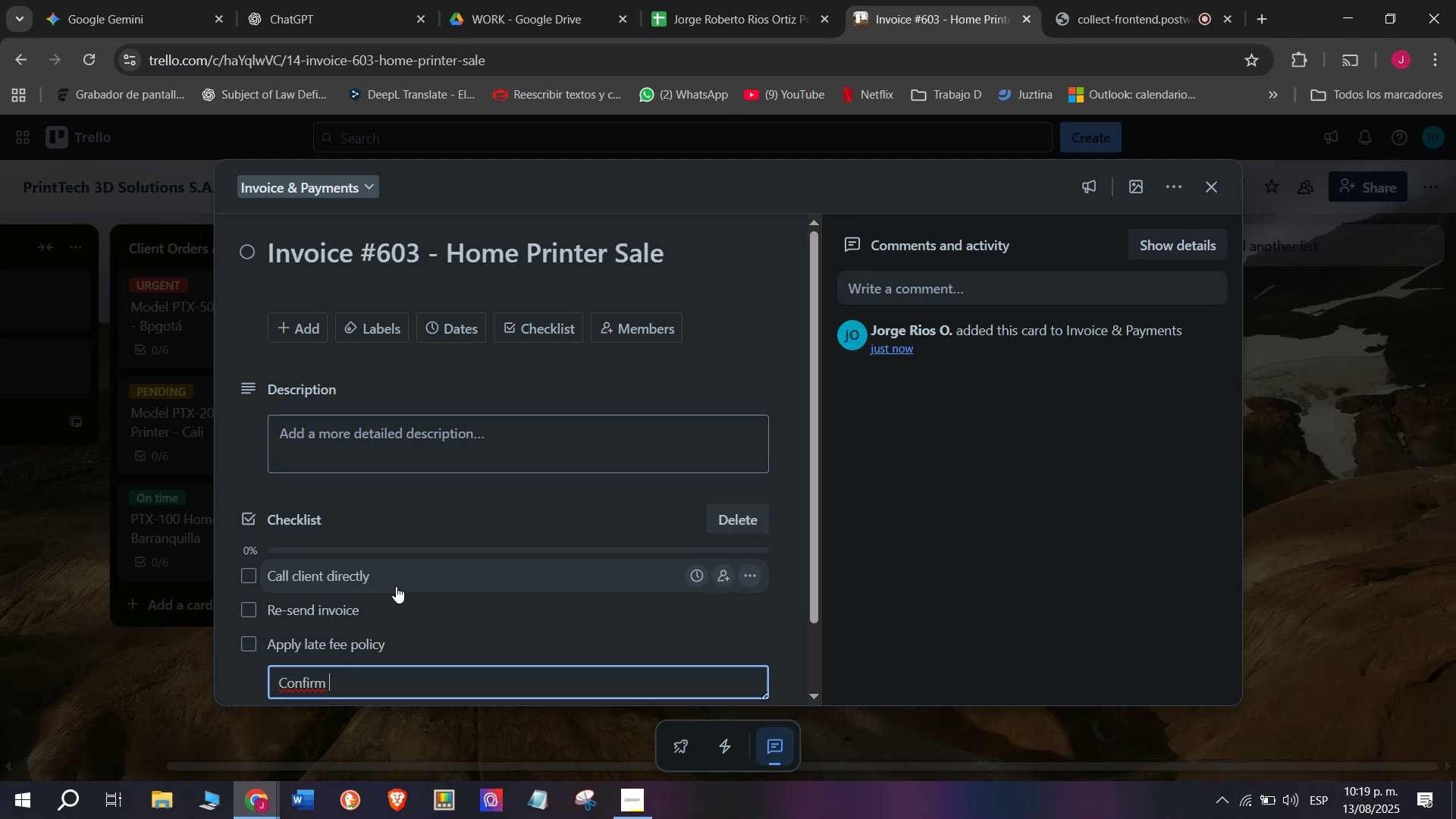 
type(payment date)
 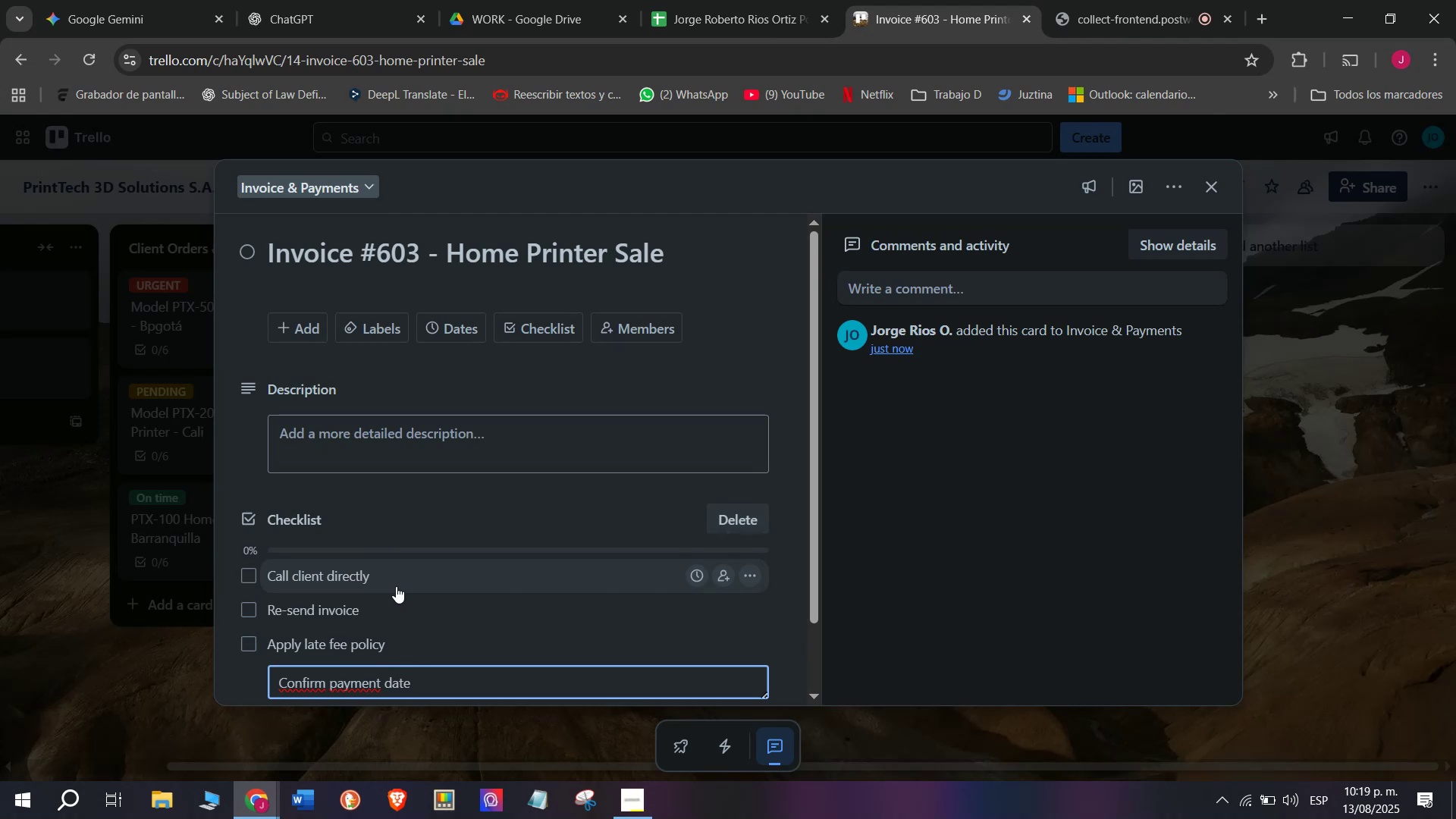 
key(Enter)
 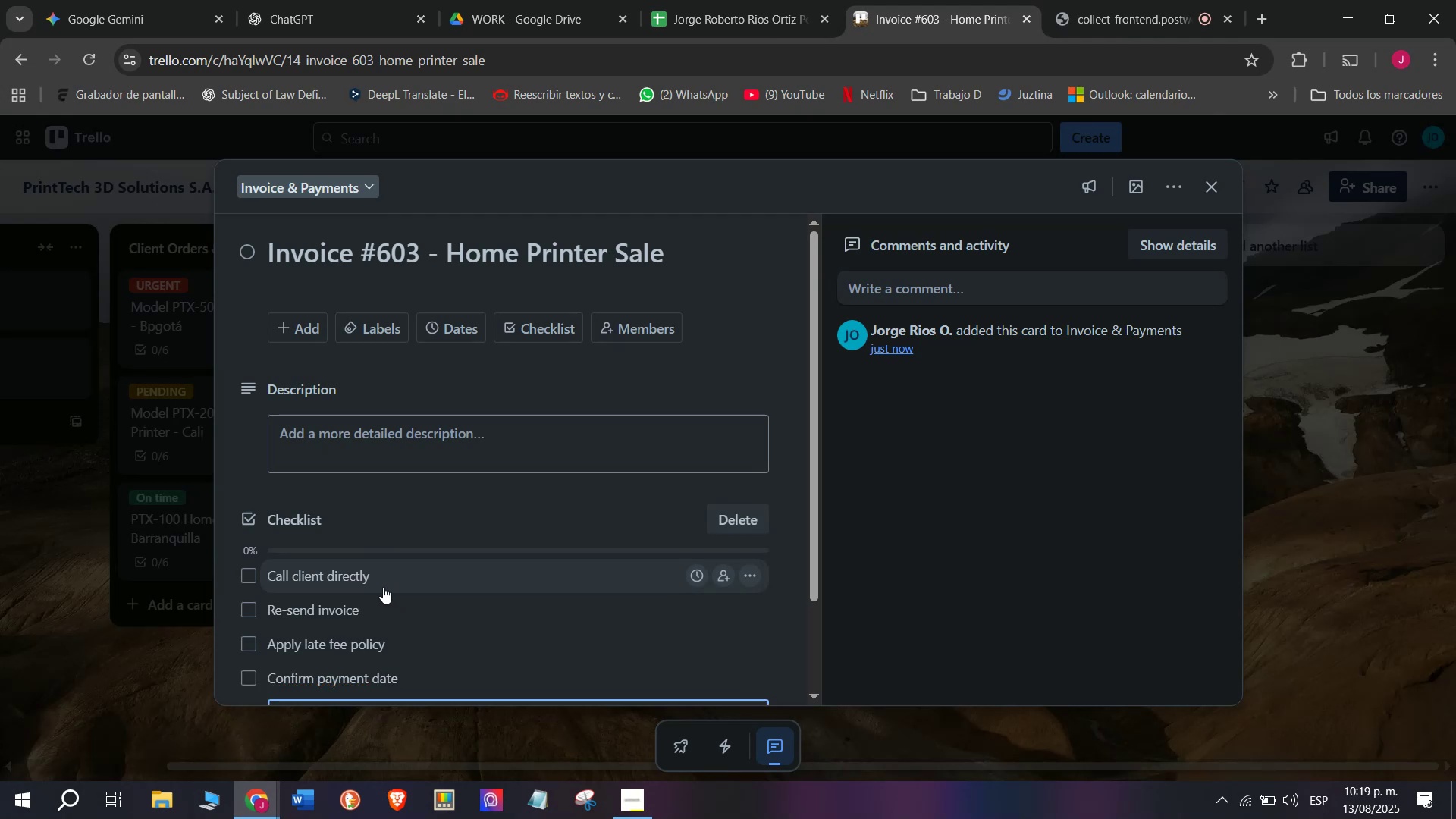 
scroll: coordinate [357, 598], scroll_direction: down, amount: 1.0
 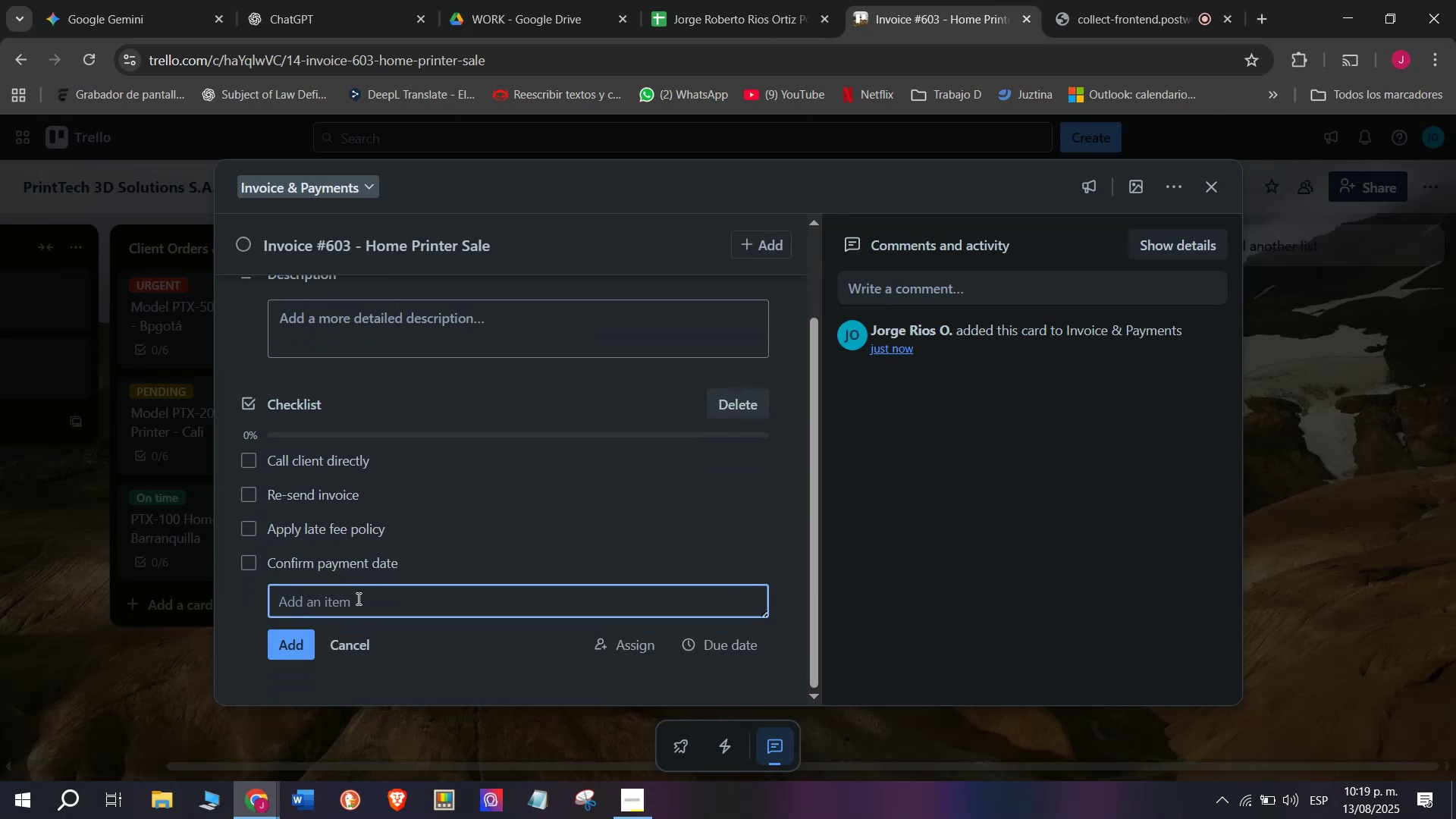 
type(Ub)
key(Backspace)
type(ps)
key(Backspace)
type(date )
 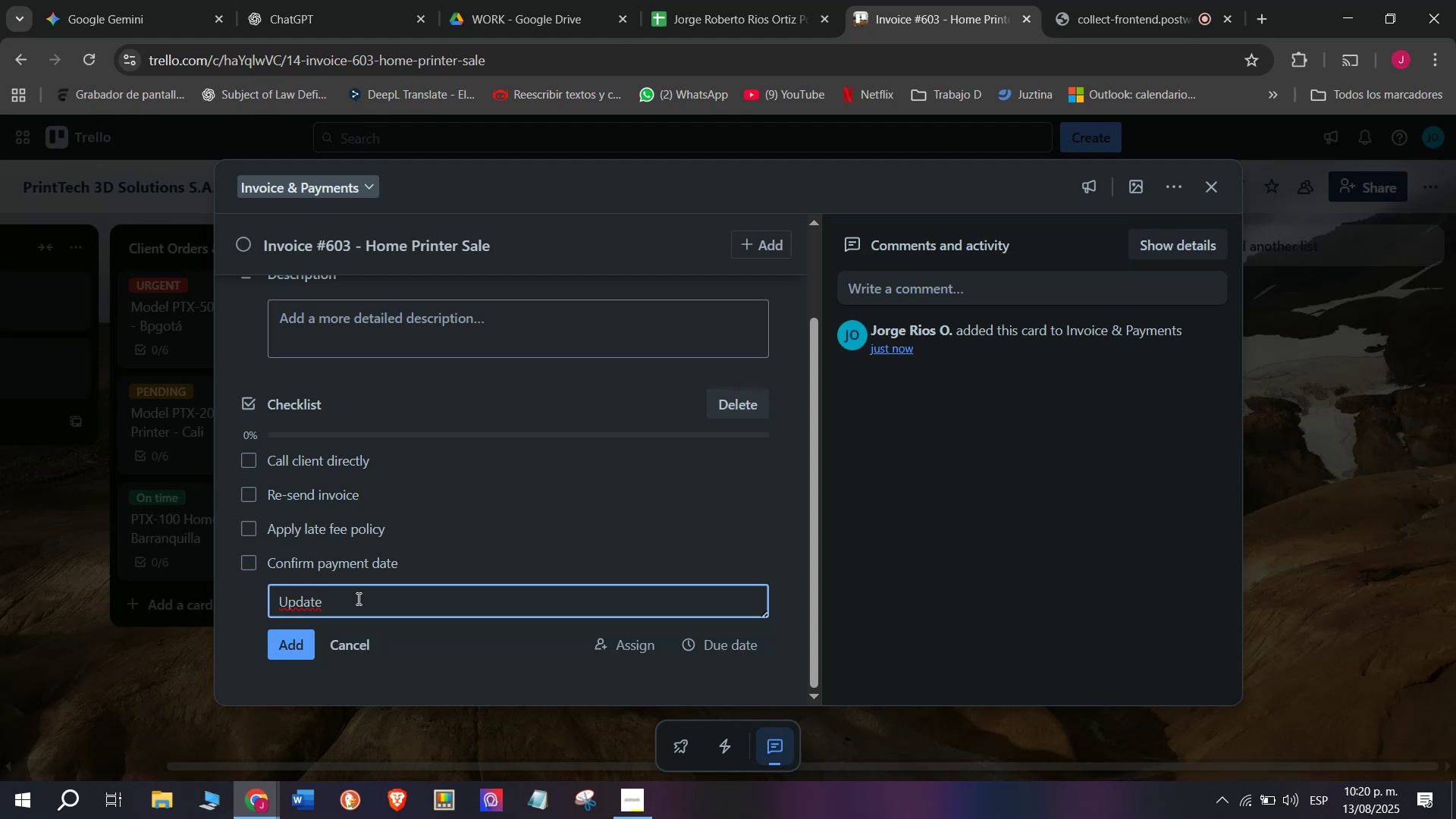 
type(accounting)
 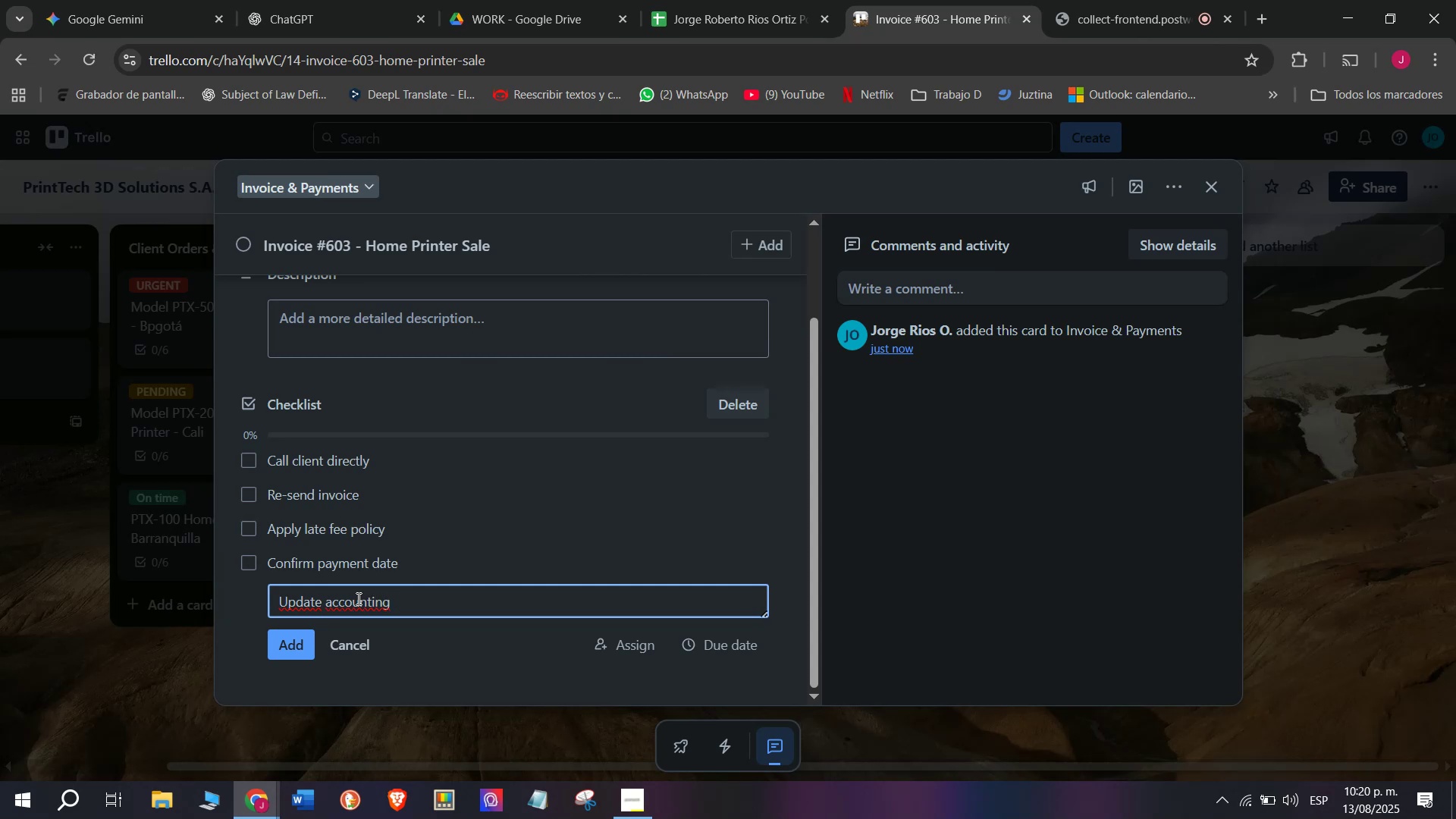 
wait(5.11)
 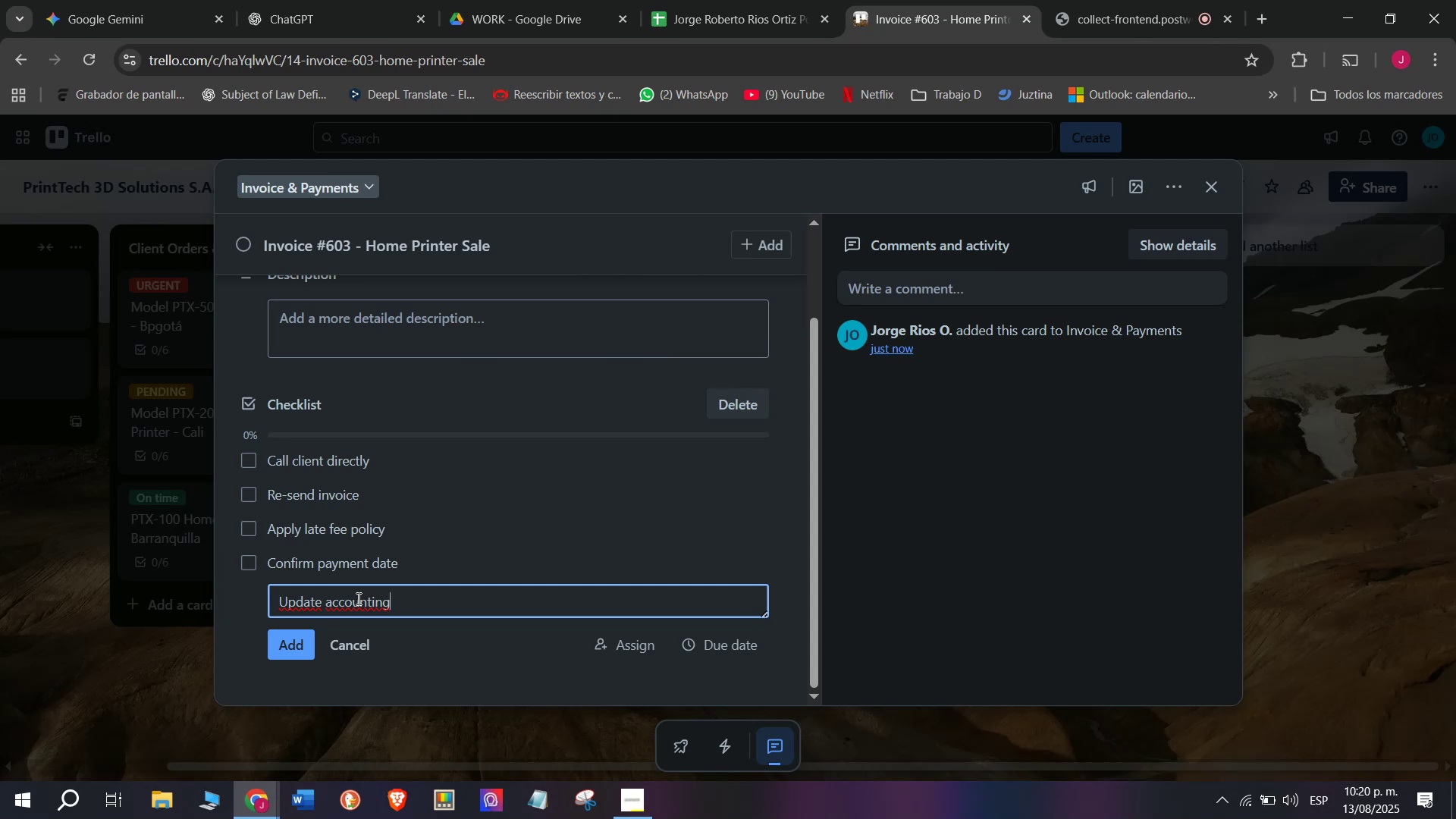 
key(Enter)
 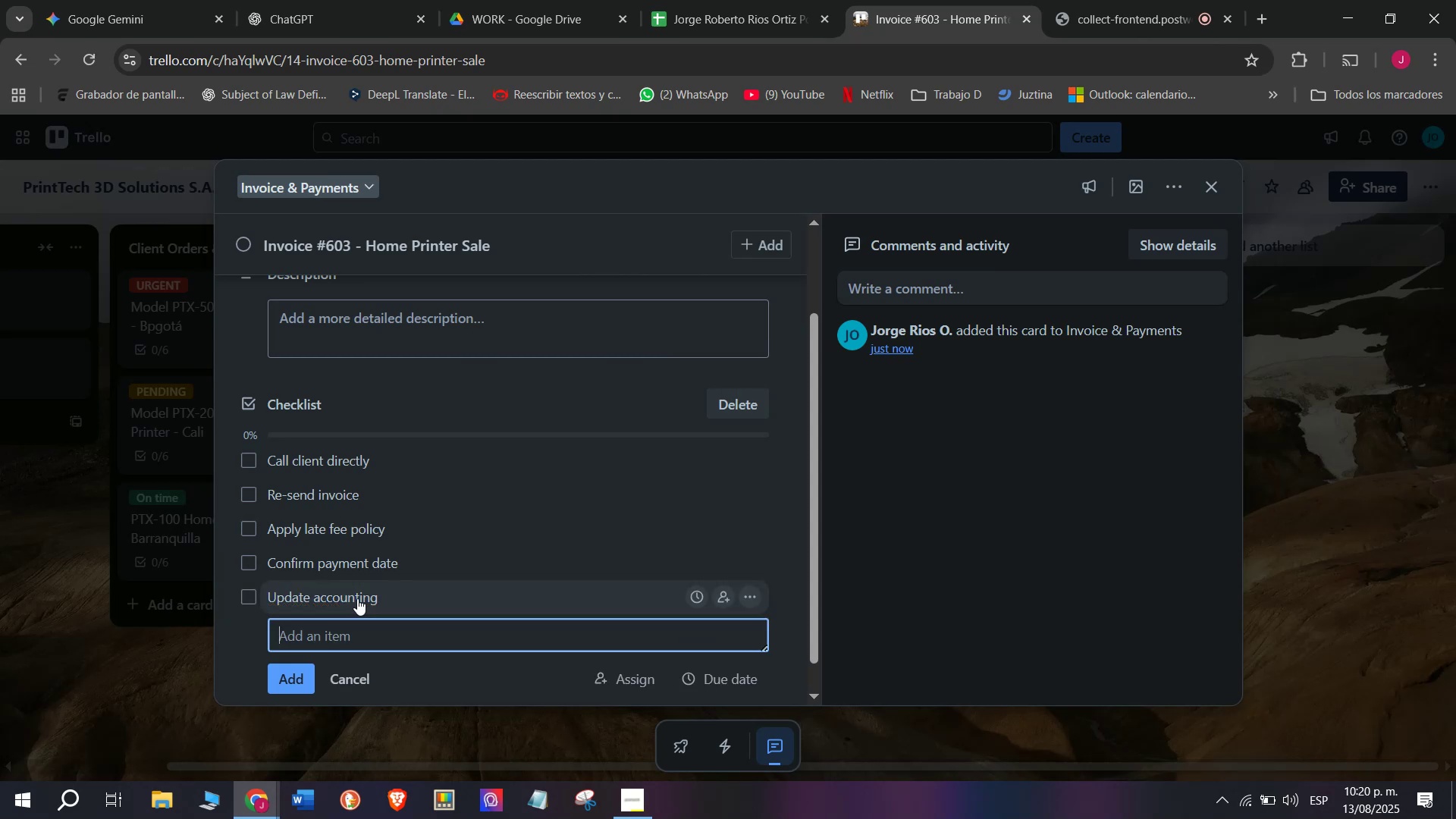 
type(mark)
key(Backspace)
key(Backspace)
key(Backspace)
key(Backspace)
type(Mark )
 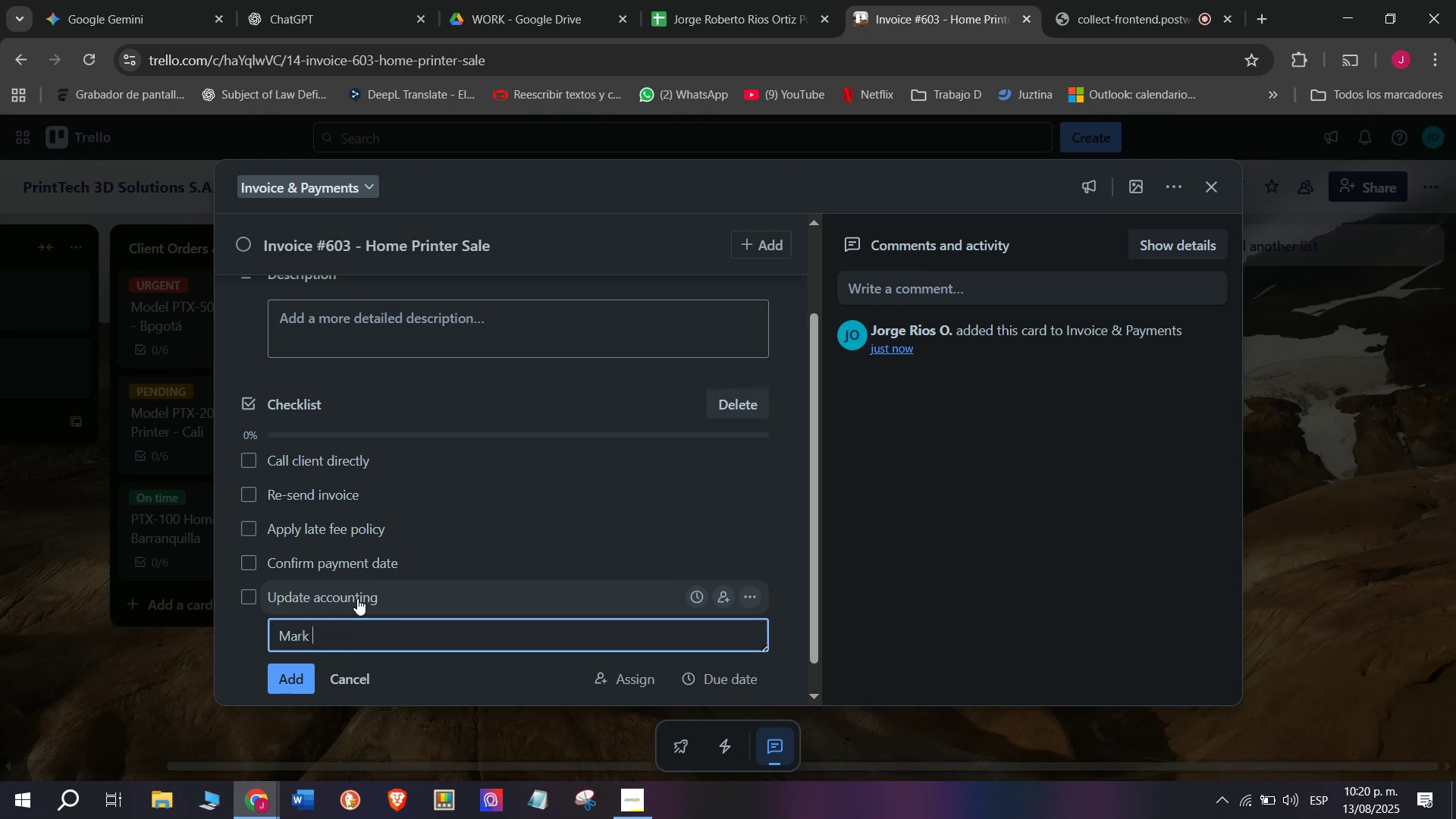 
type(tra)
 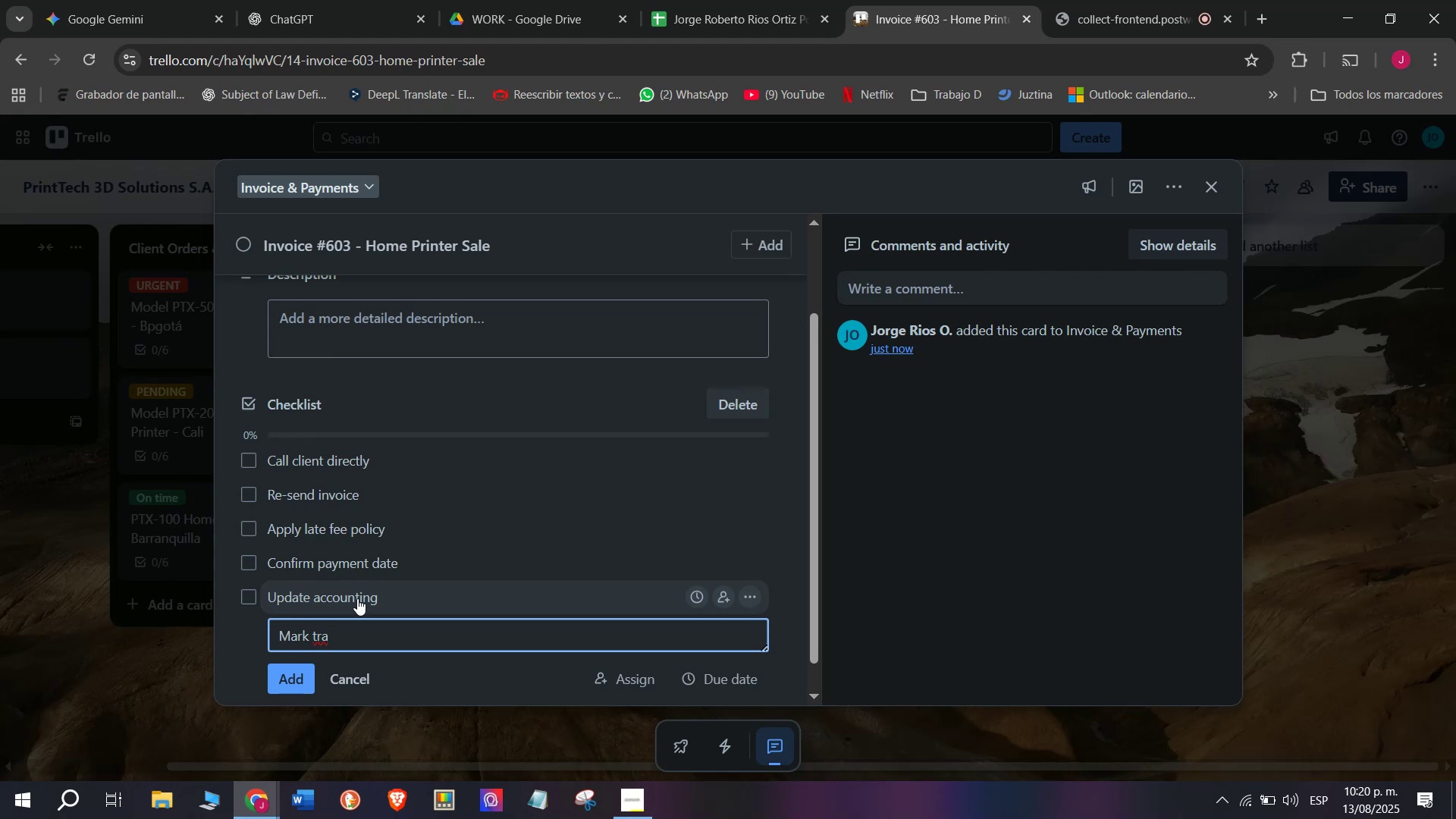 
type(nsaction complete)
 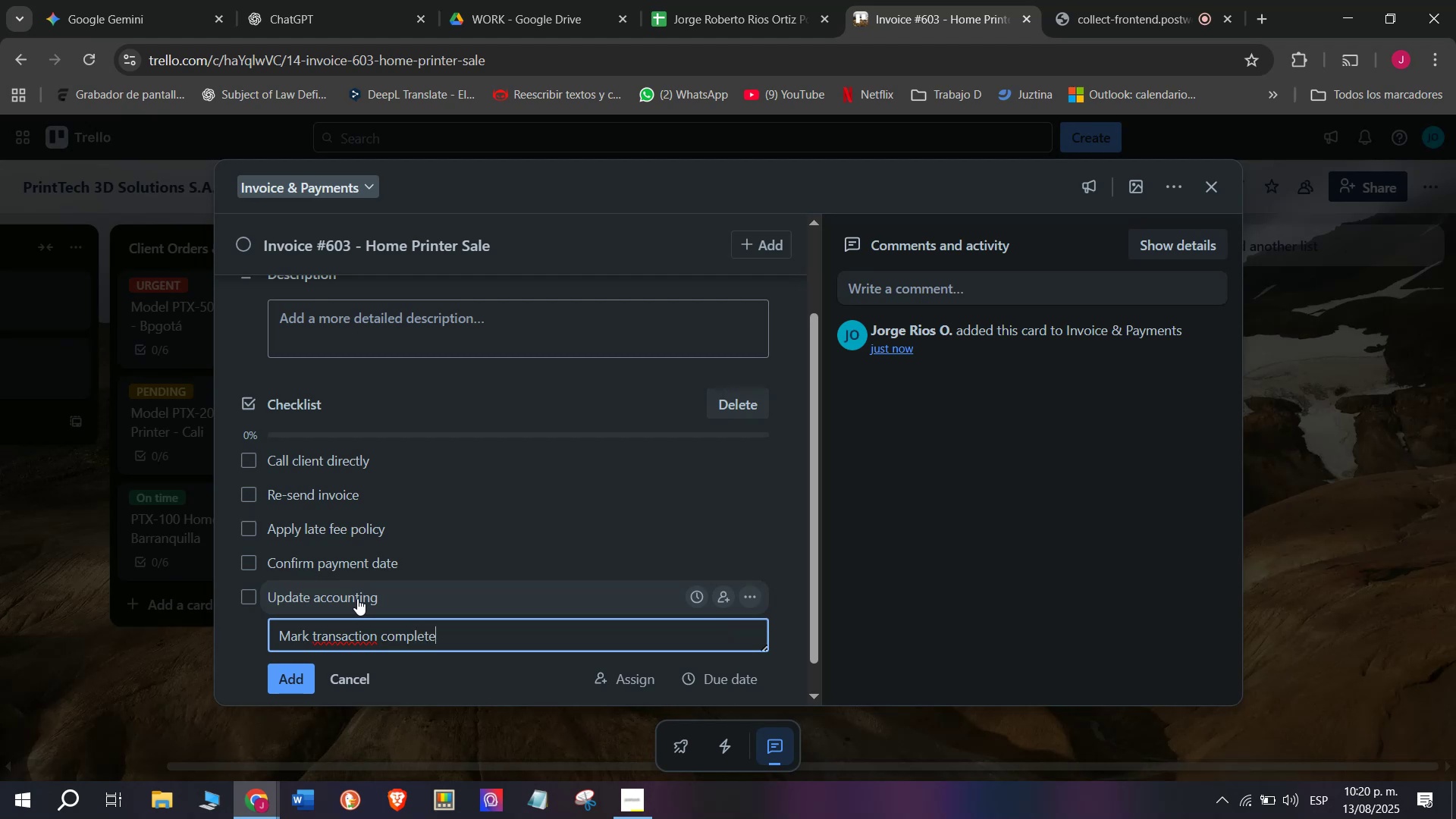 
key(Enter)
 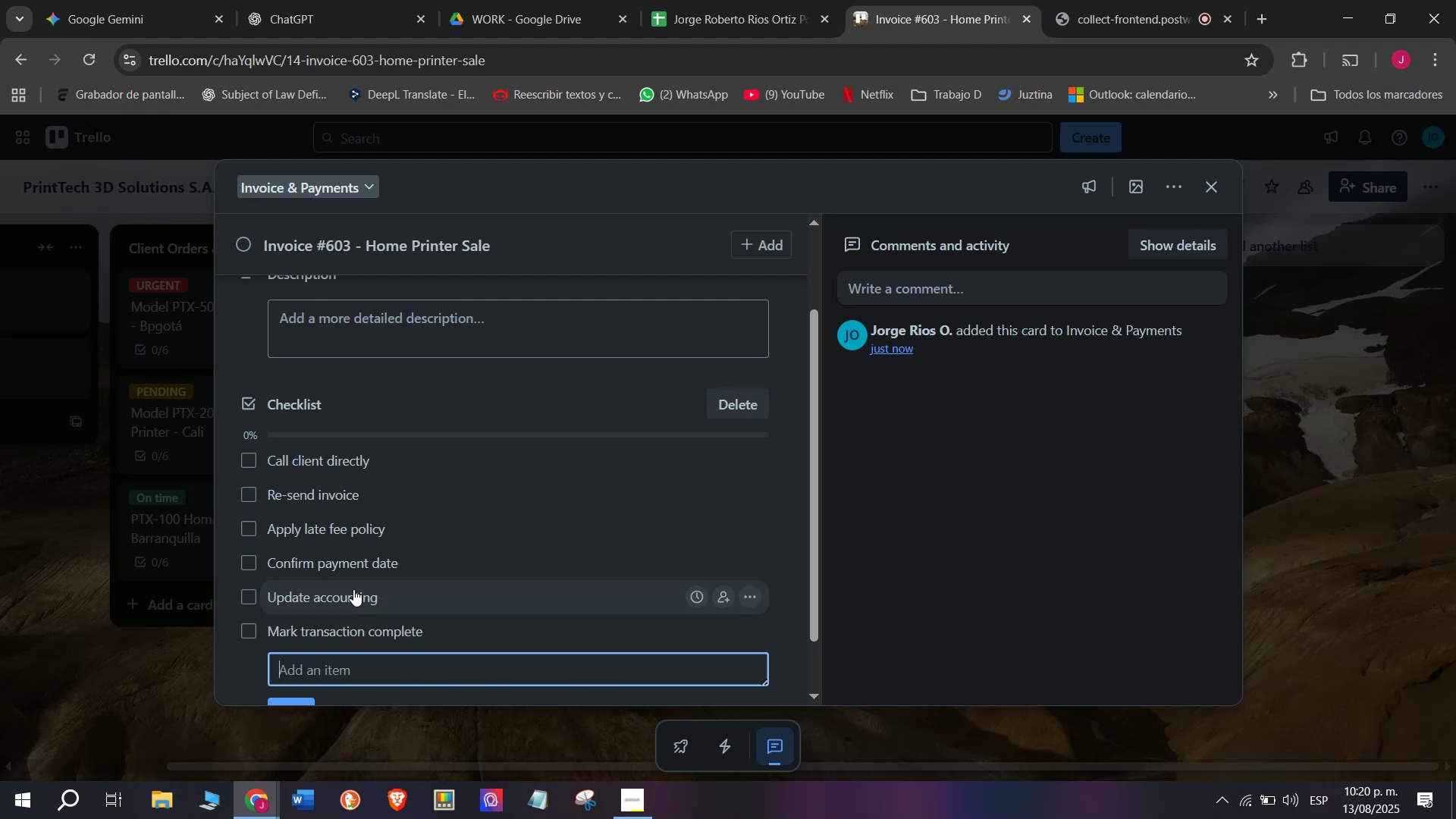 
scroll: coordinate [395, 385], scroll_direction: up, amount: 1.0
 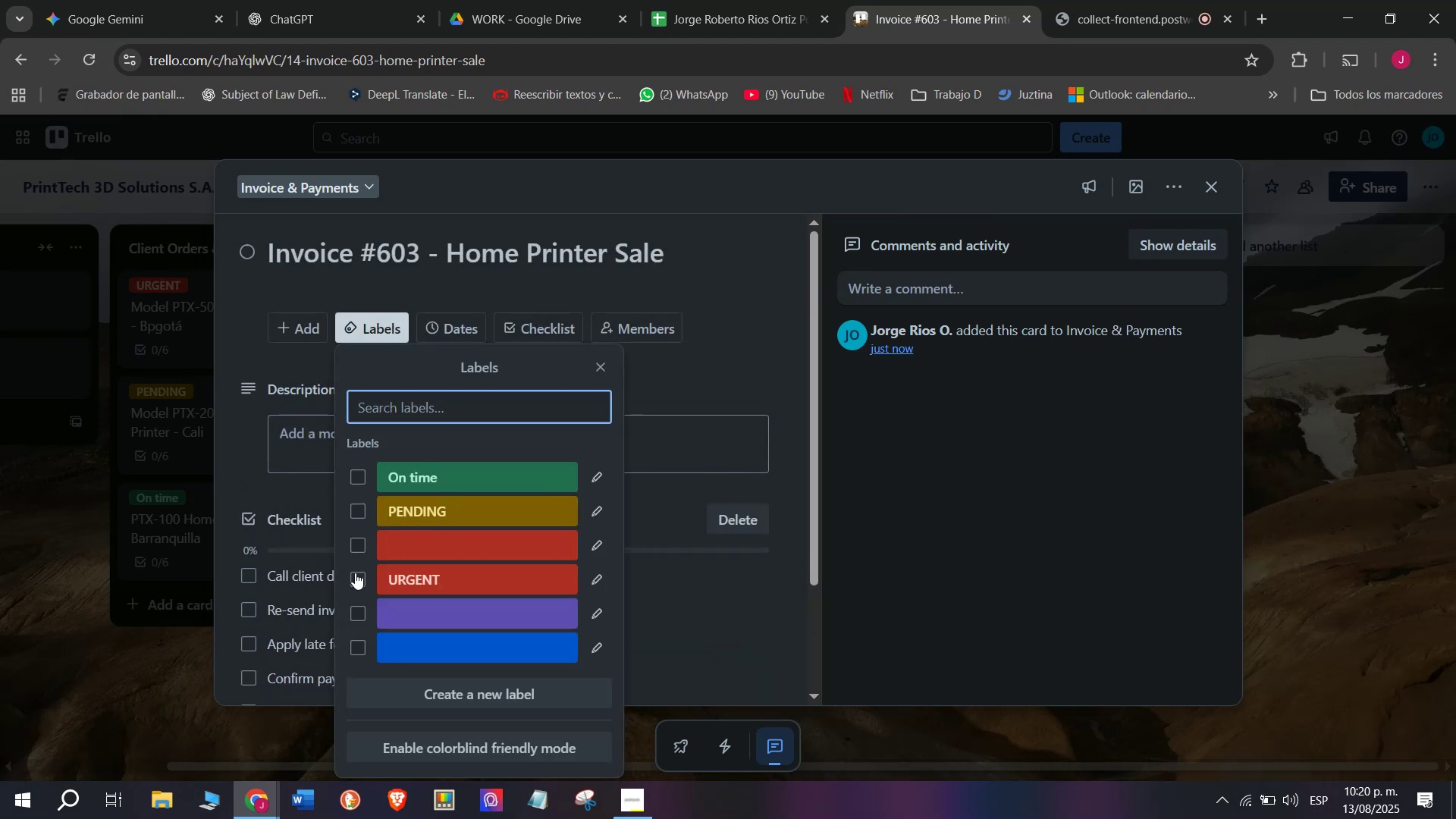 
left_click([361, 580])
 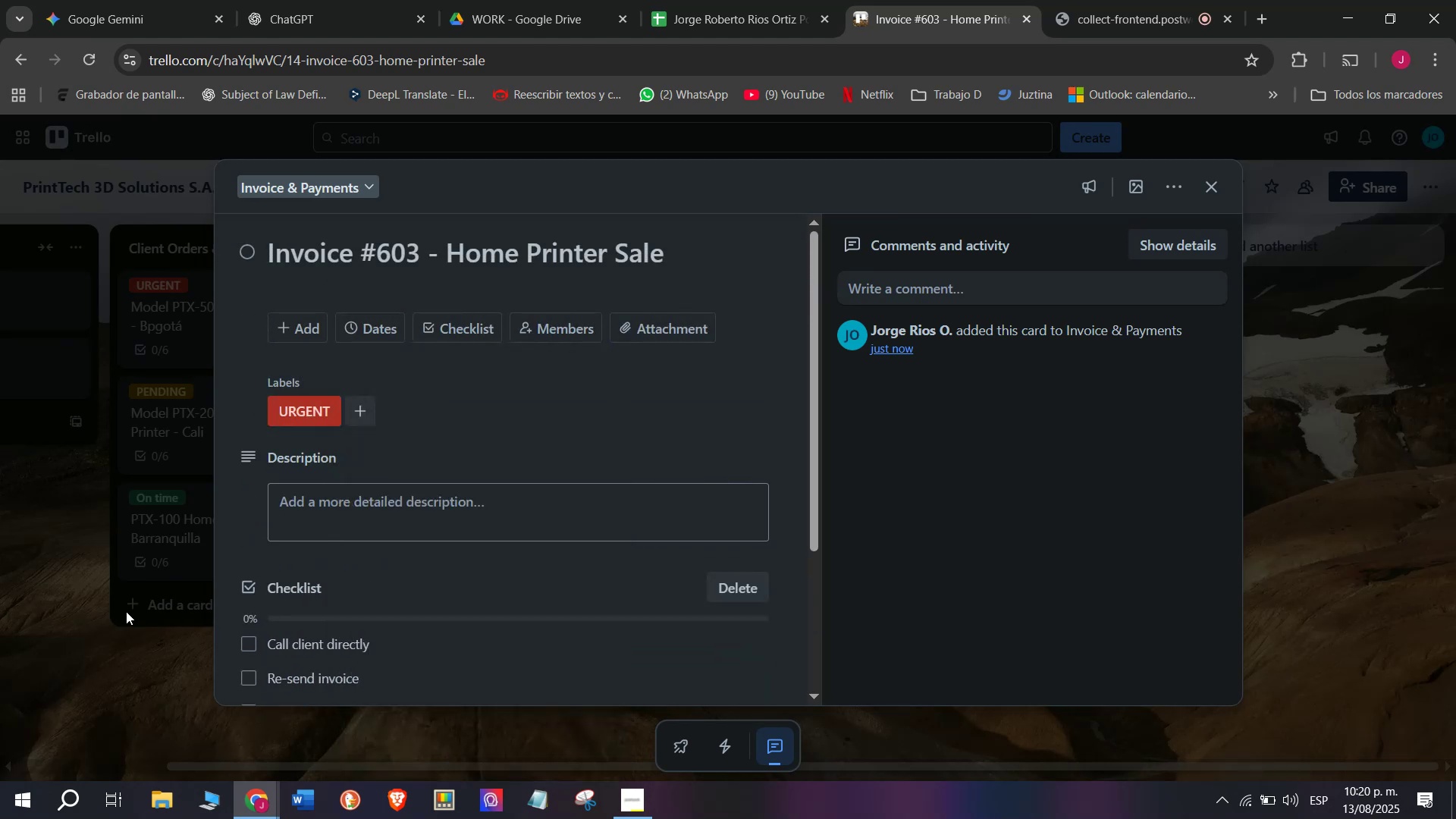 
left_click([119, 655])
 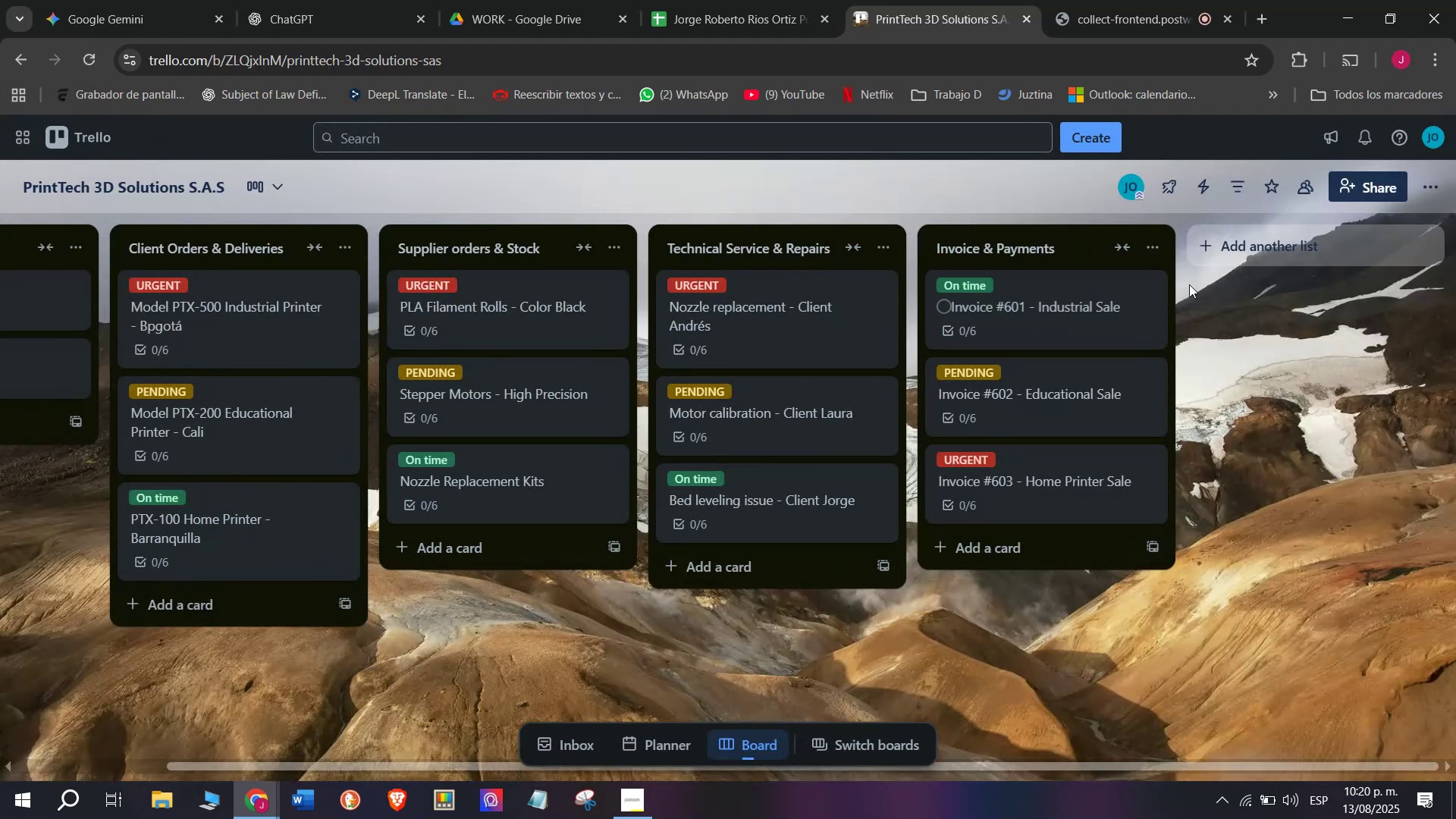 
left_click_drag(start_coordinate=[1260, 227], to_coordinate=[1260, 218])
 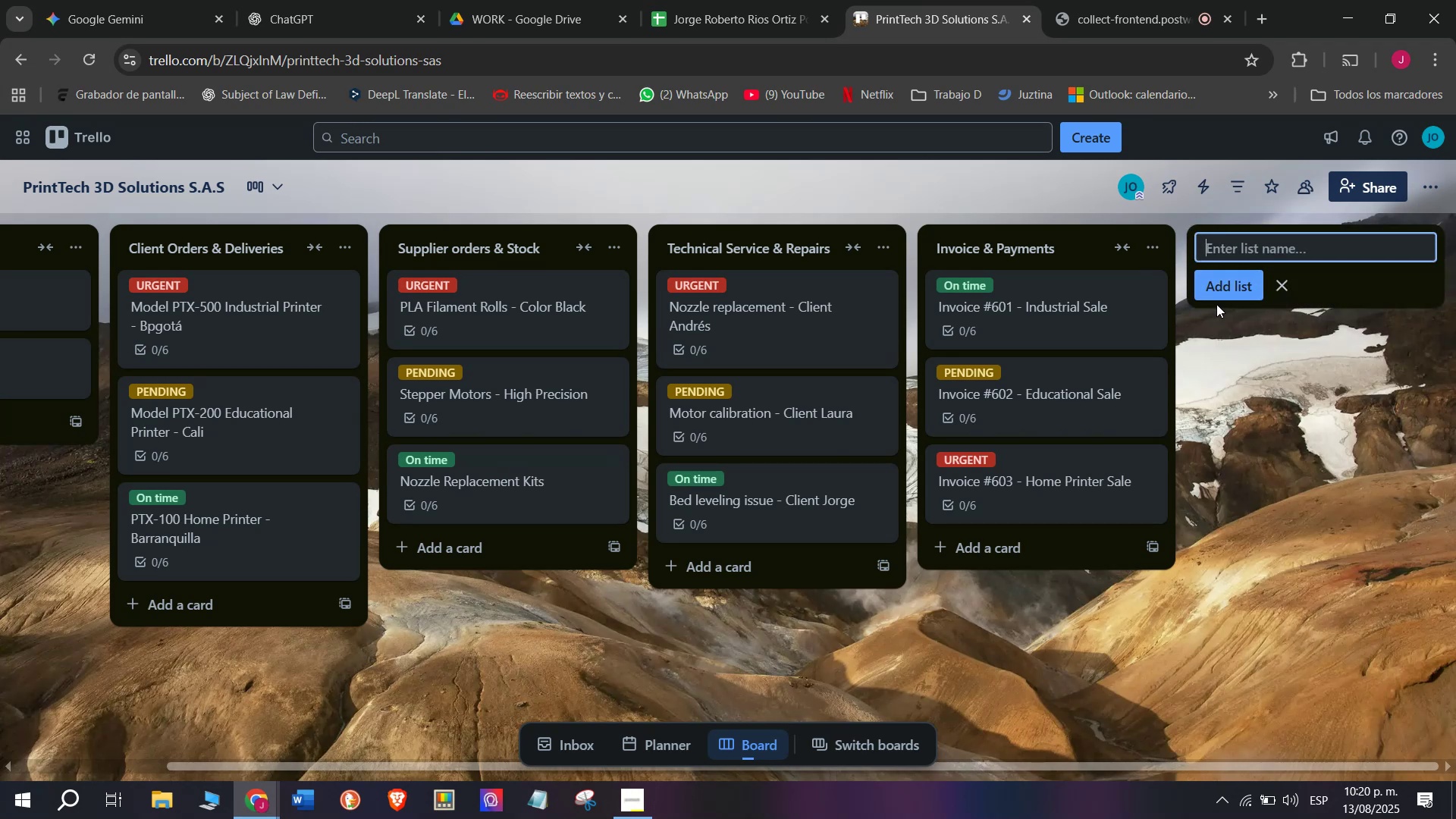 
wait(5.25)
 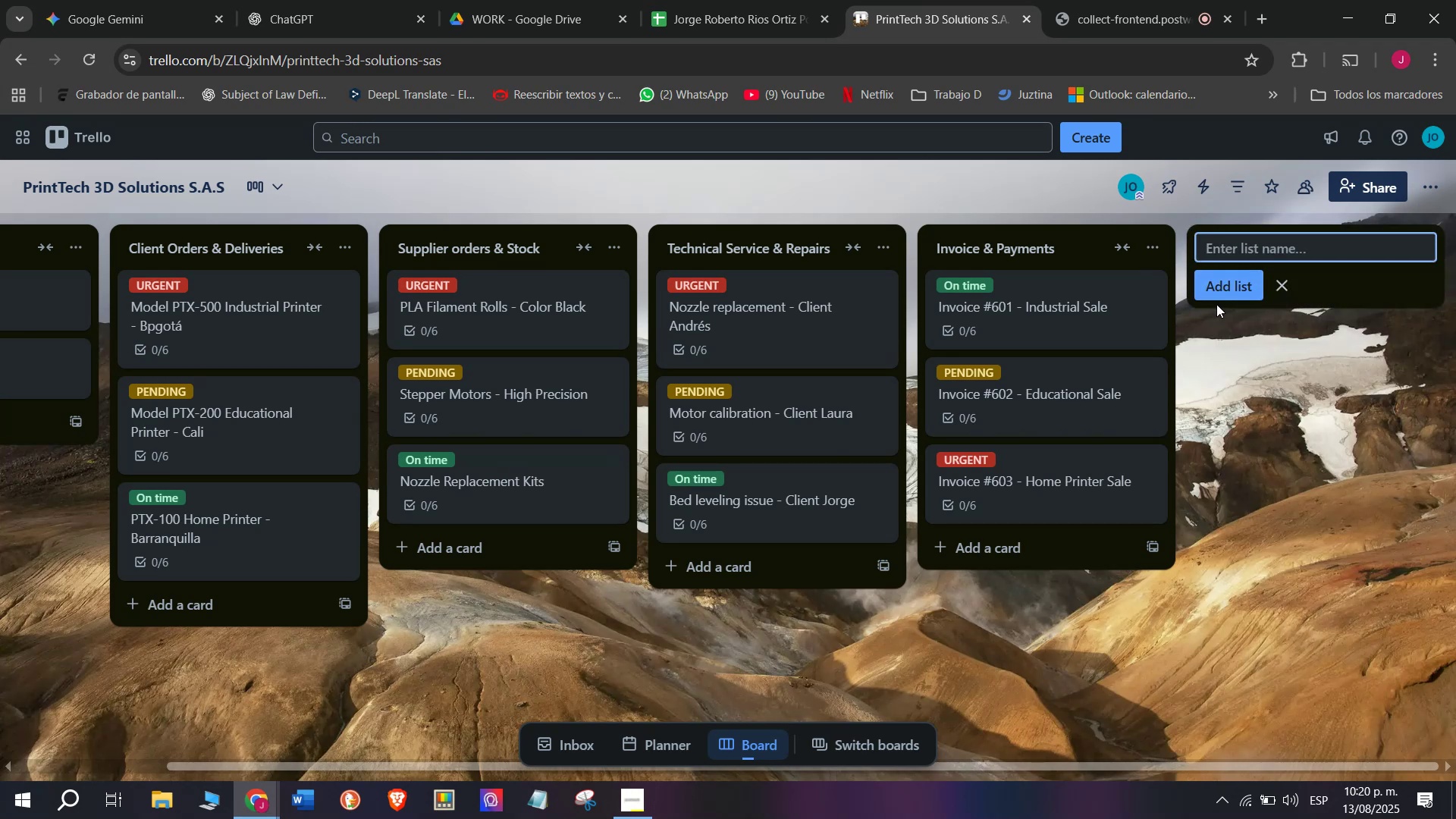 
left_click([1149, 0])
 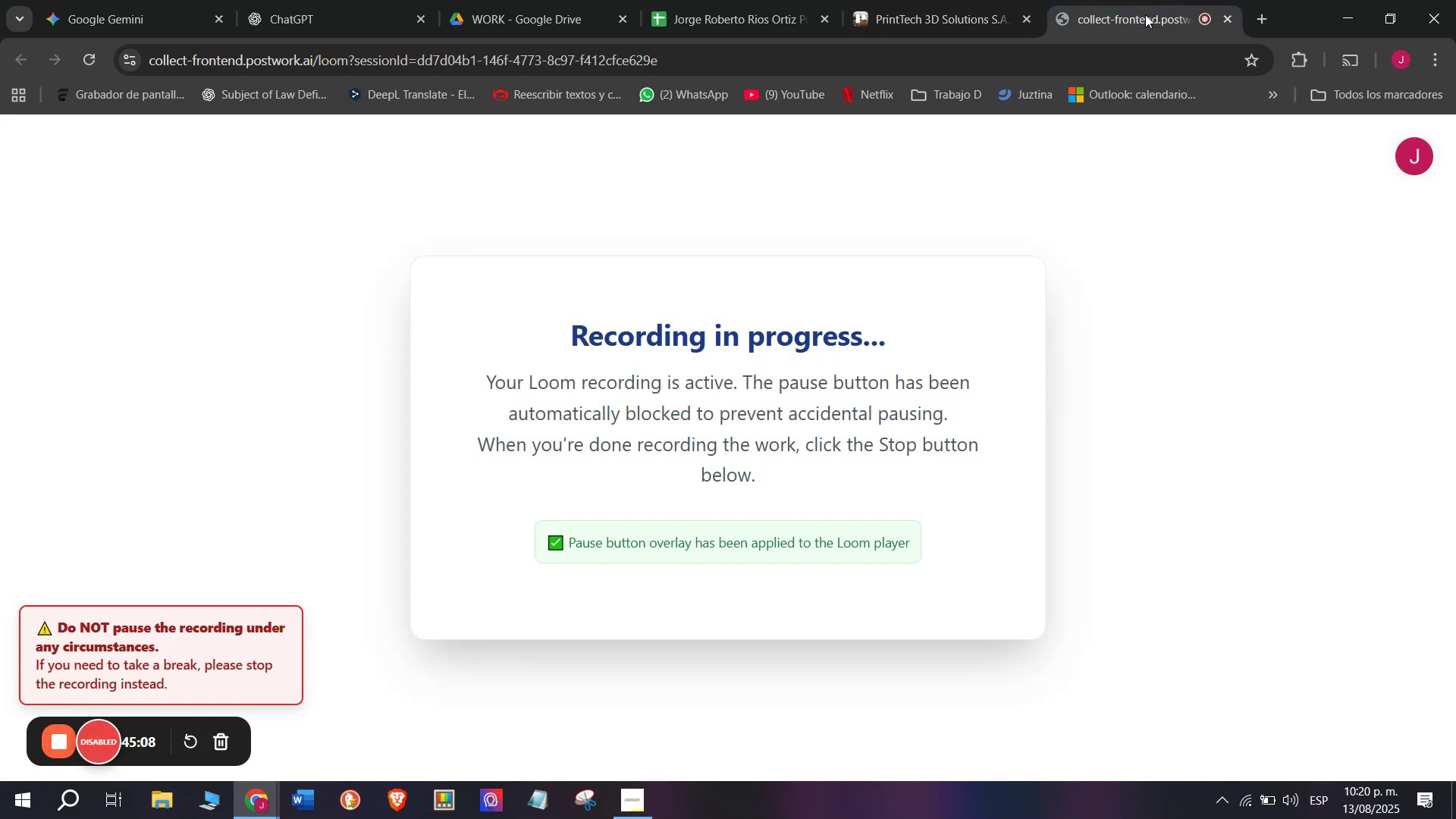 
left_click([920, 0])
 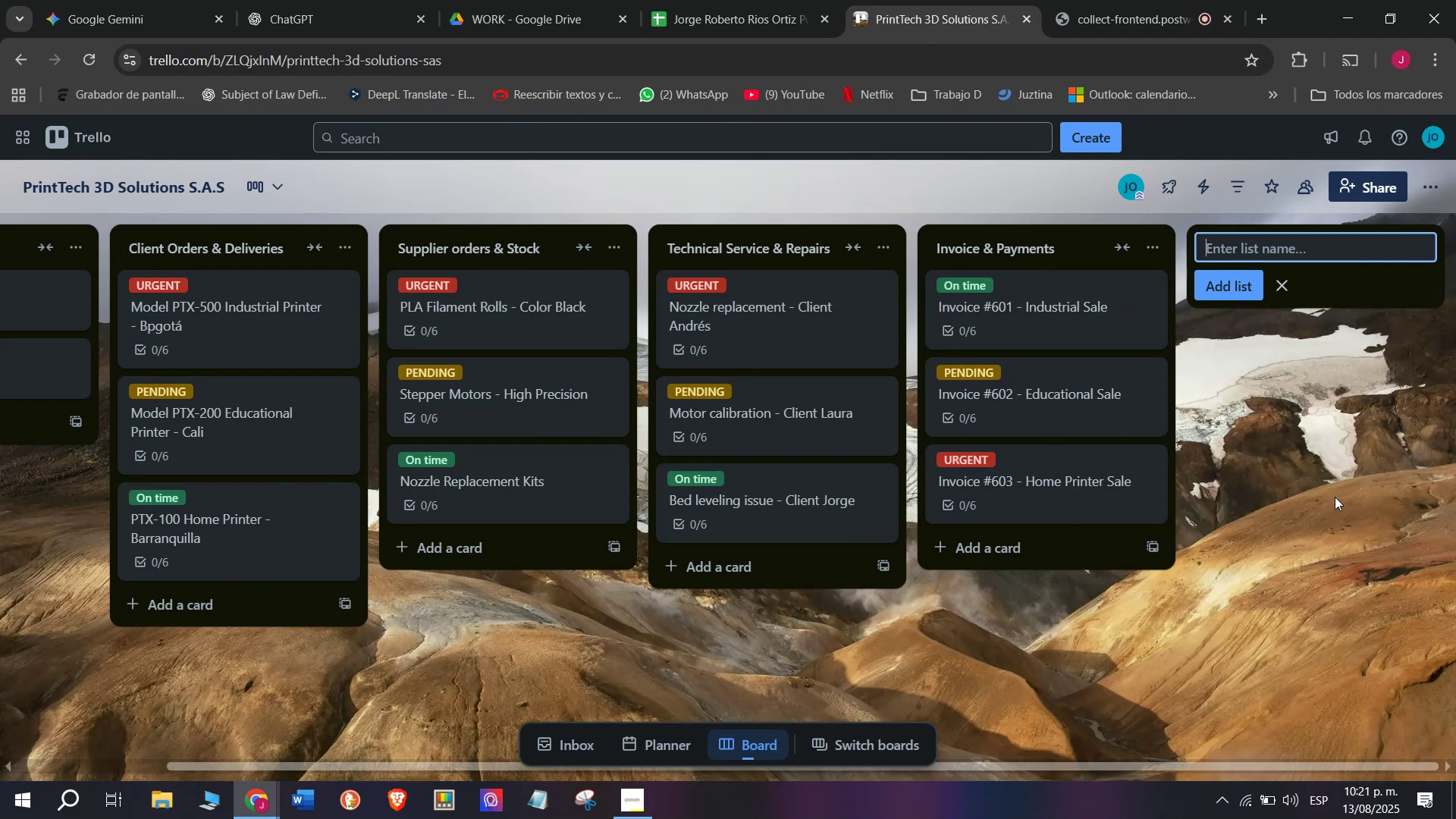 
wait(7.49)
 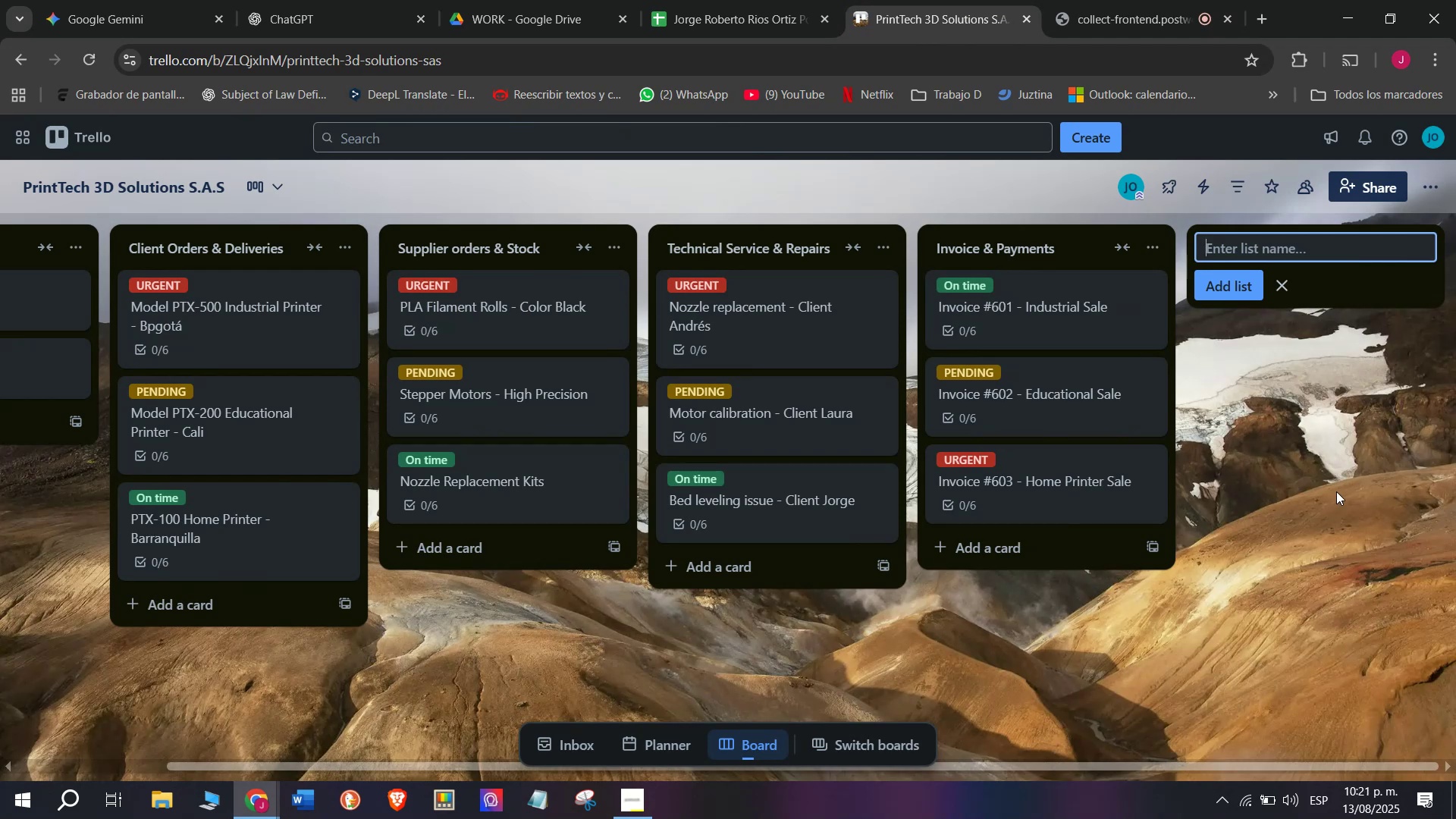 
type(marketin)
 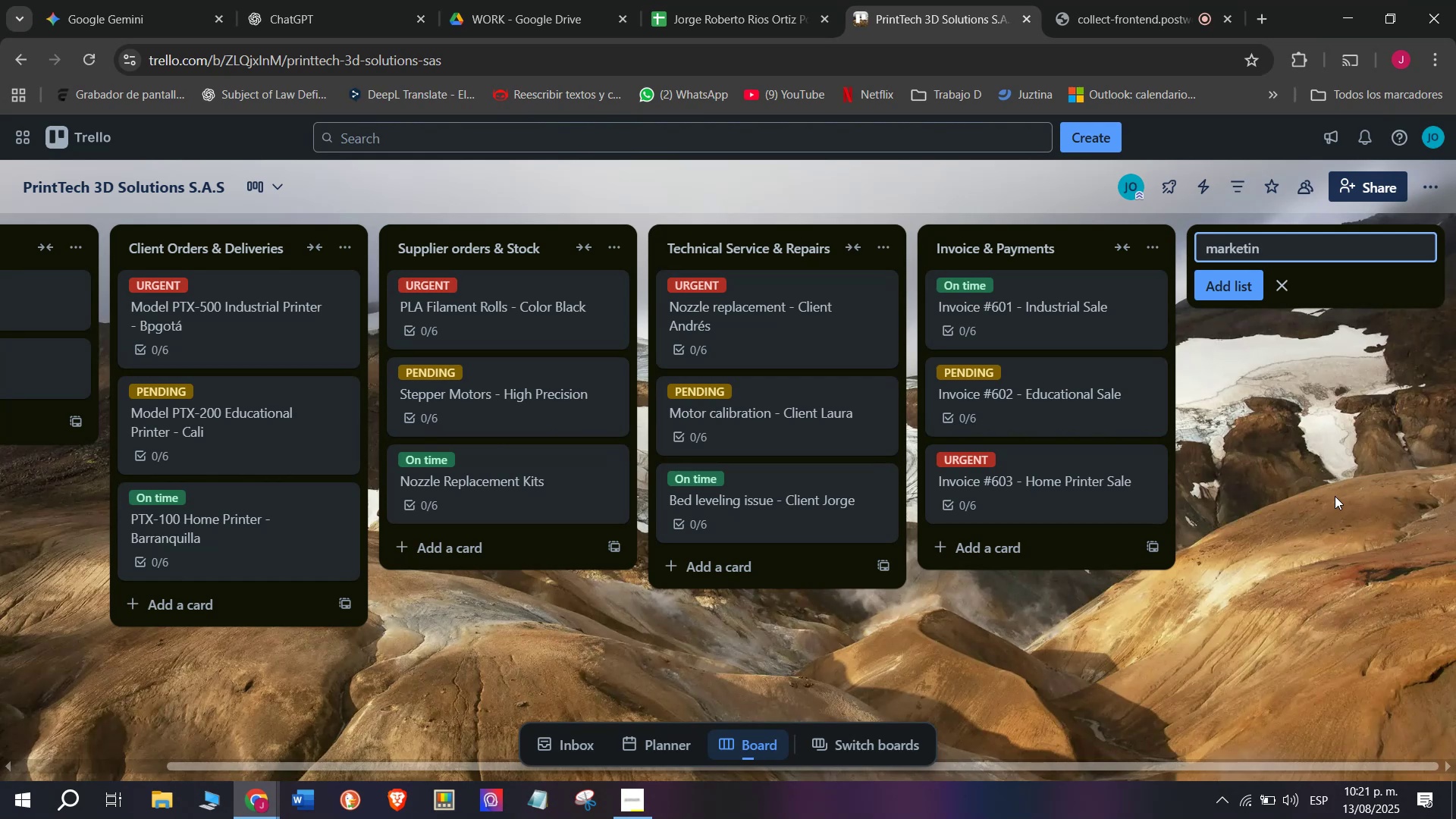 
wait(9.89)
 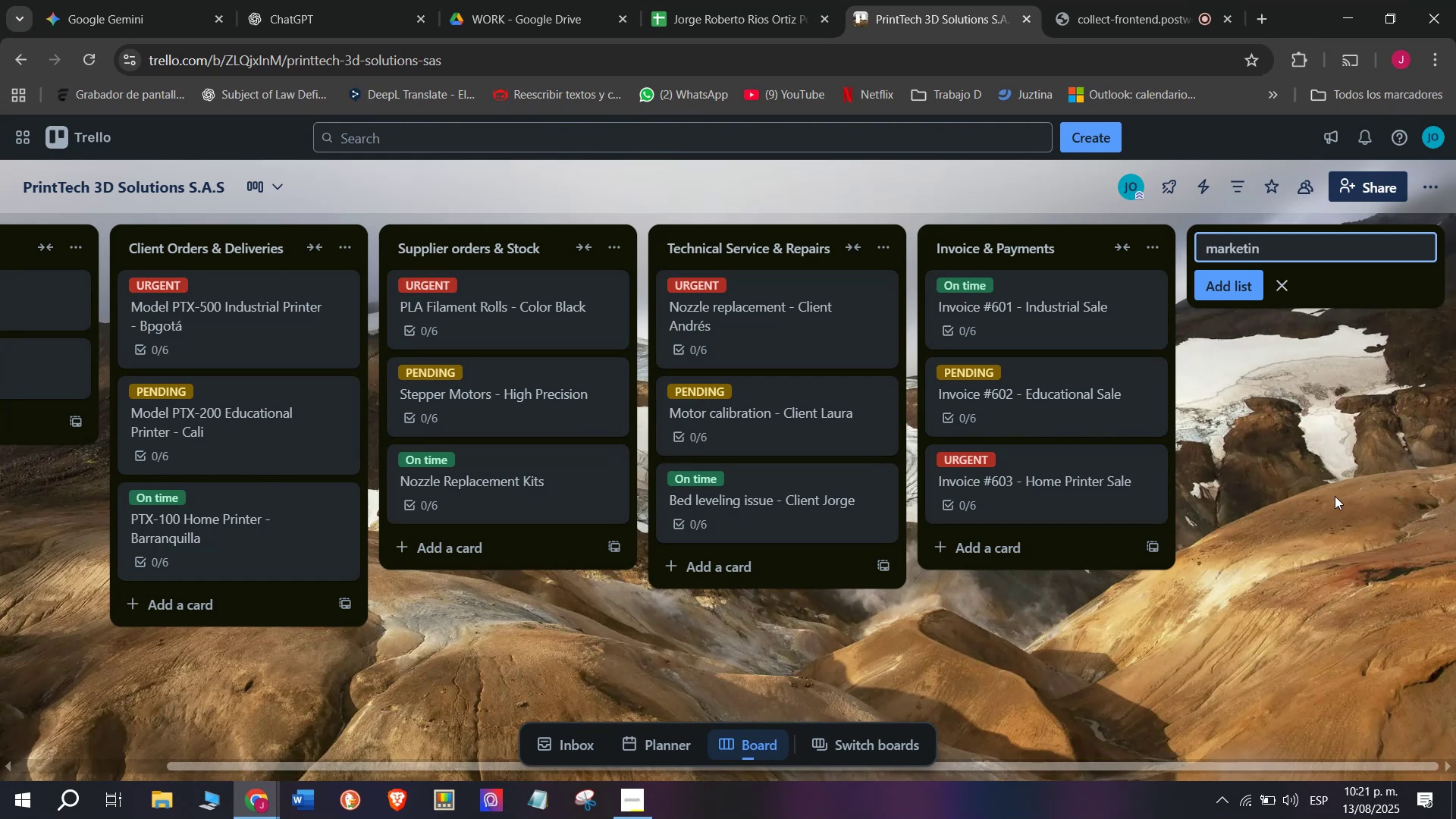 
key(Backspace)
 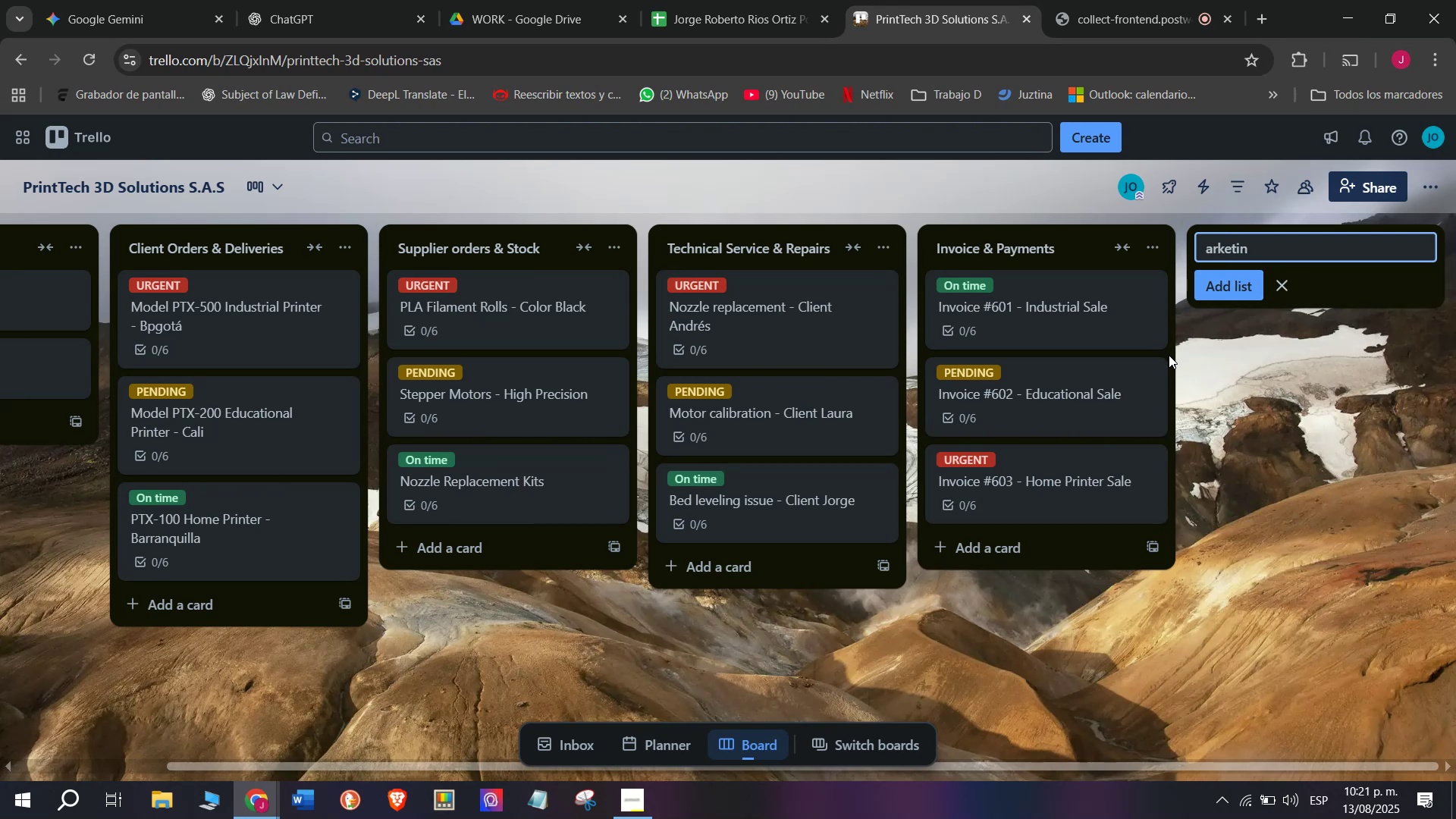 
key(Shift+M)
 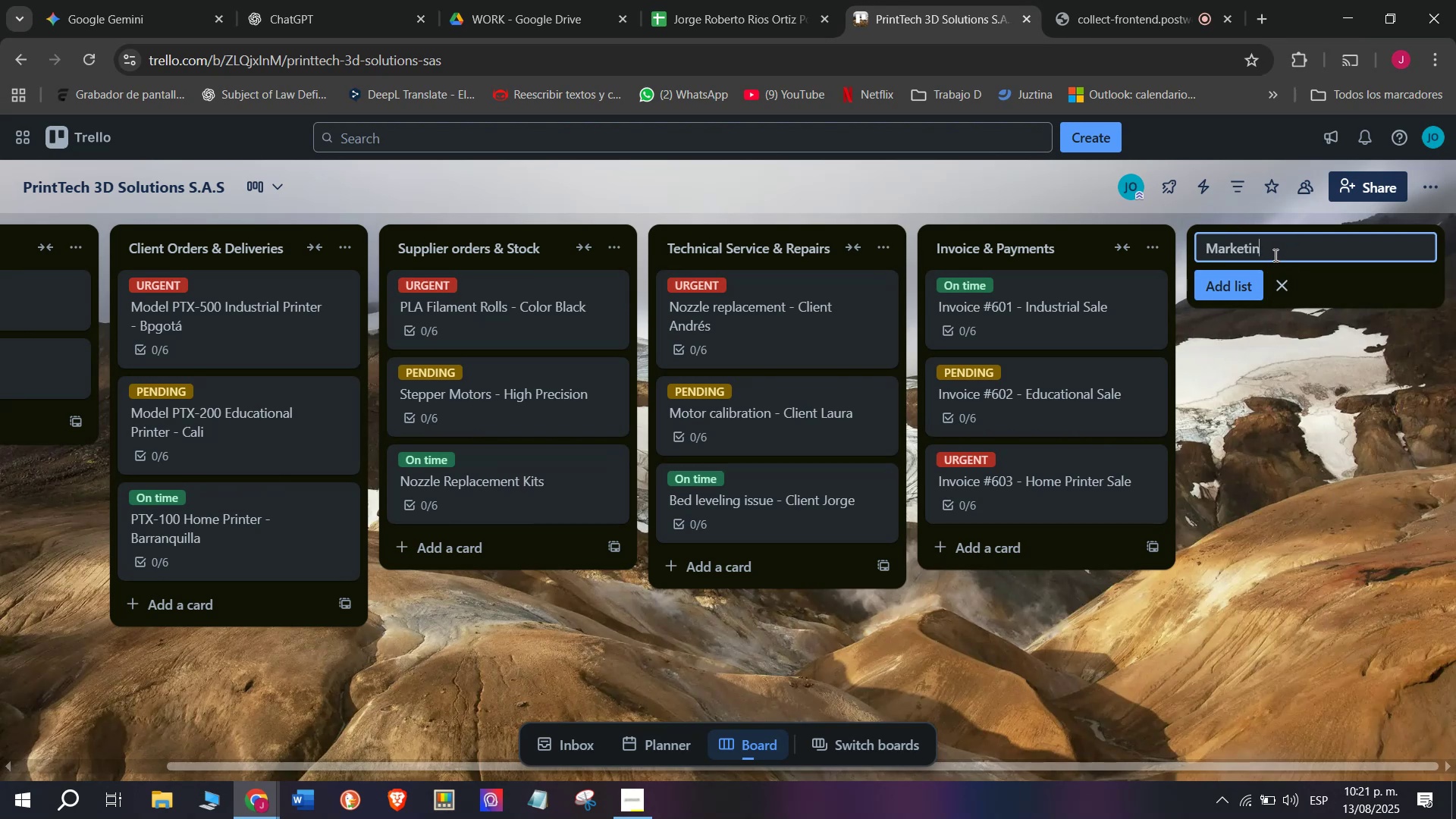 
wait(5.5)
 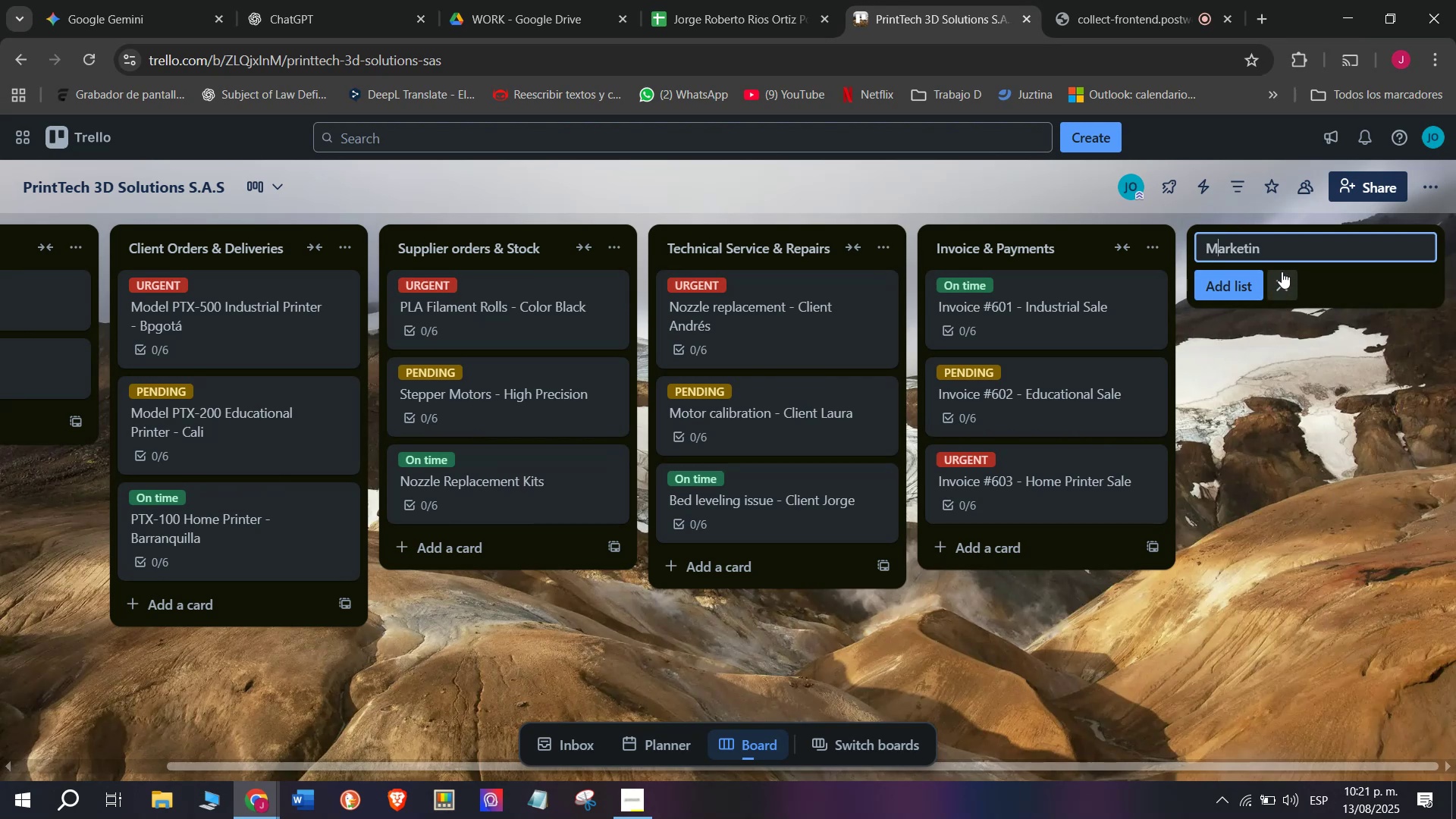 
key(G)
 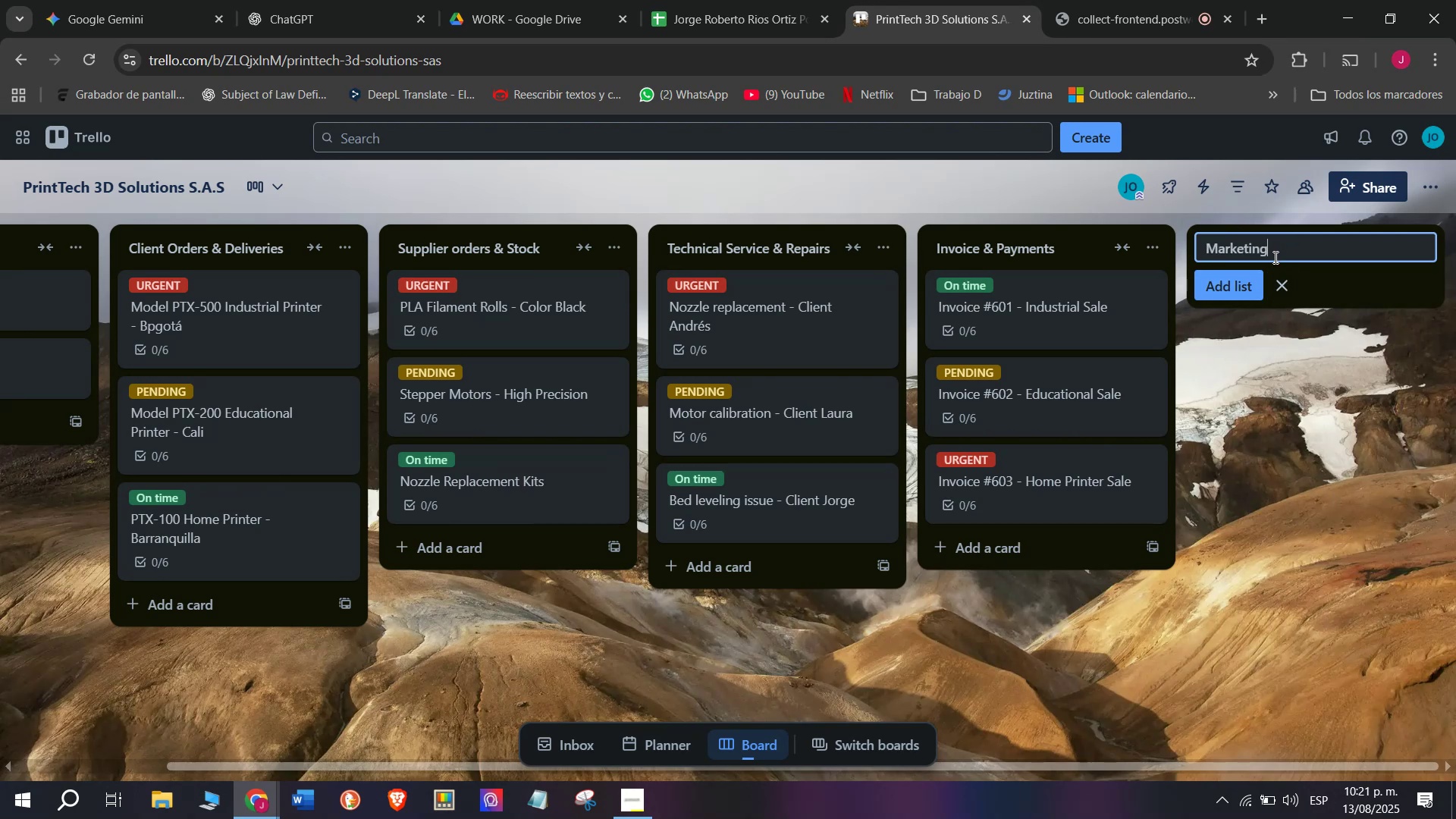 
key(Space)
 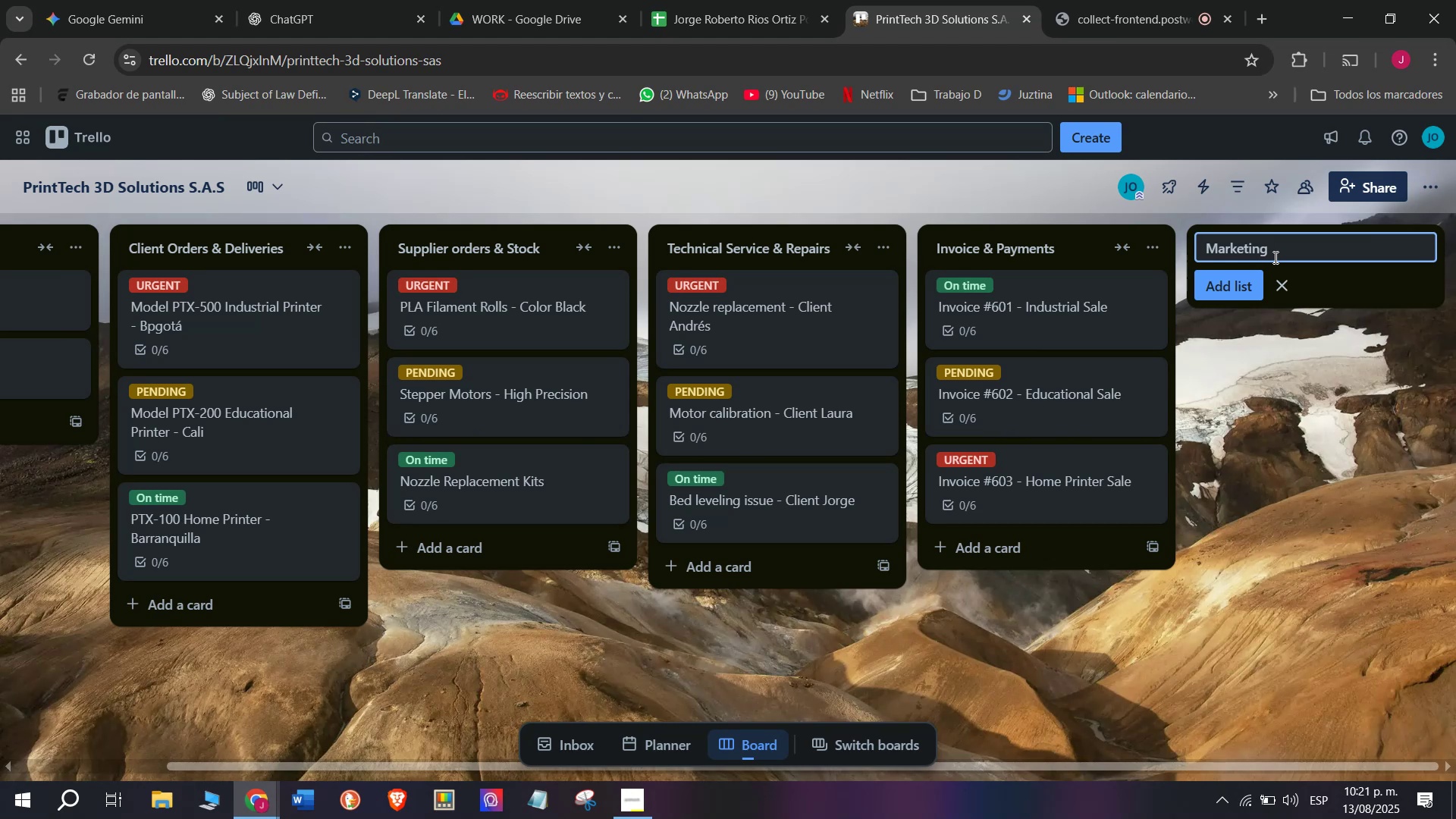 
type(^ Promotions)
 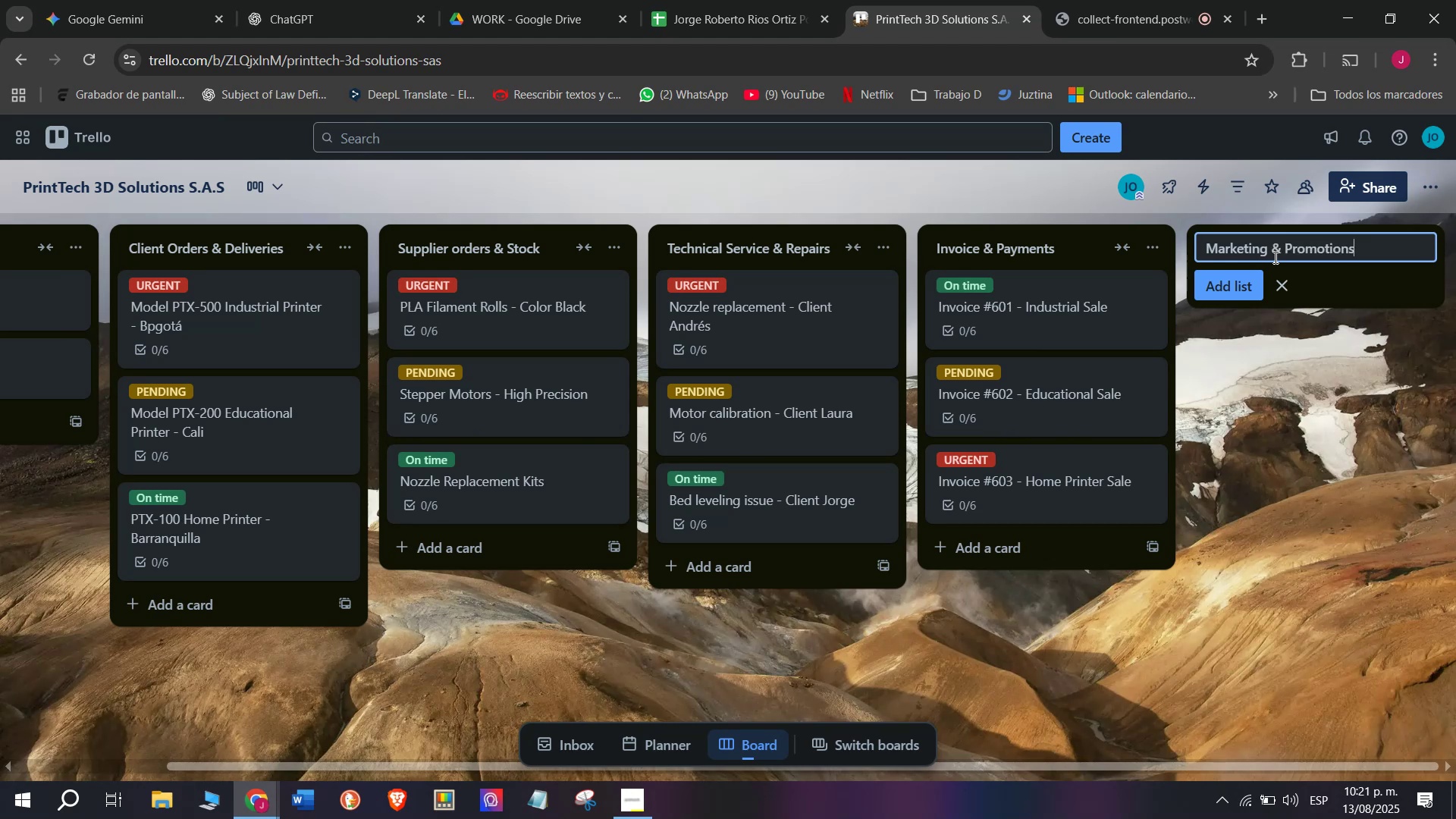 
key(Enter)
 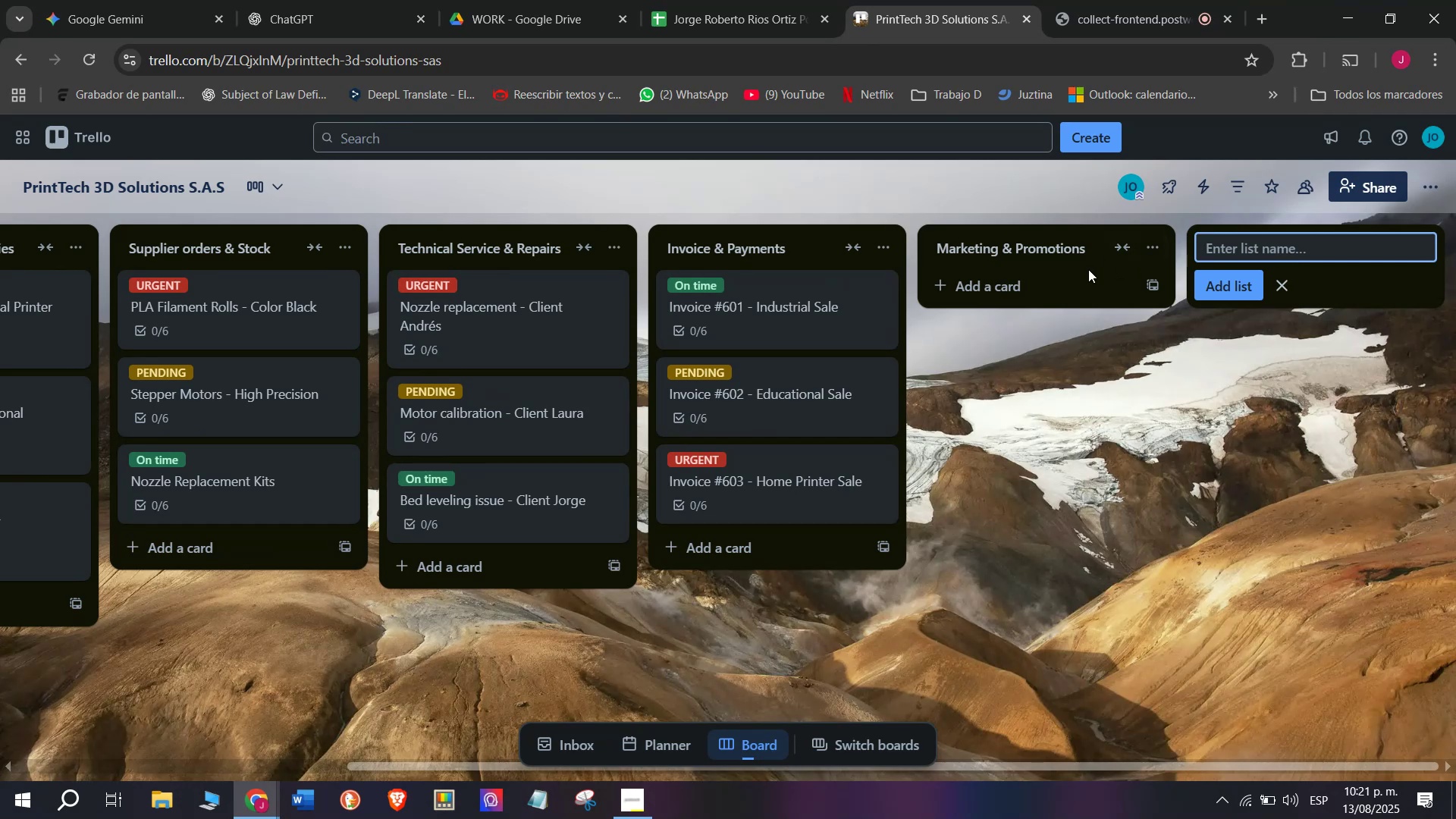 
left_click([1012, 271])
 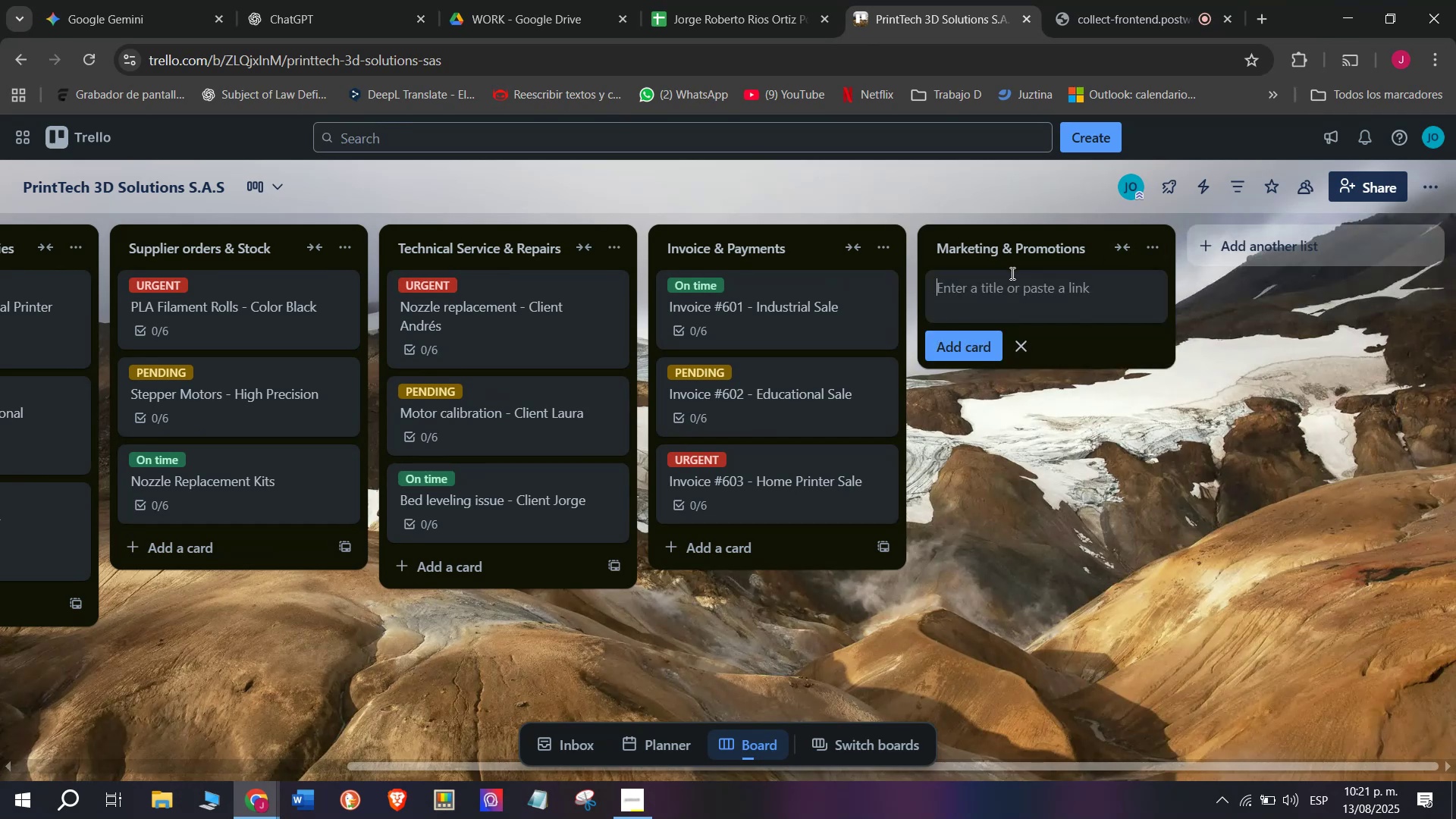 
type(Lauch)
 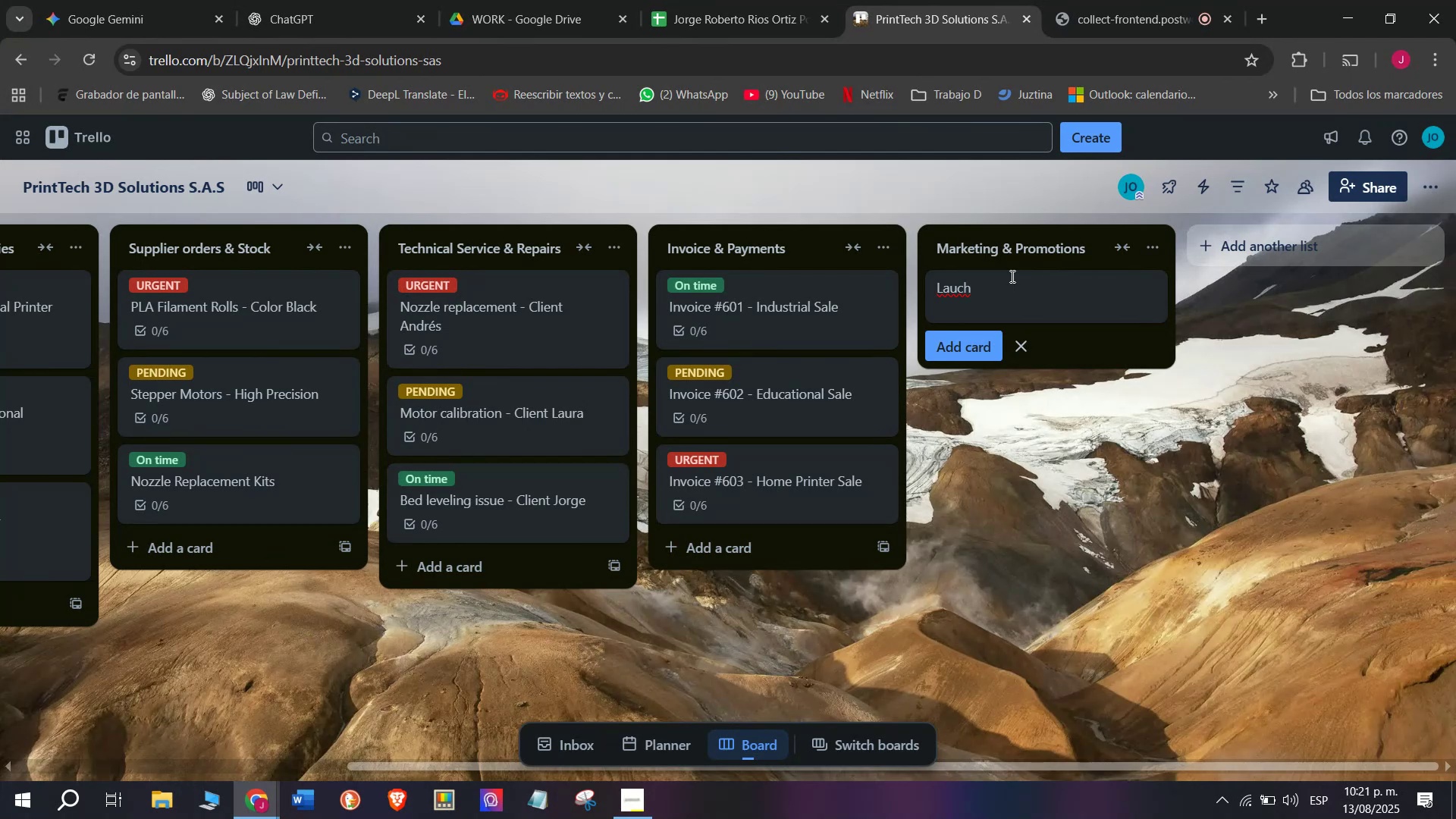 
wait(9.87)
 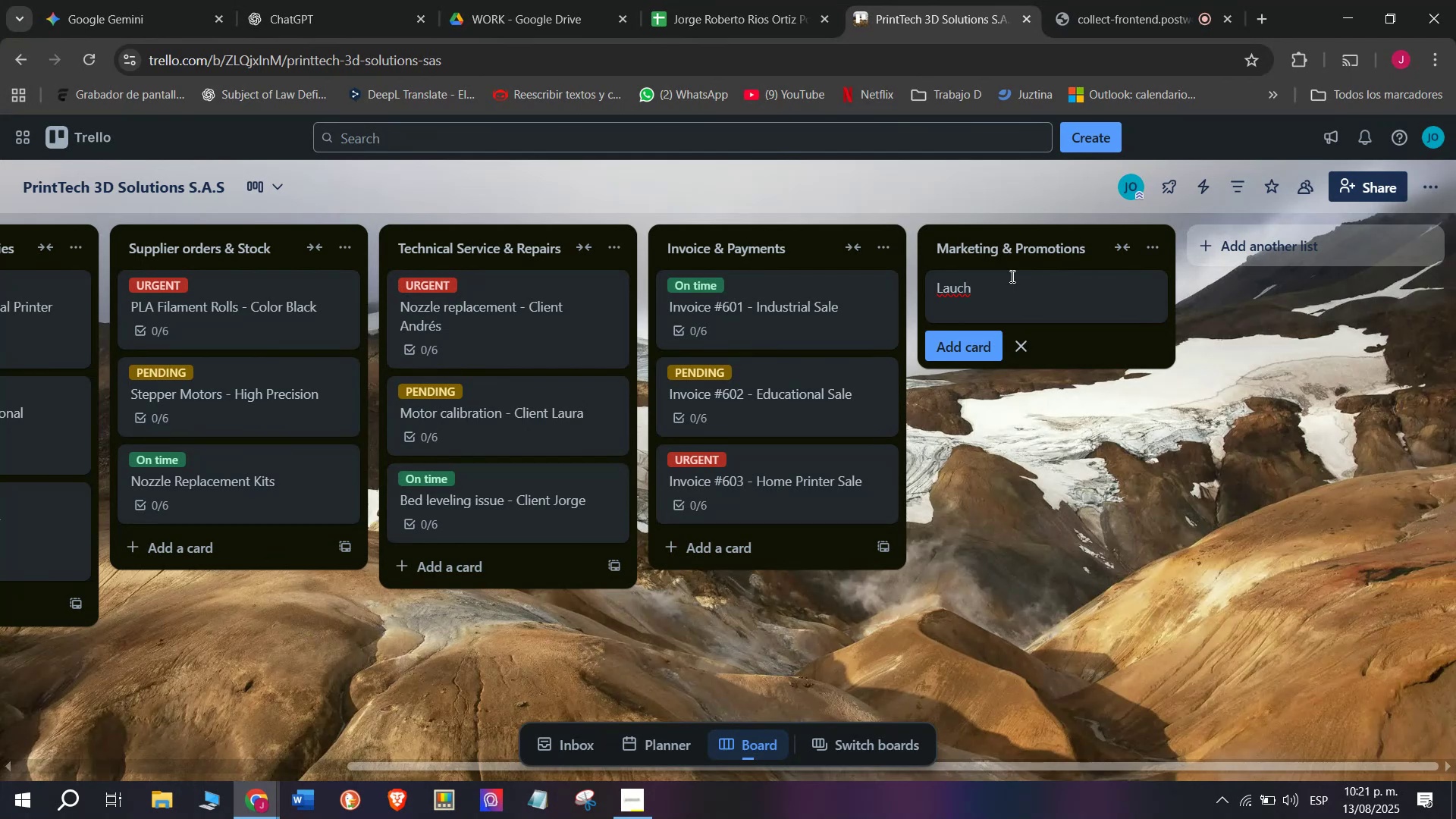 
left_click([959, 284])
 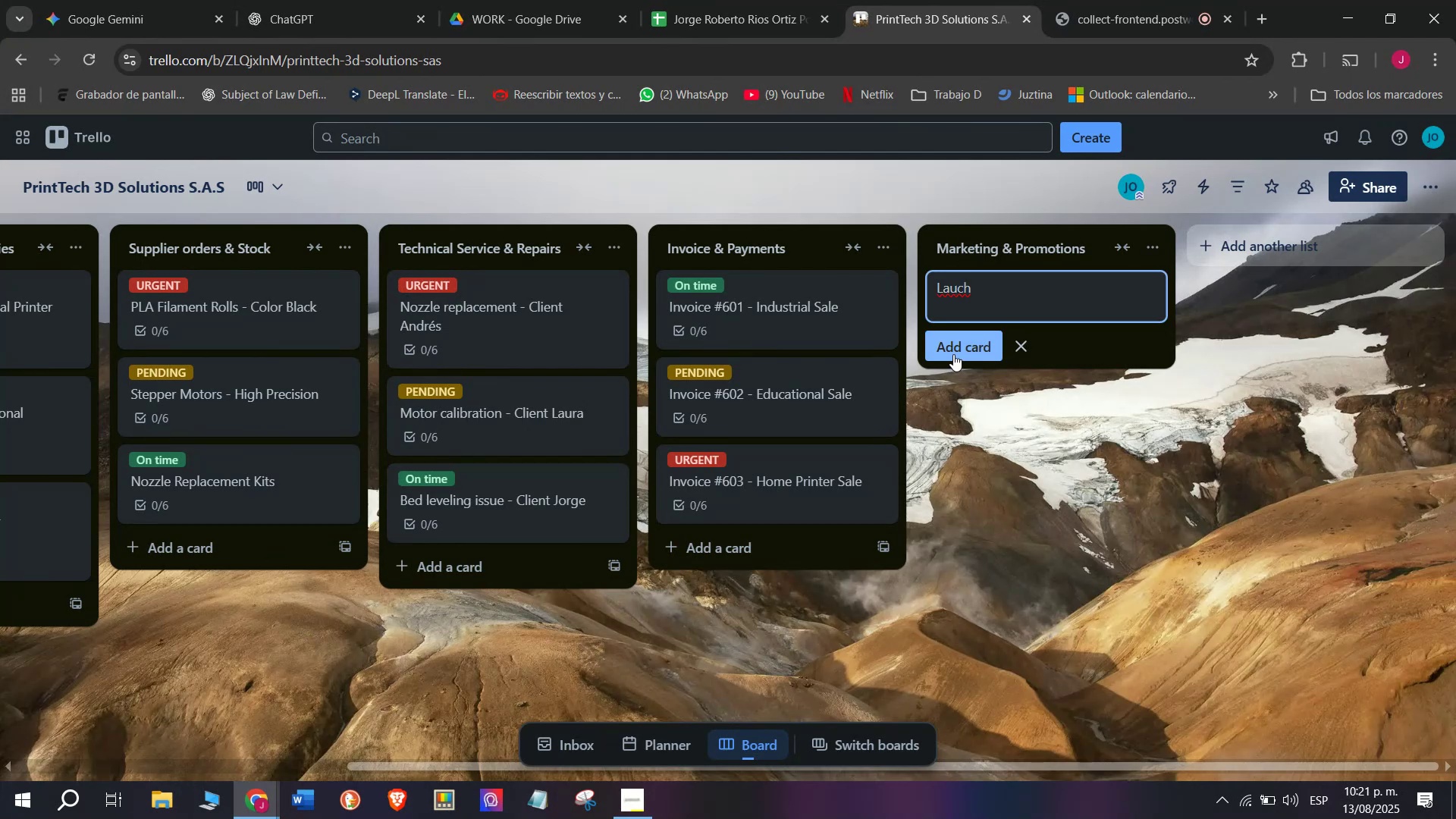 
key(N)
 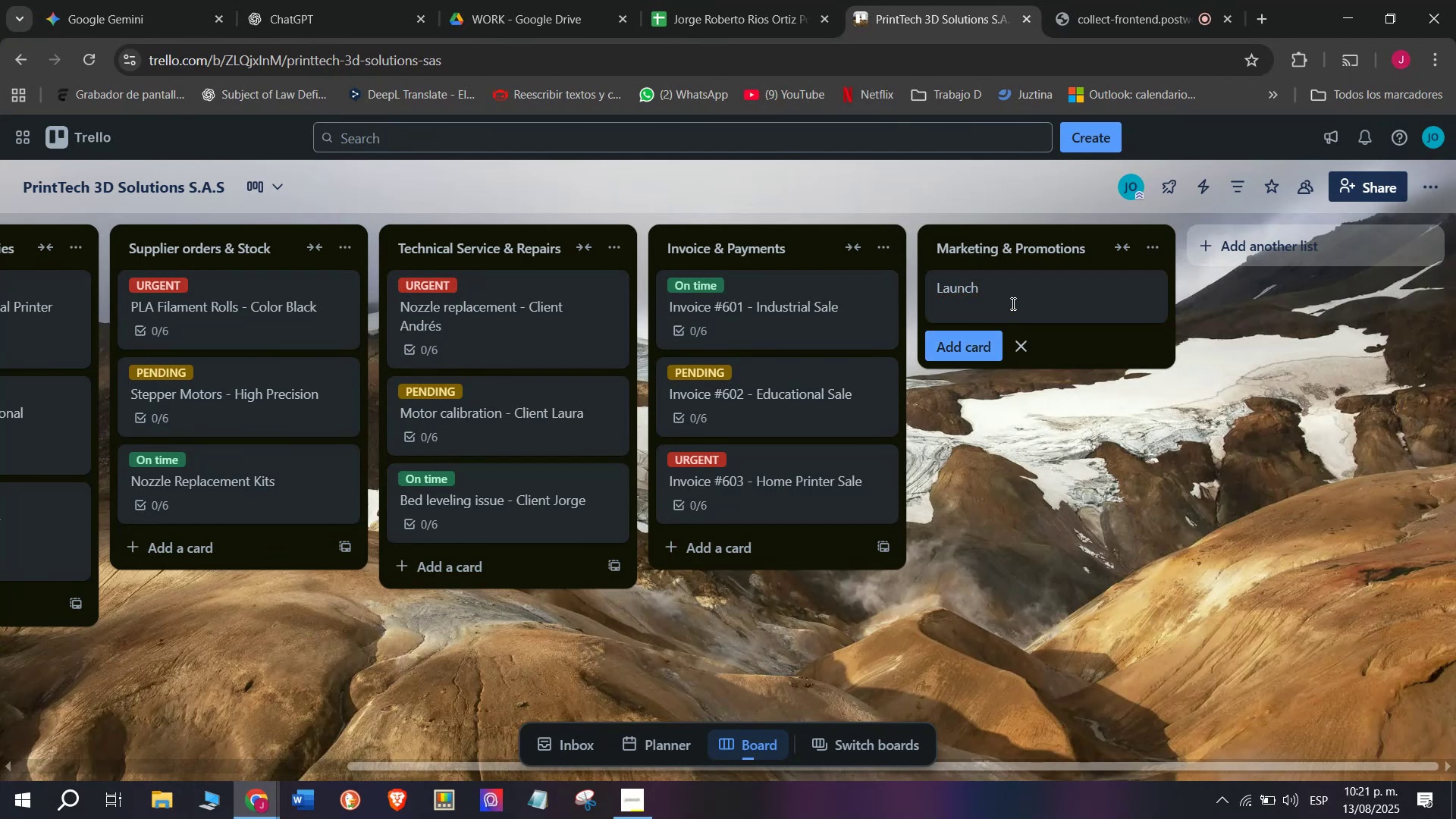 
left_click([1015, 290])
 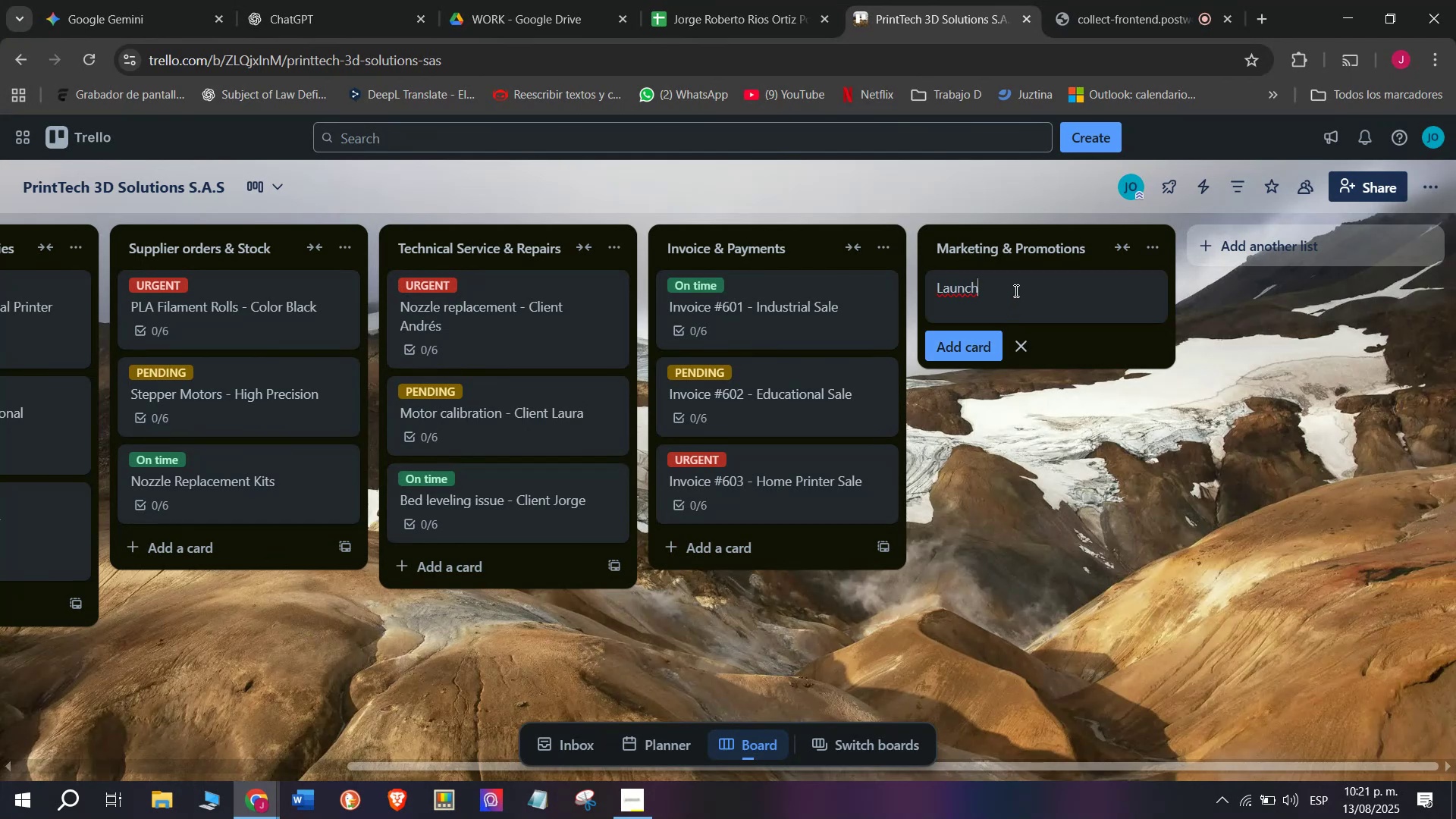 
key(Space)
 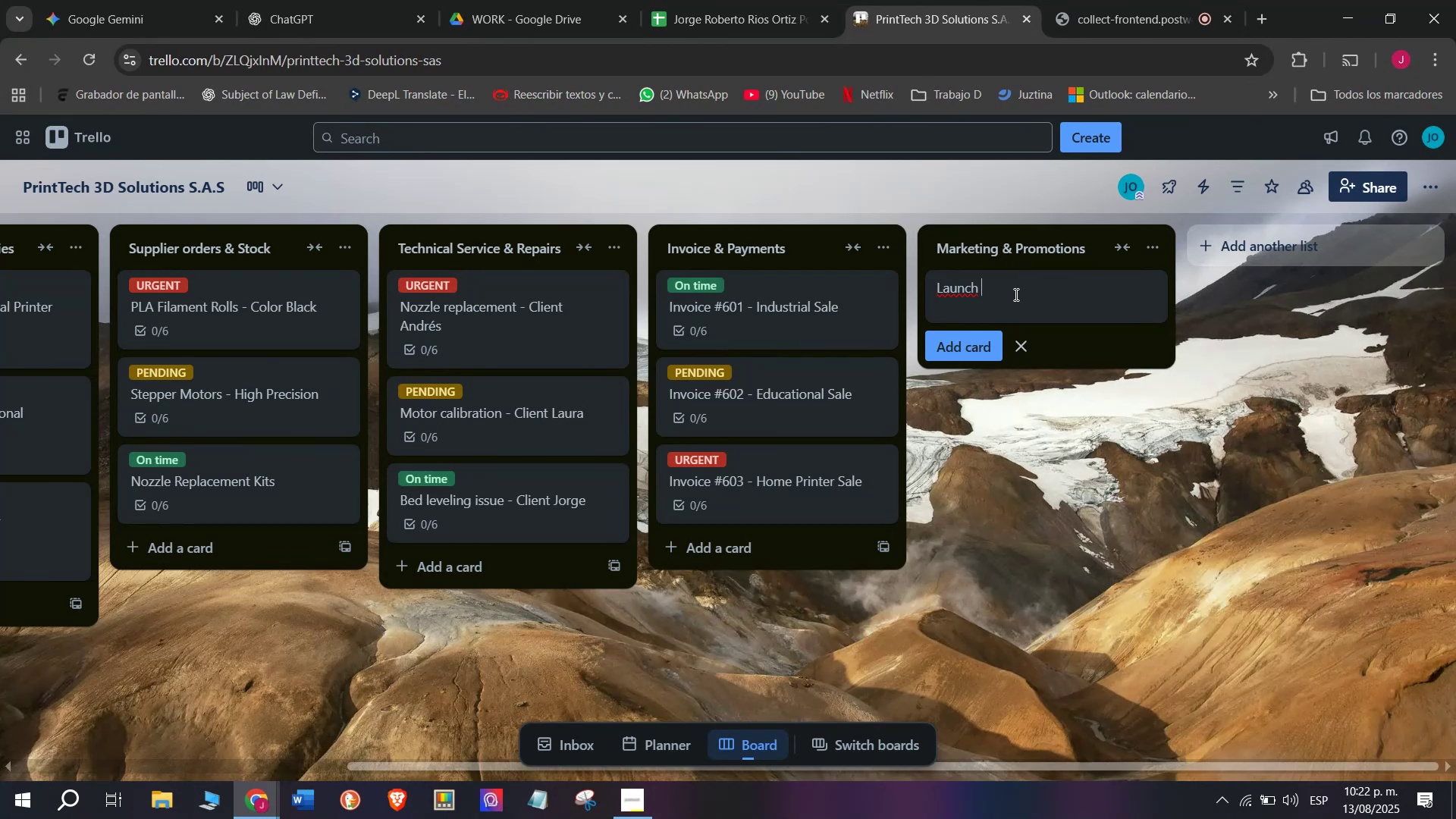 
type(camp)
 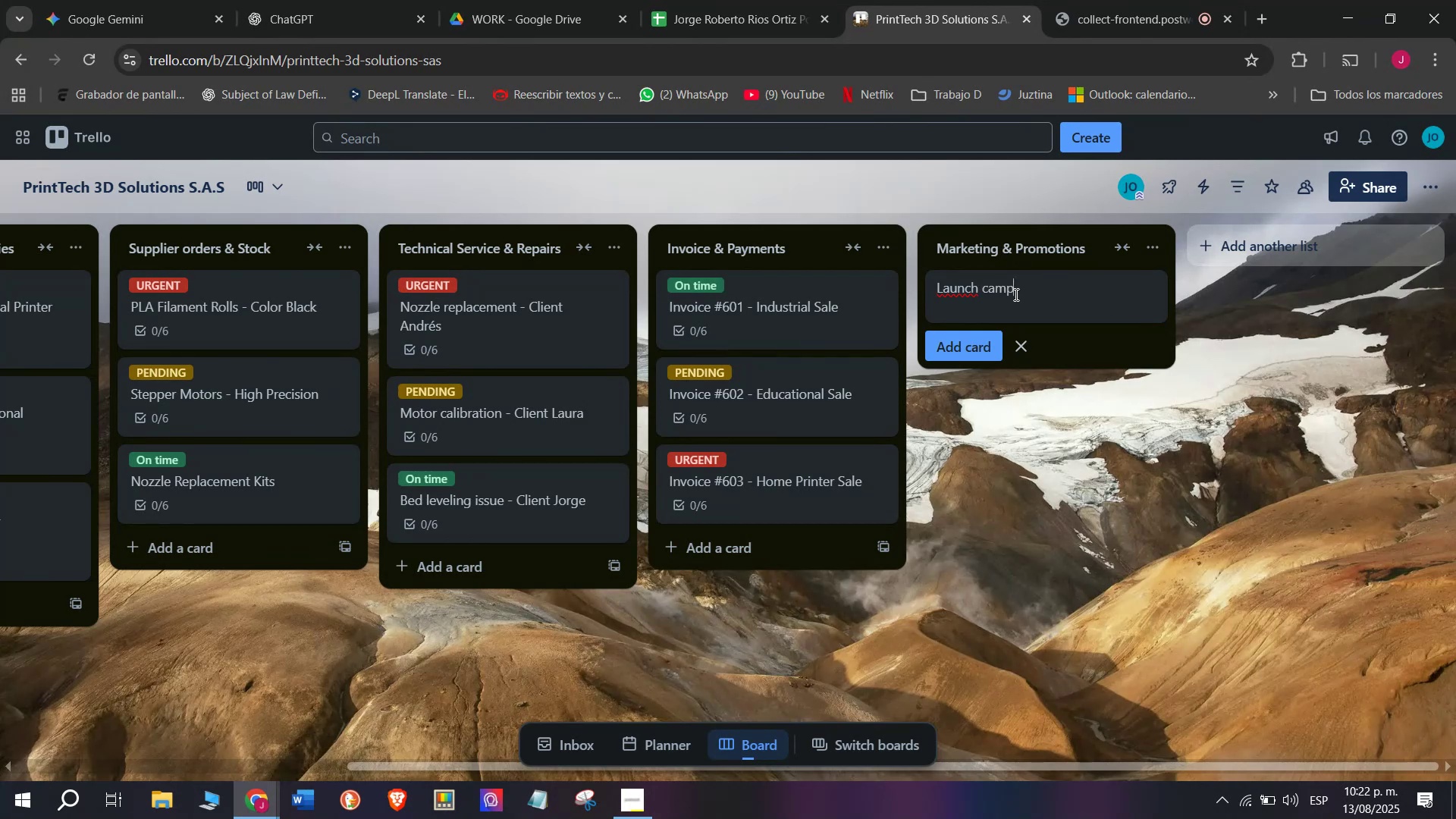 
type(ain)
 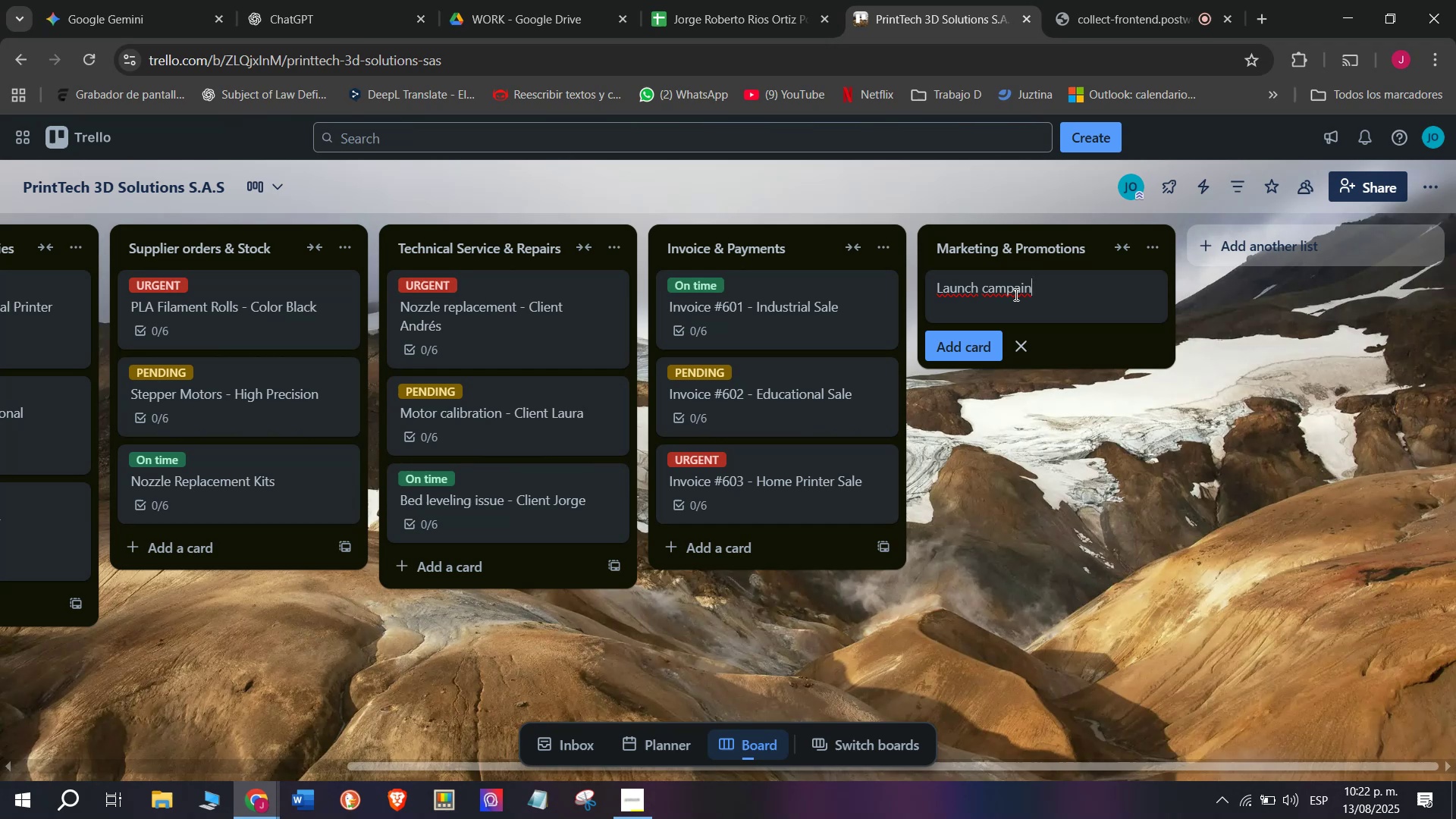 
type(gn)
 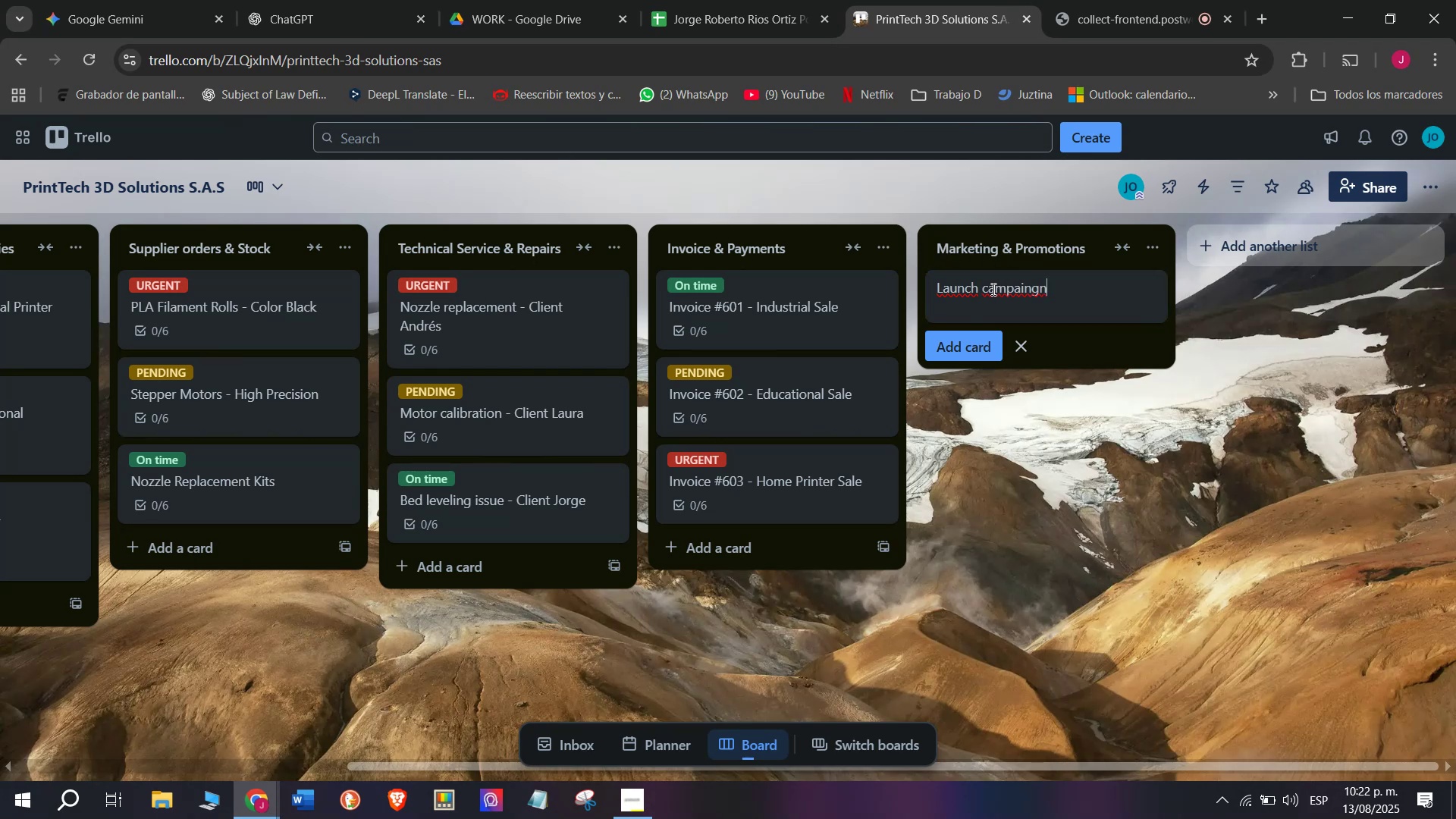 
left_click([987, 288])
 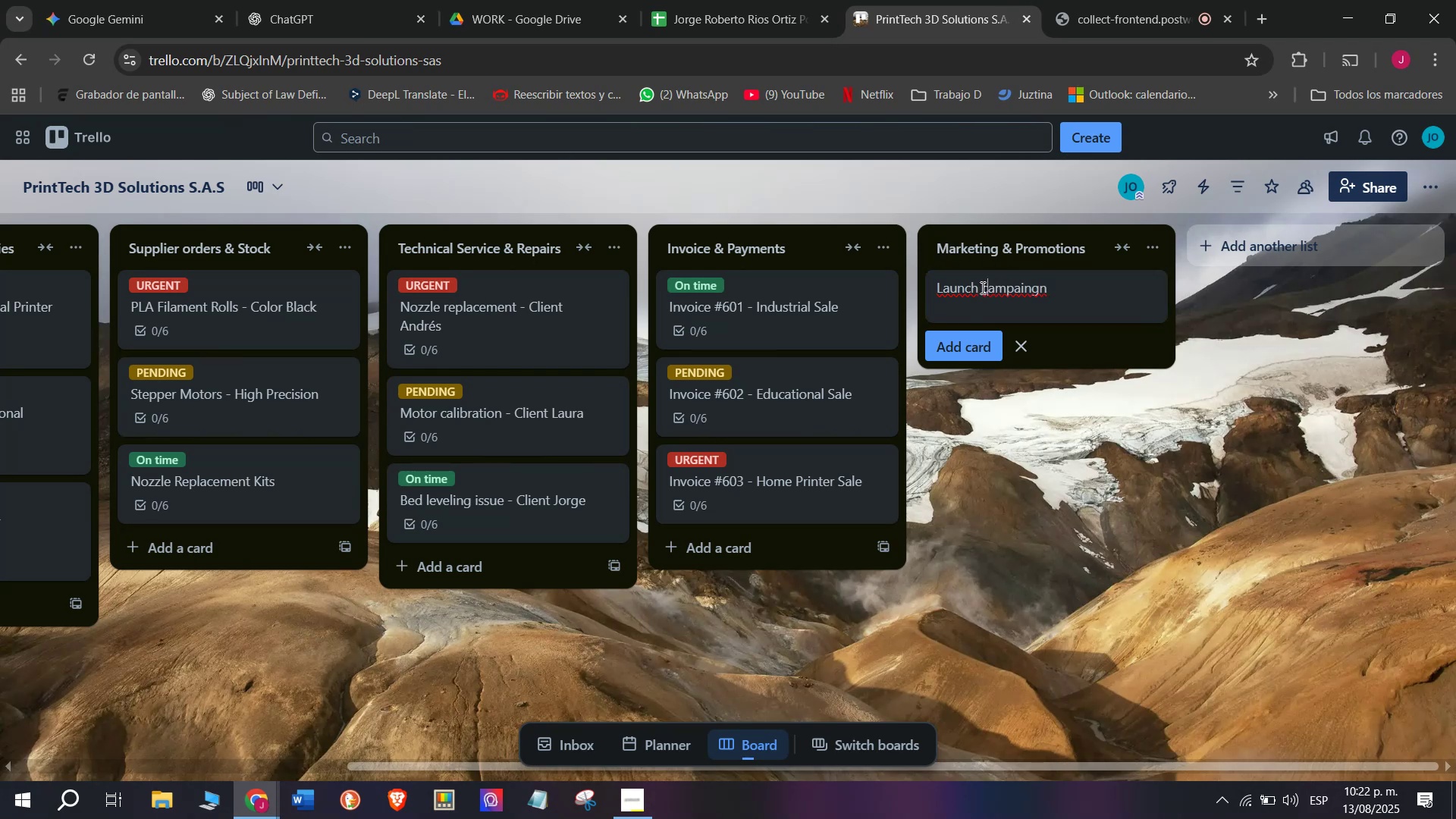 
key(Backspace)
 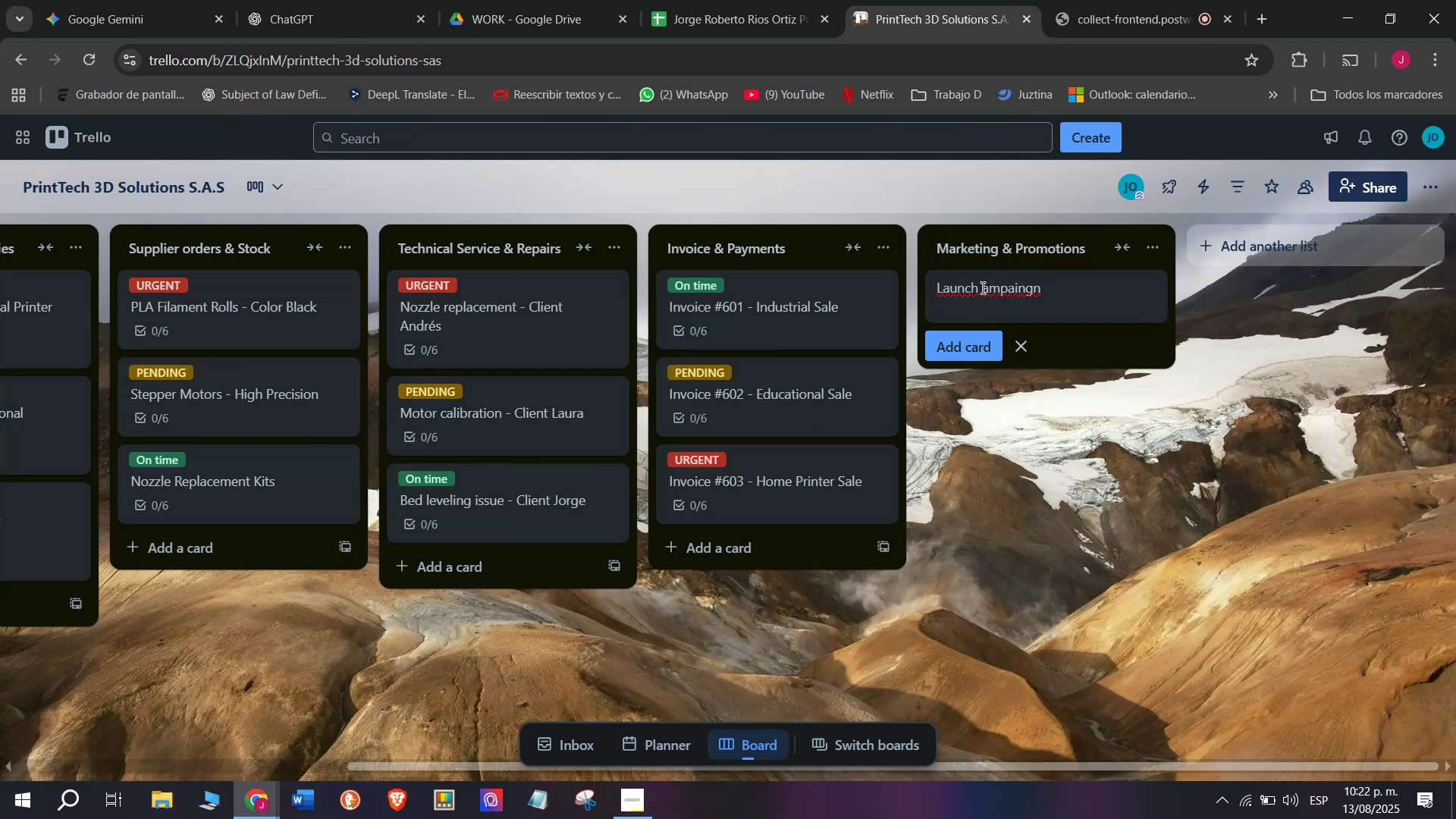 
key(Shift+C)
 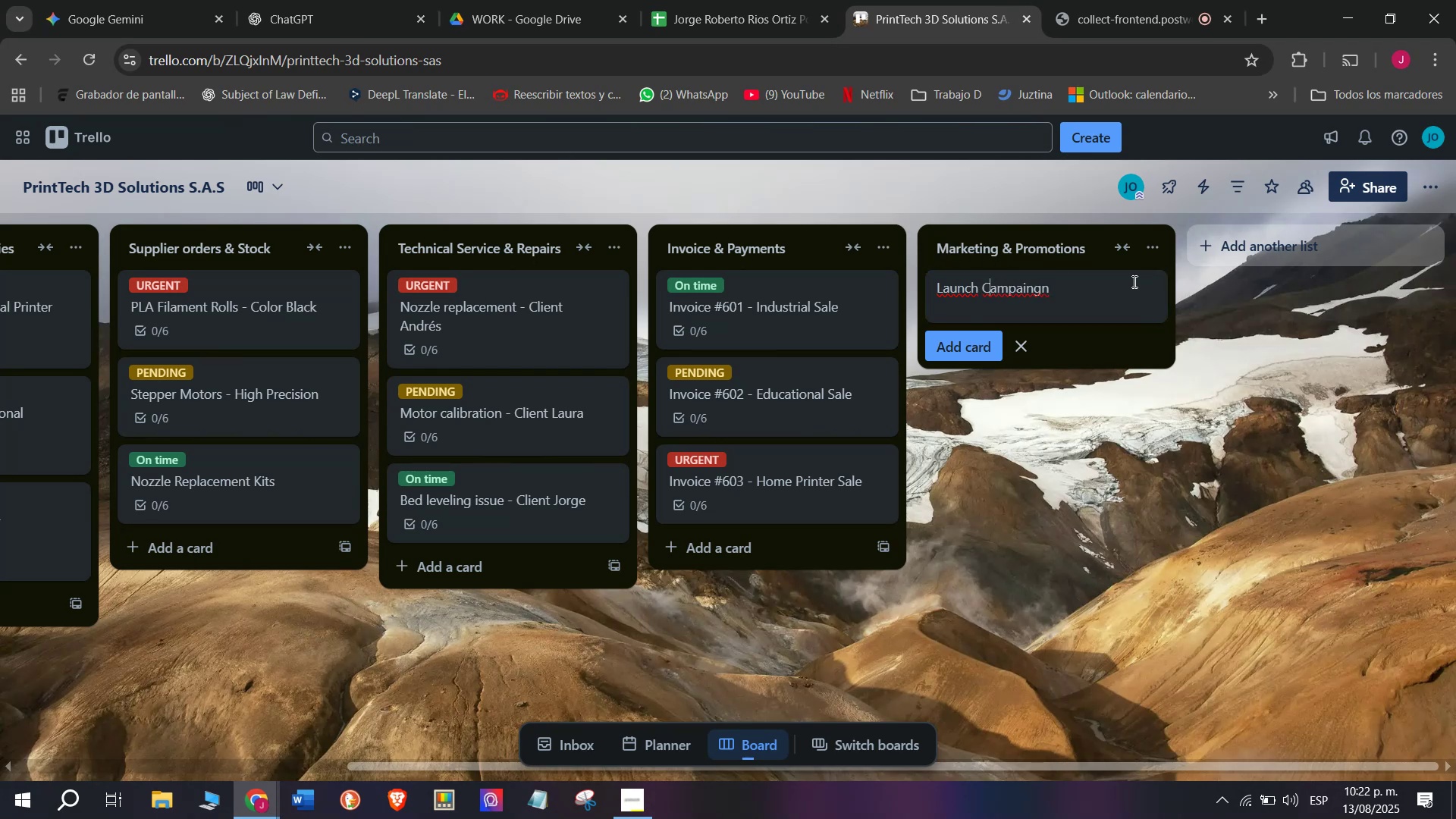 
left_click([1103, 286])
 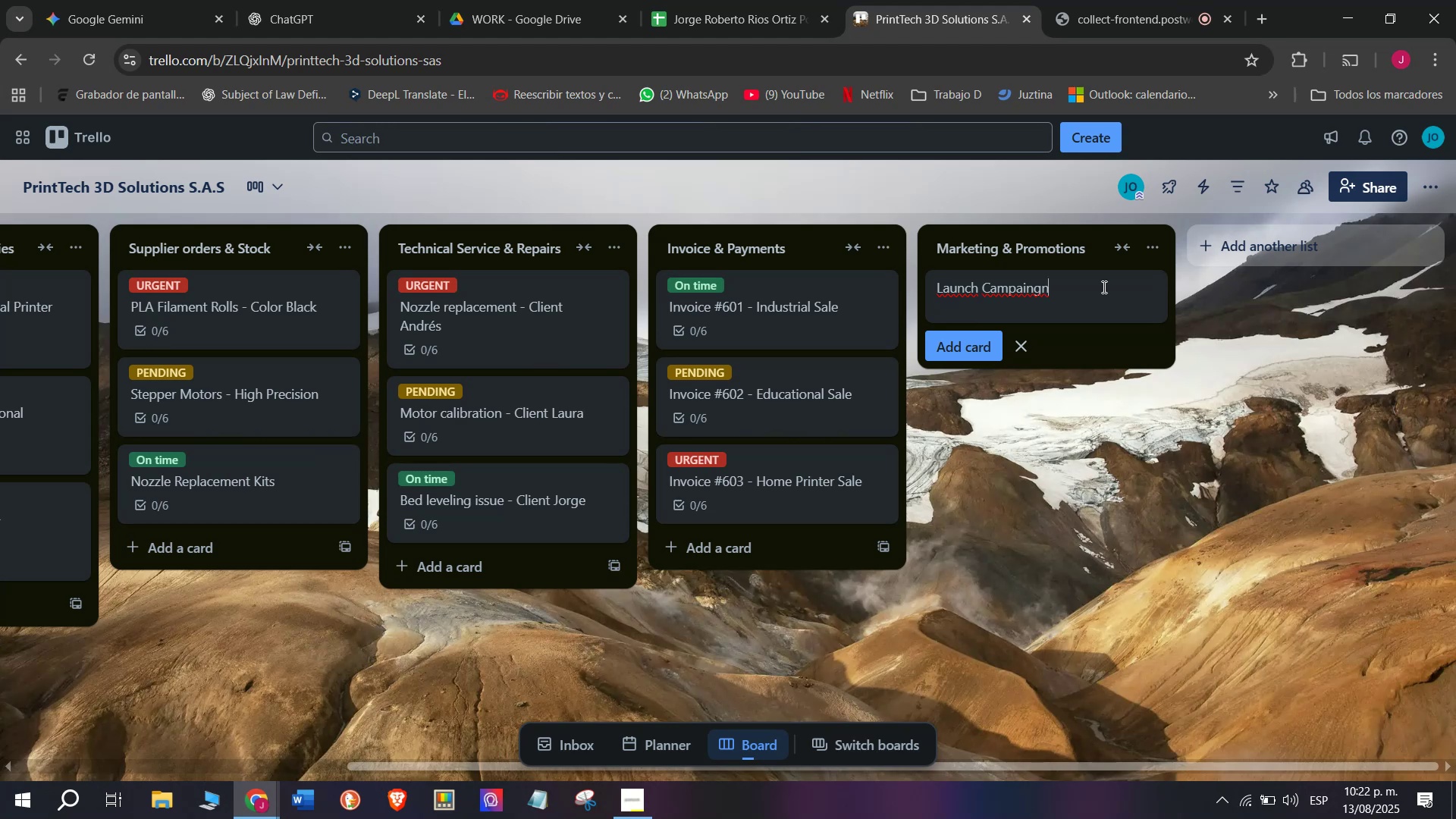 
key(Space)
 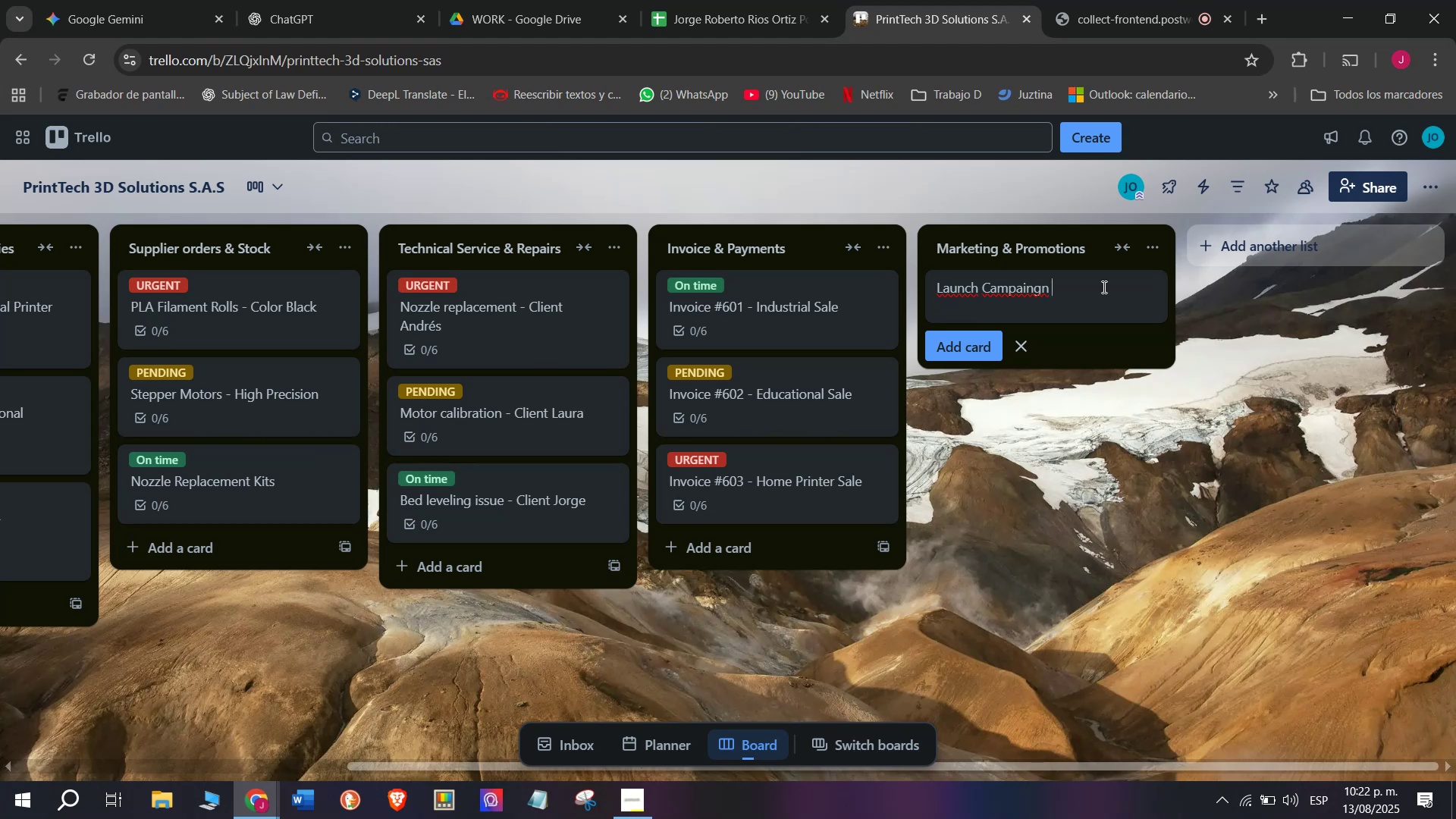 
type(PTX-700)
 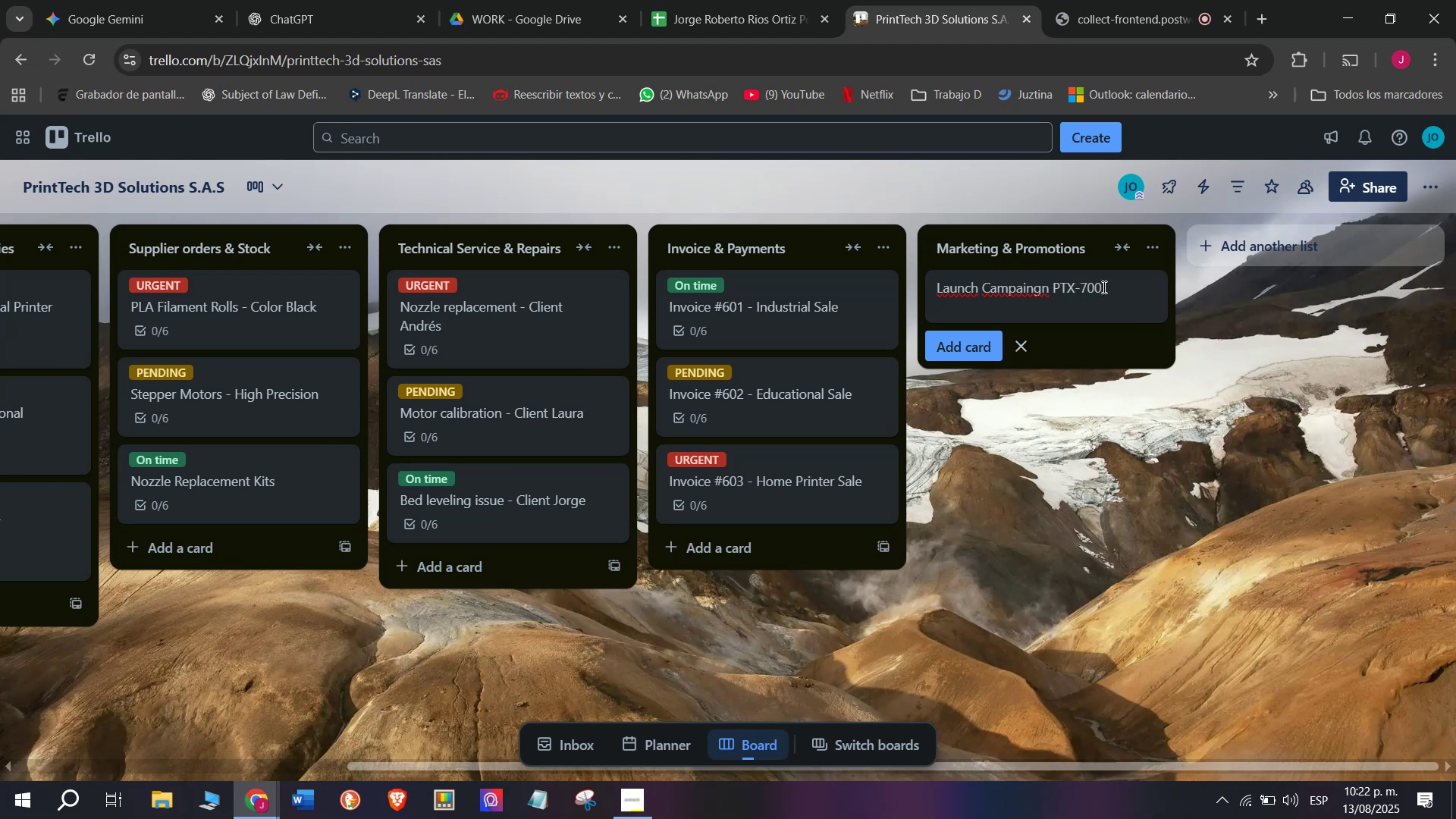 
key(Enter)
 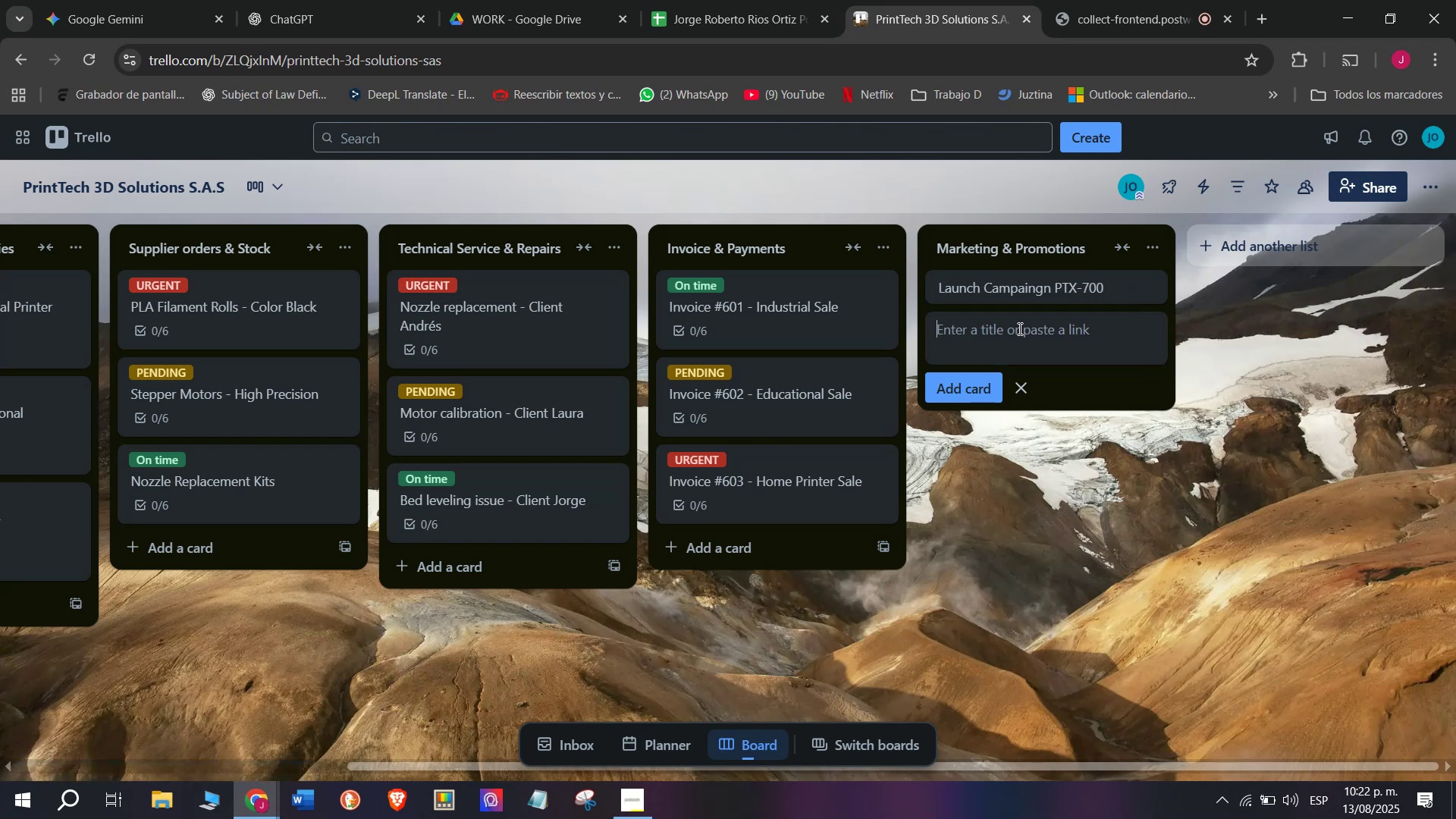 
wait(7.39)
 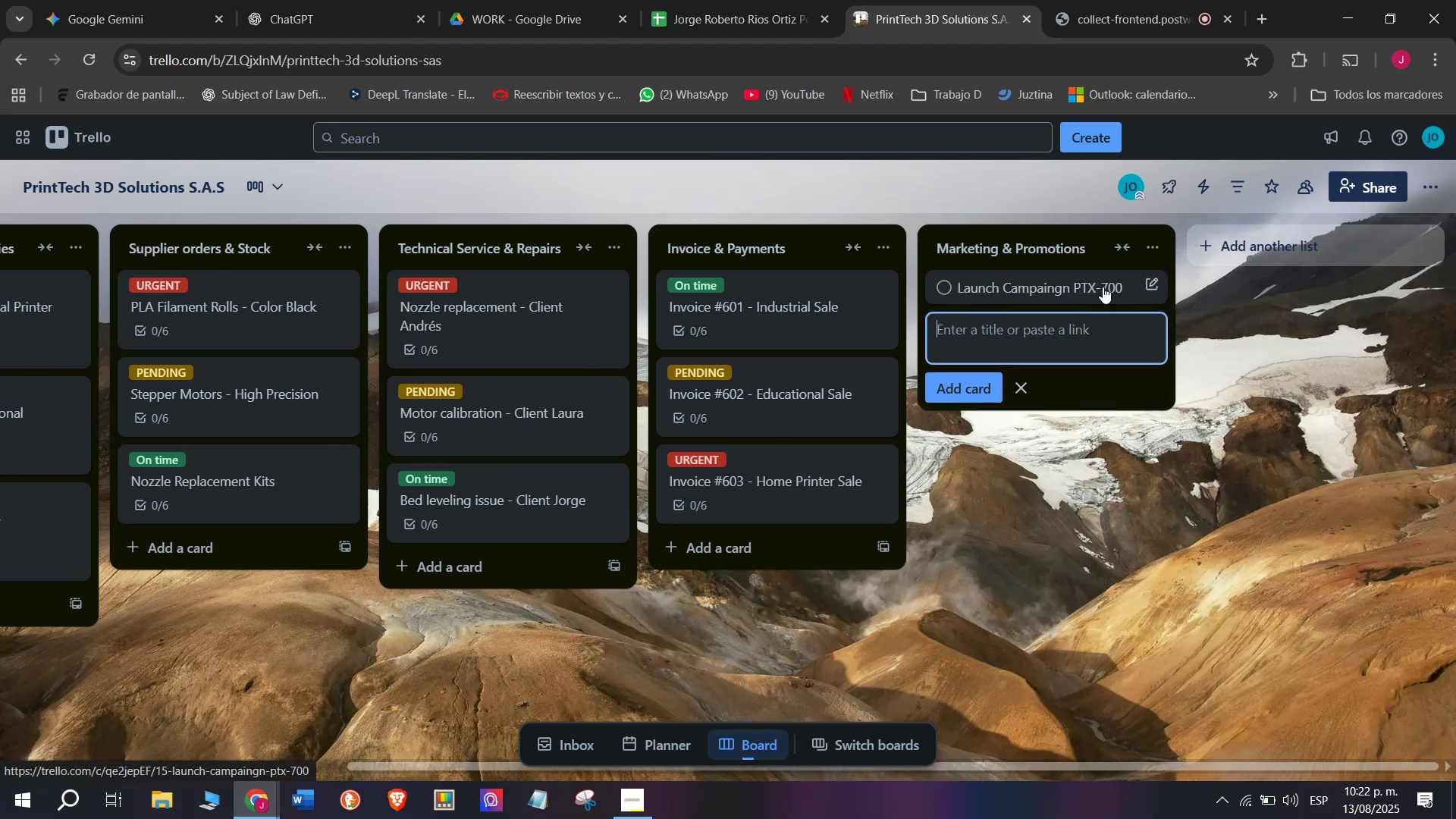 
left_click([1025, 287])
 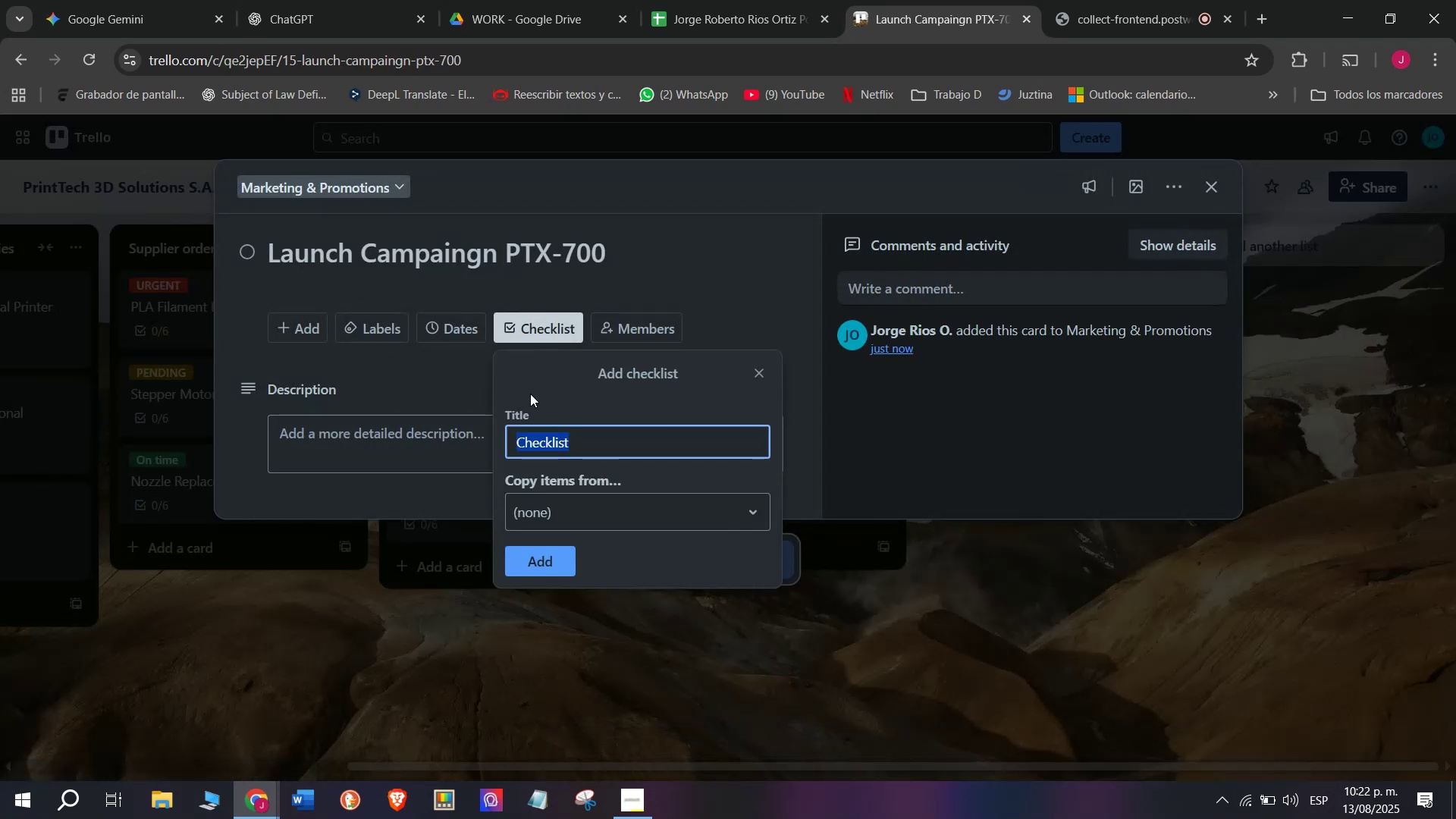 
left_click([538, 566])
 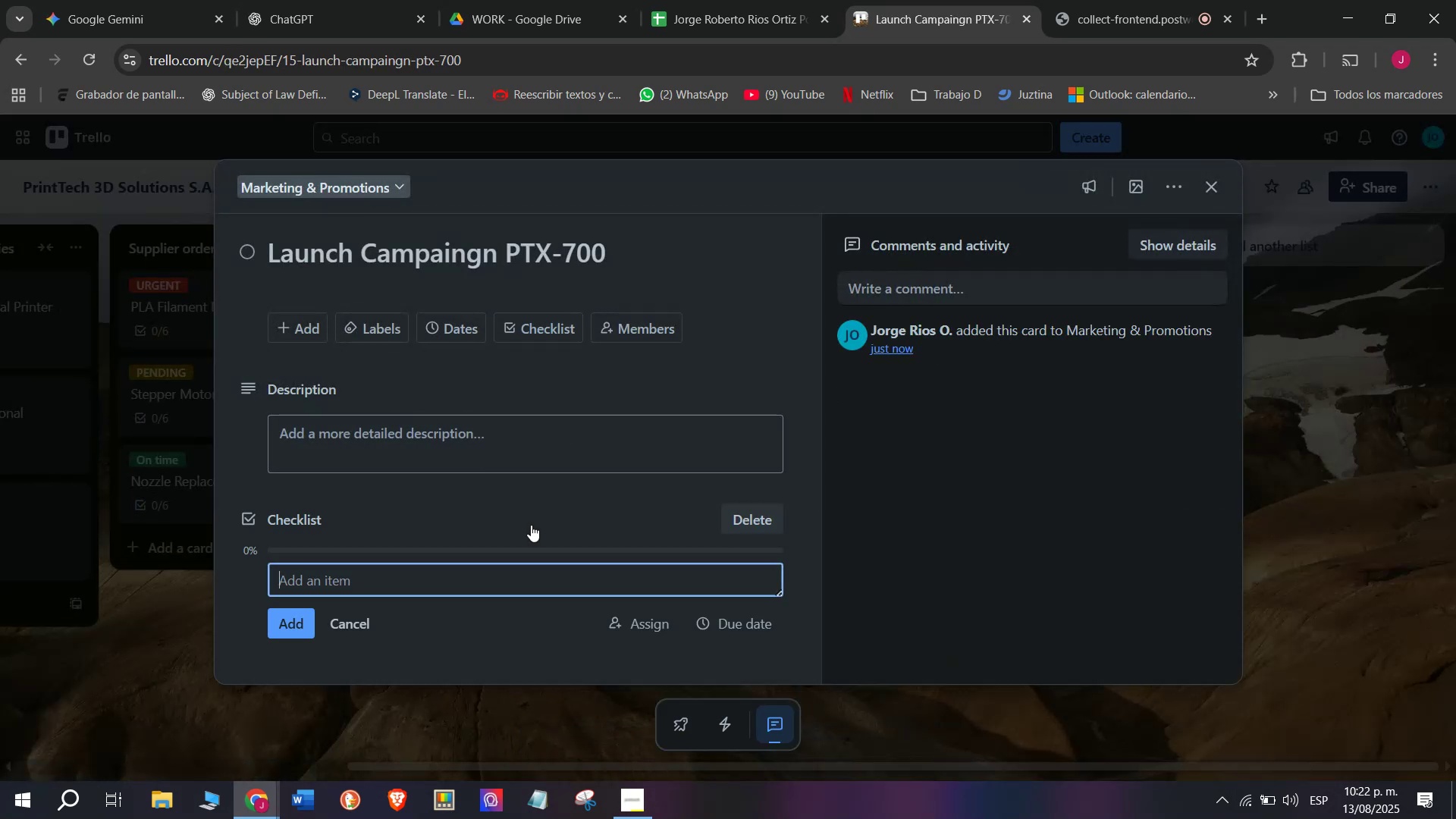 
type(Create promotional)
 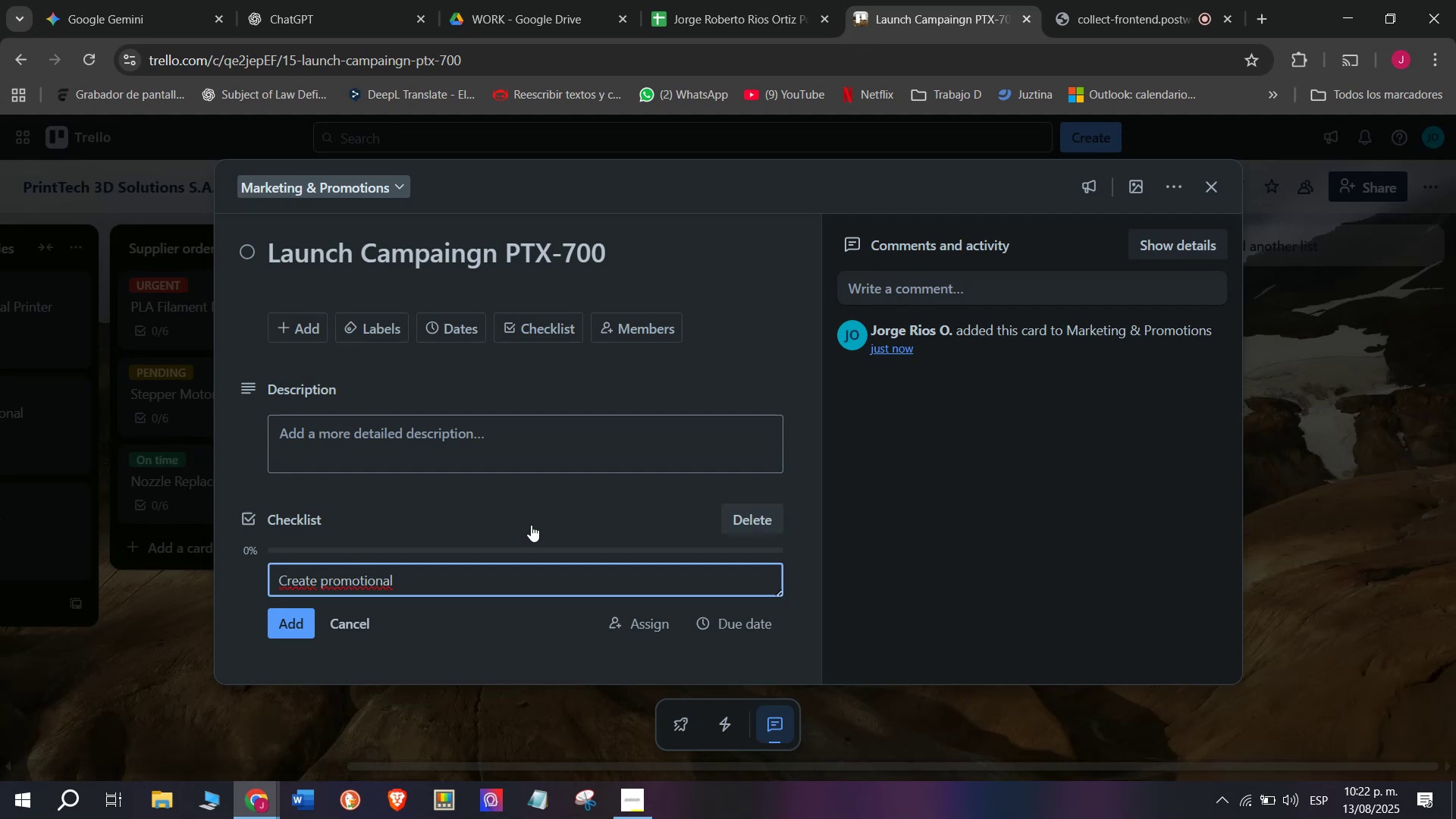 
type( vide)
 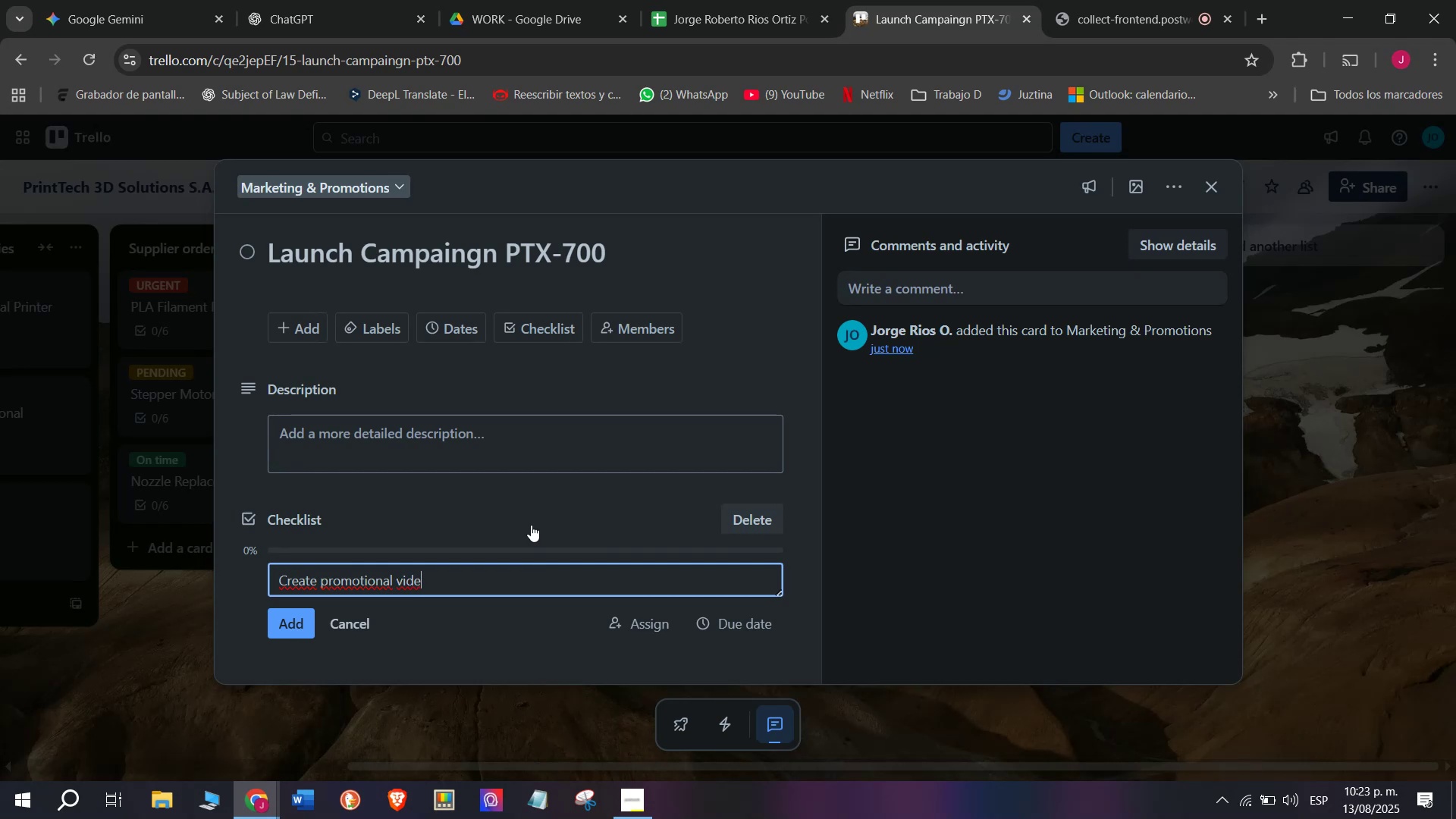 
key(Enter)
 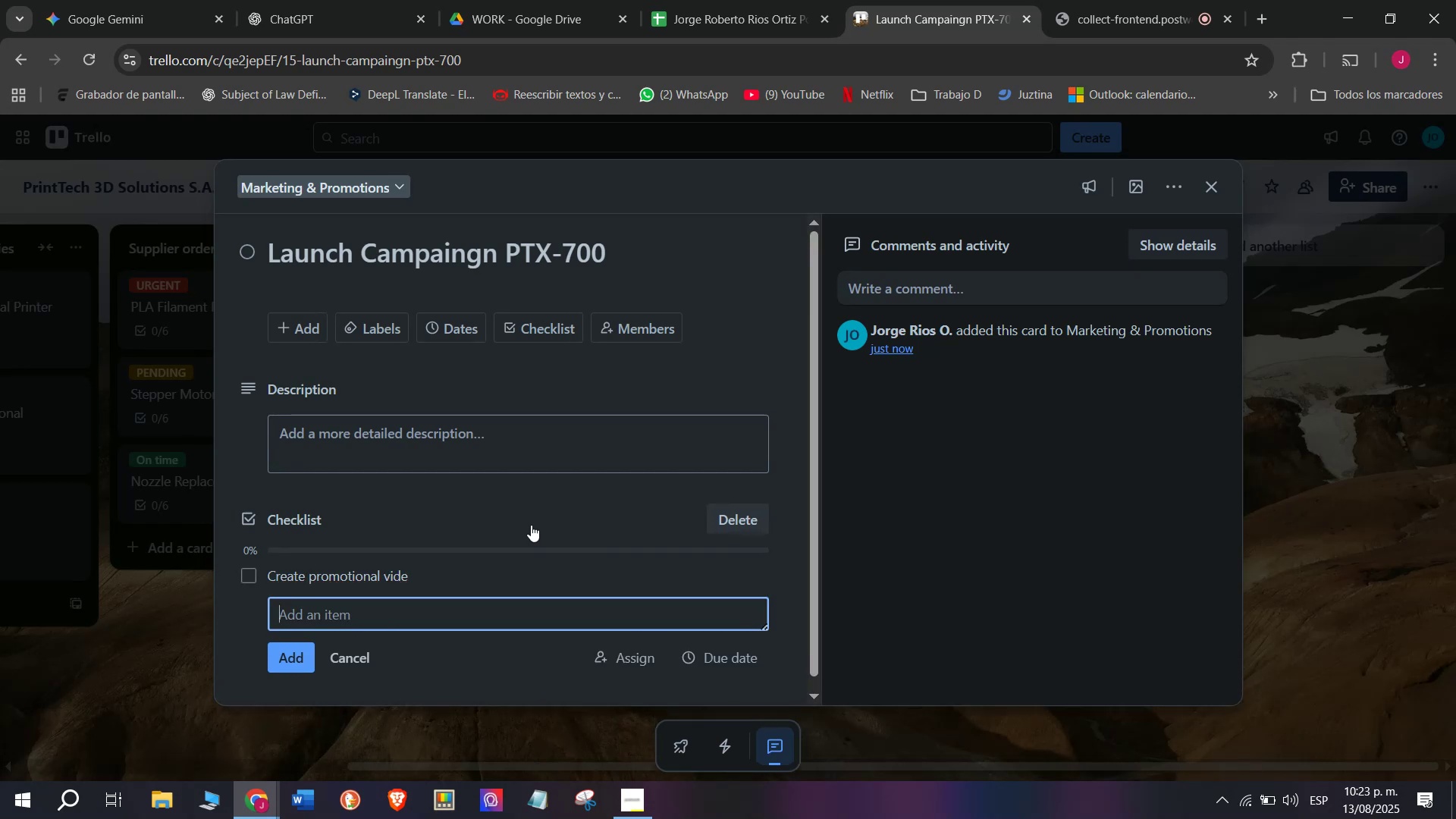 
type(Schedule social )
 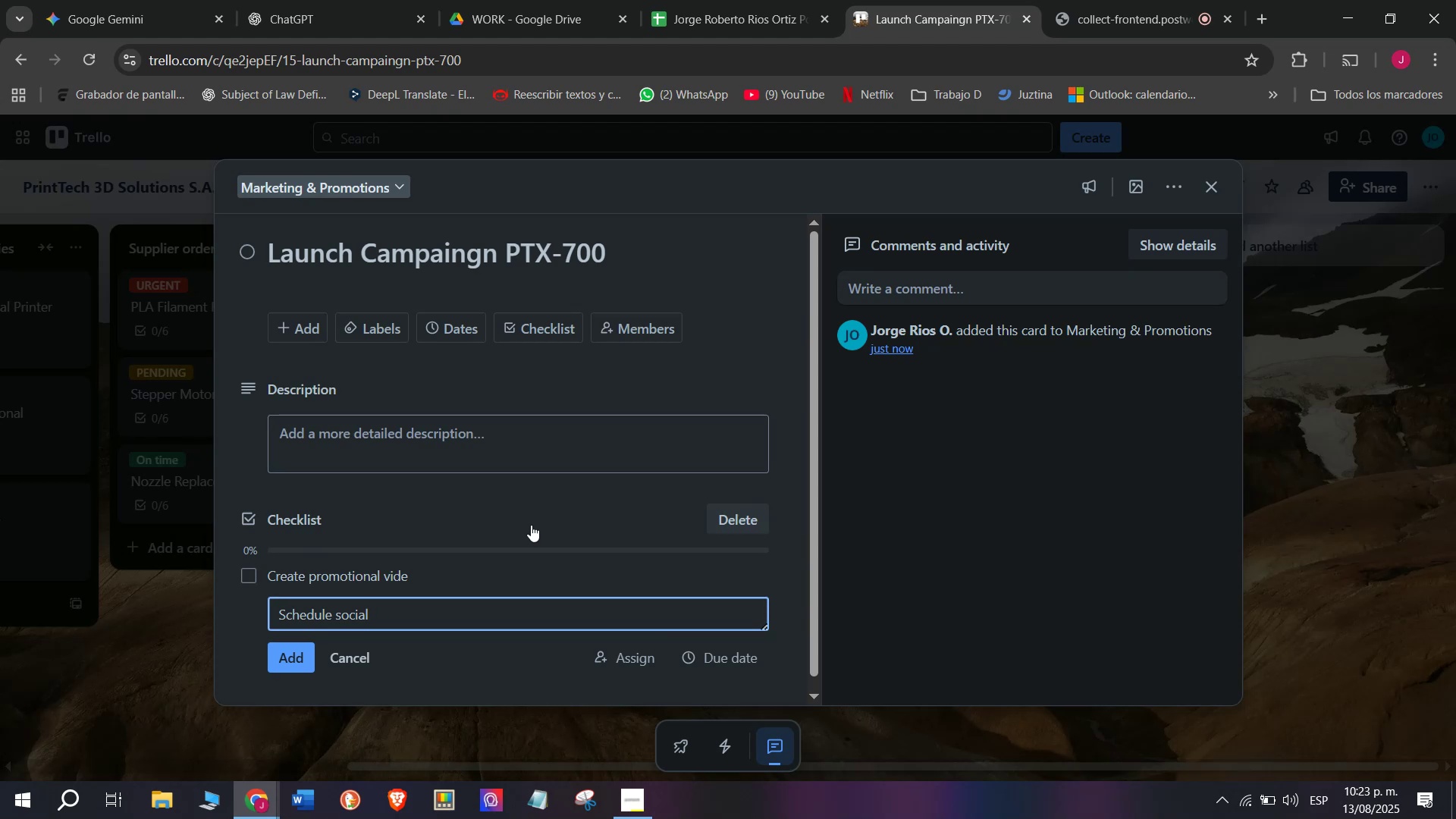 
wait(5.0)
 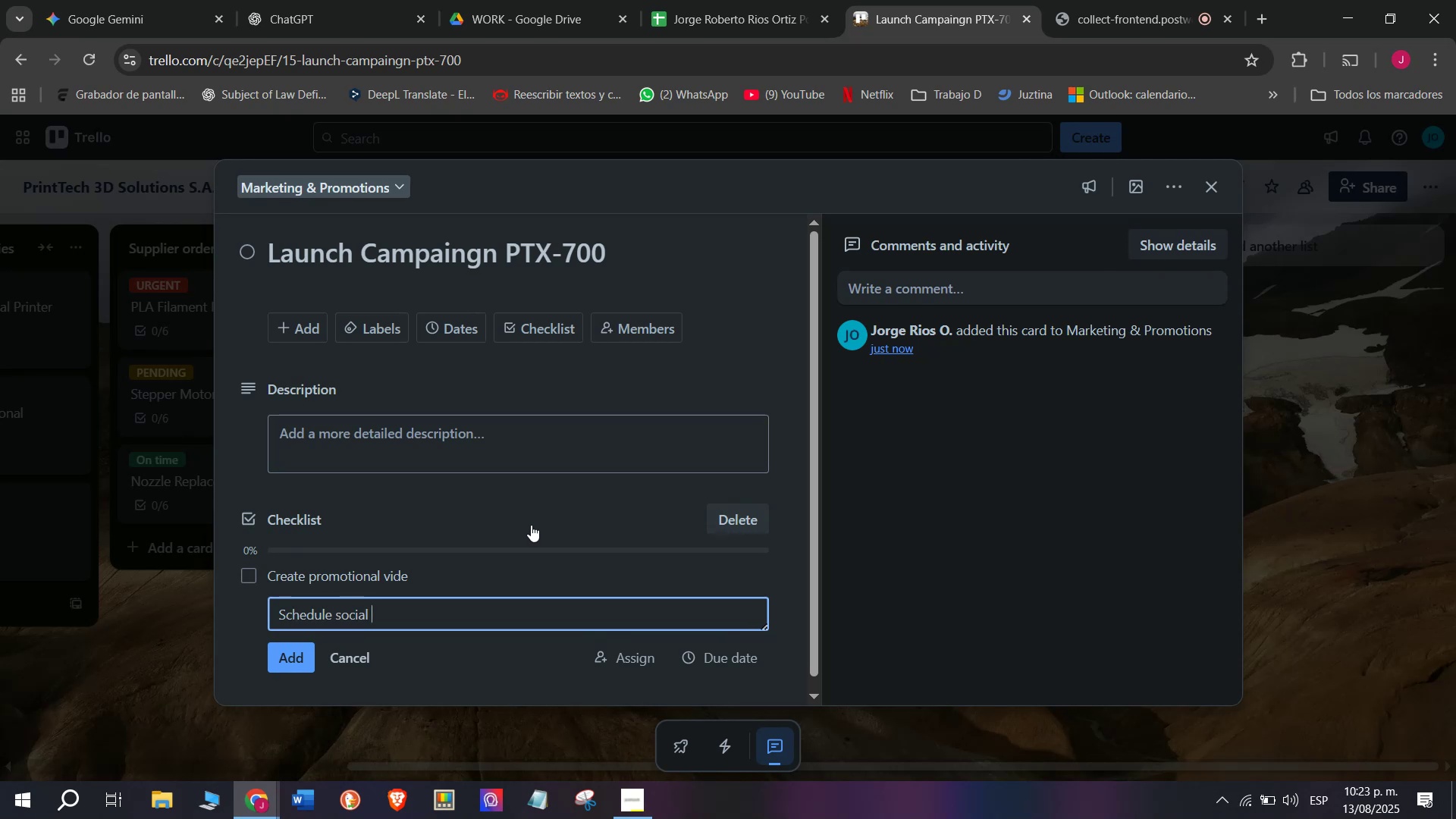 
type(media ads)
 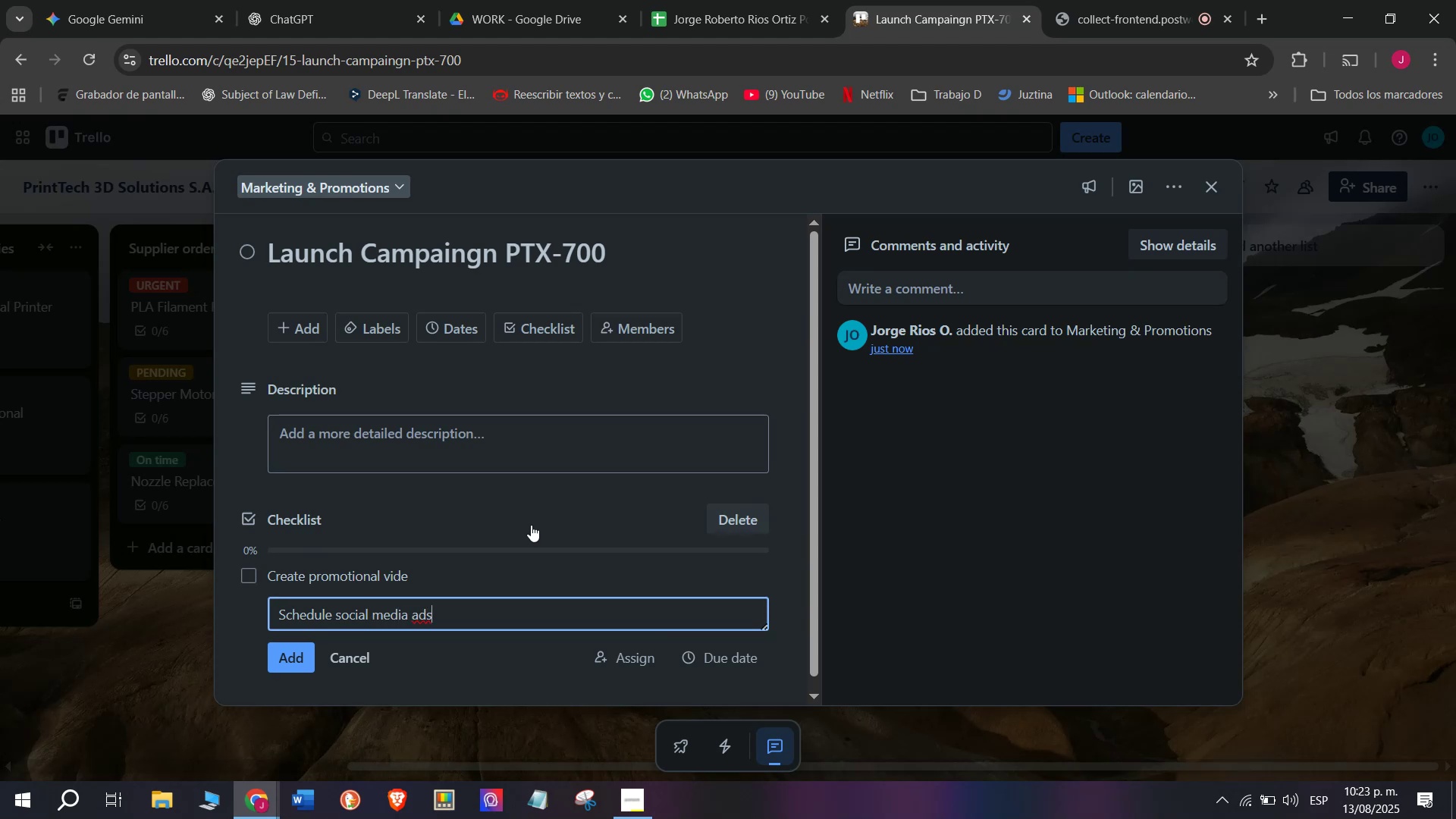 
key(Enter)
 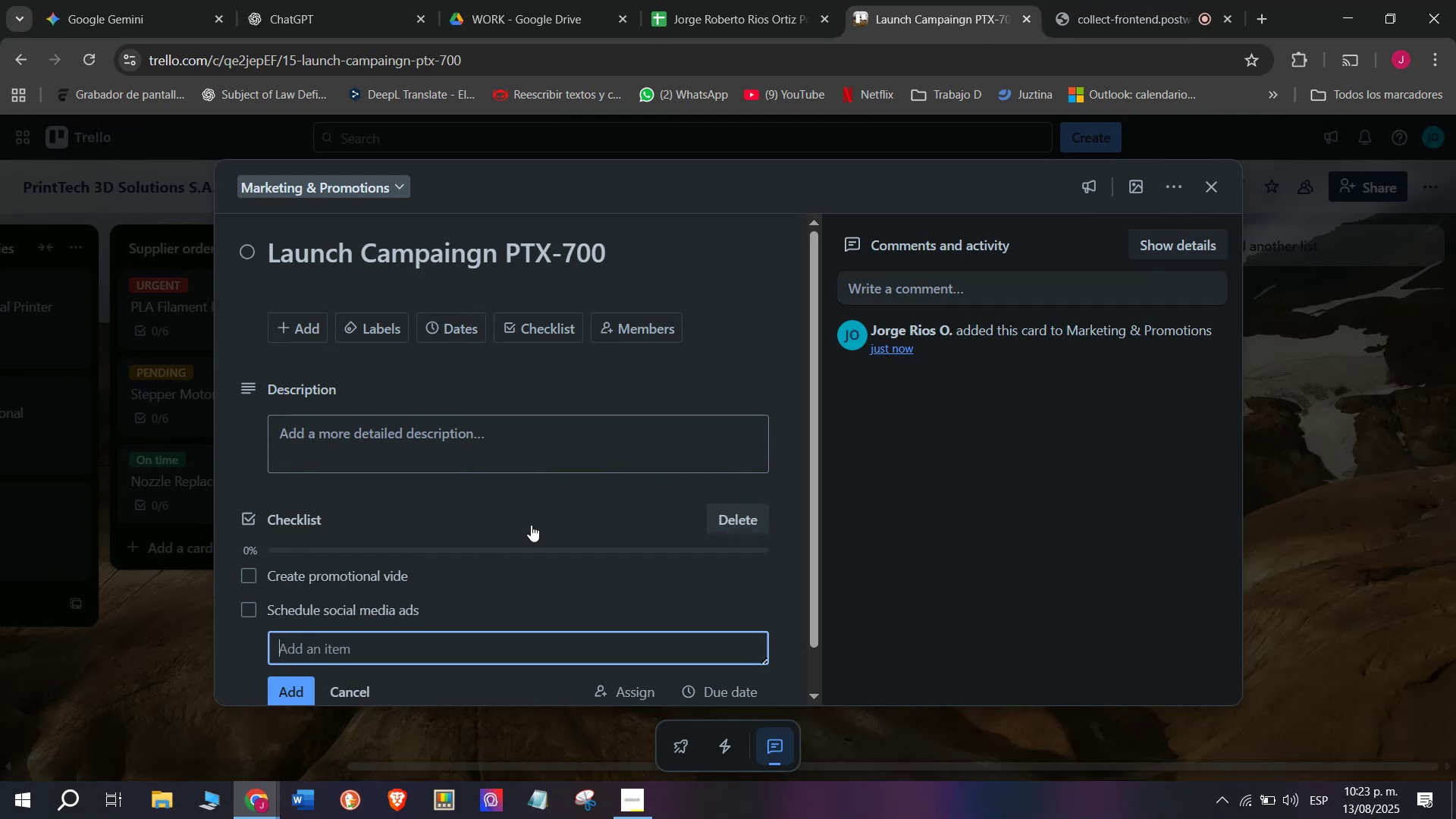 
type(Update )
 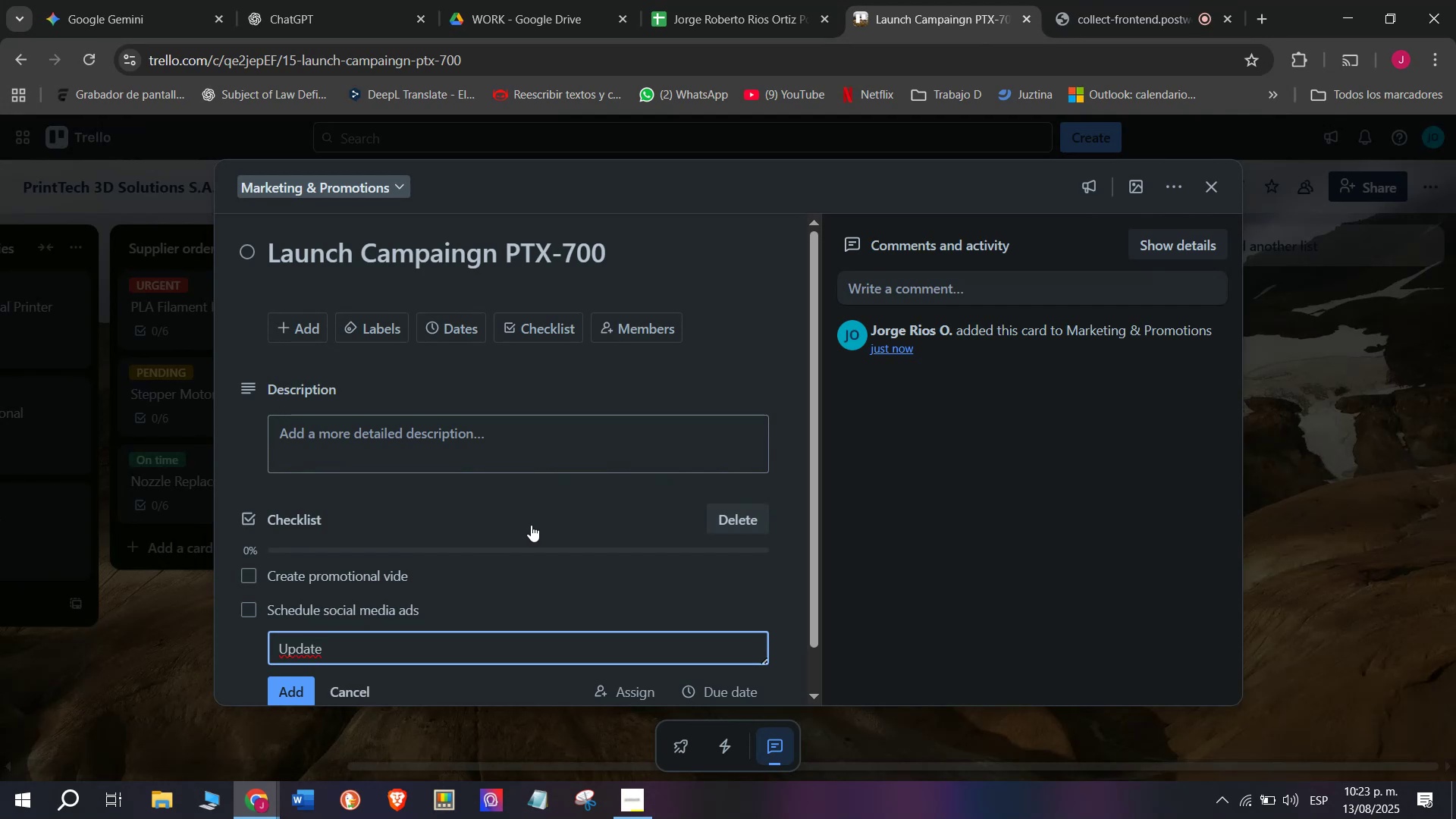 
type(website )
 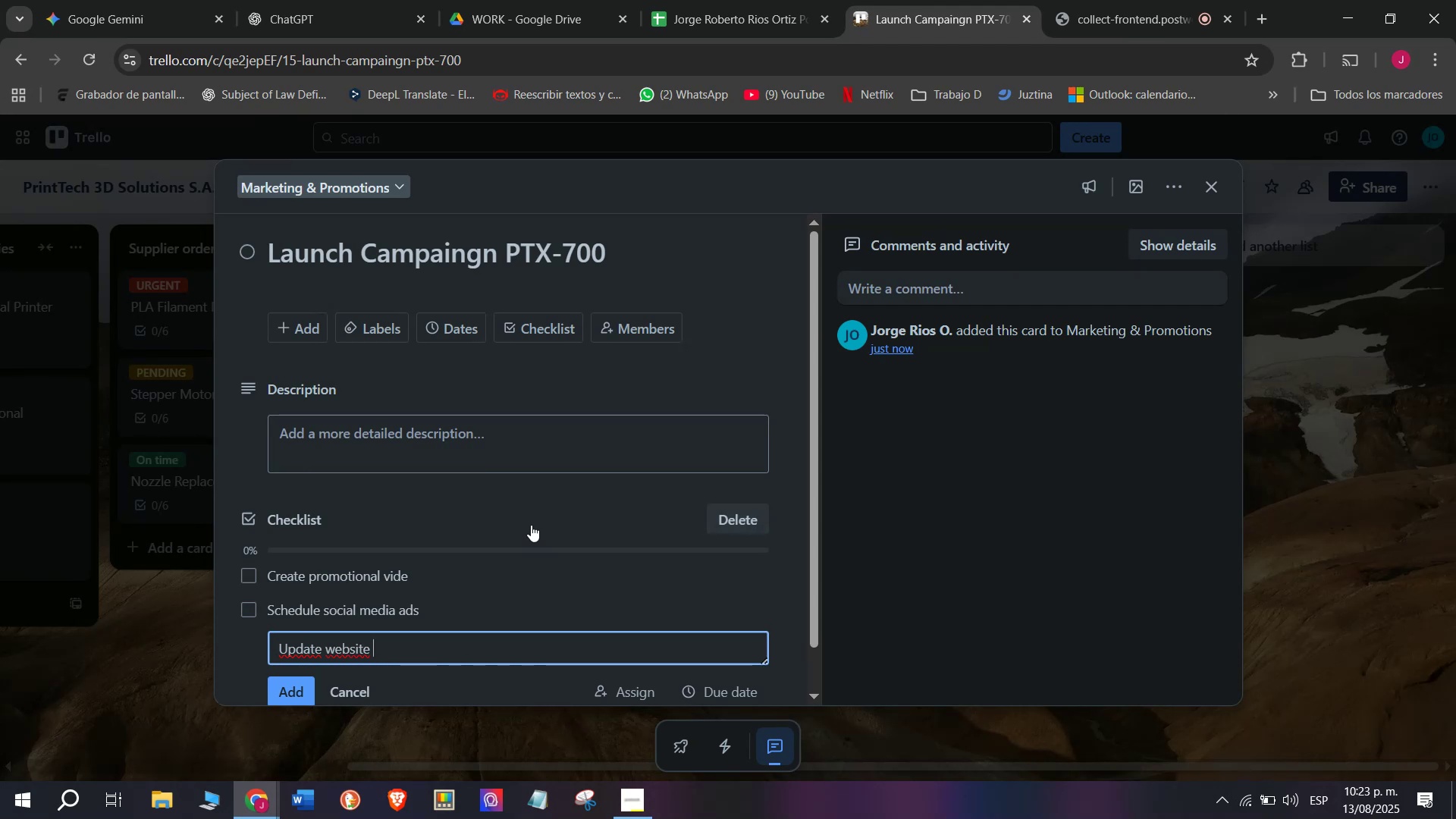 
type(produc)
 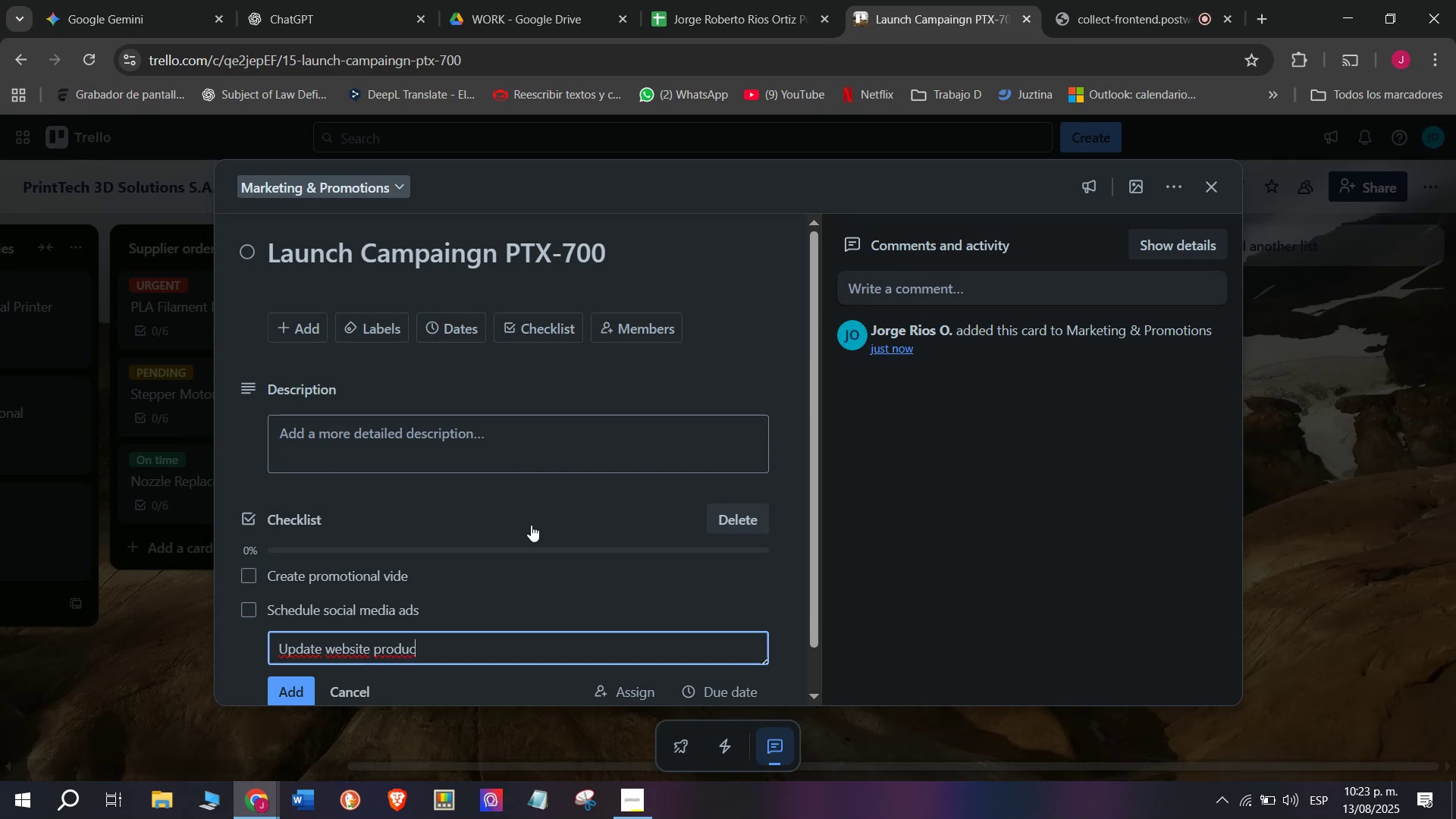 
wait(7.32)
 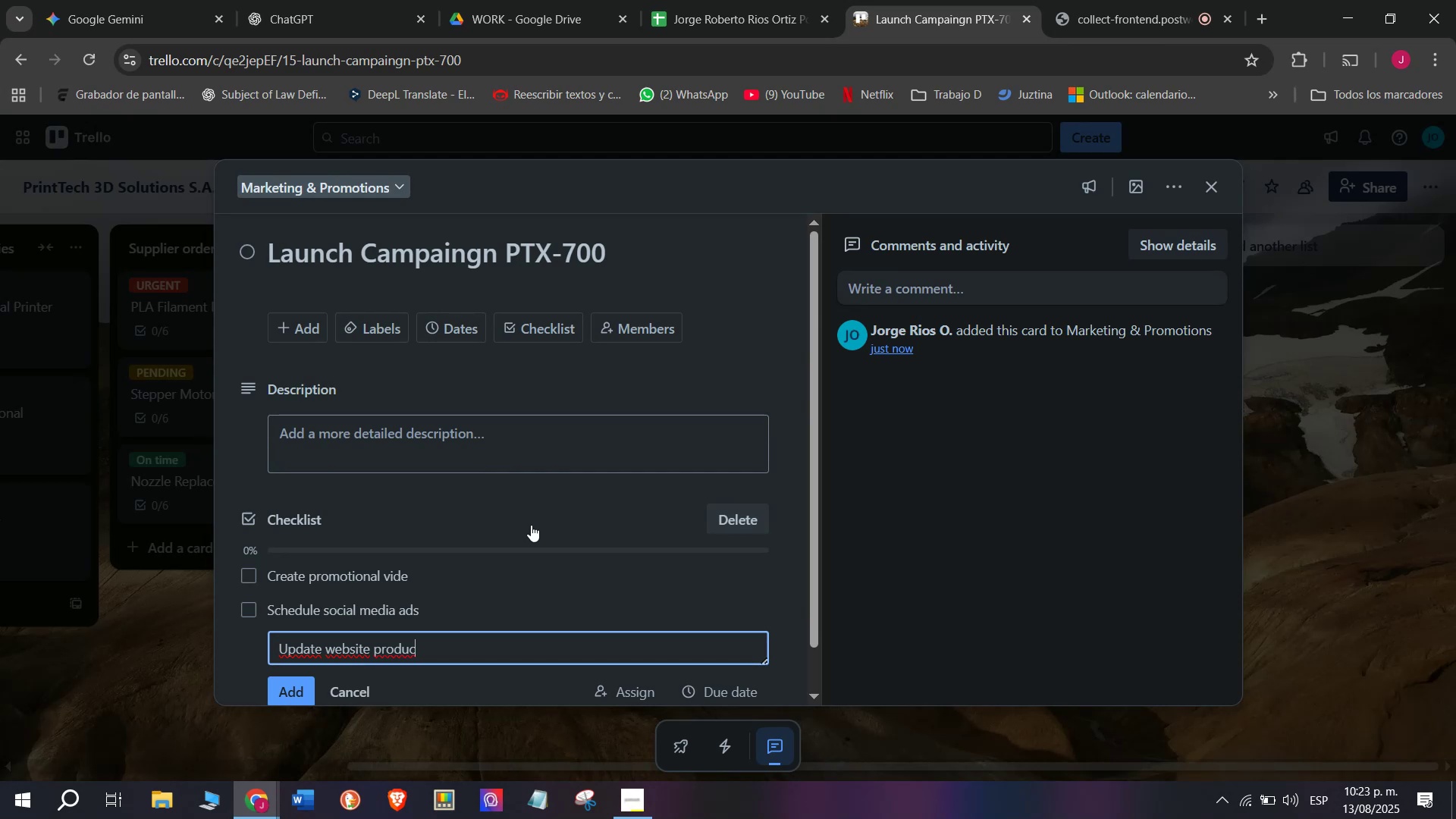 
type(t page)
 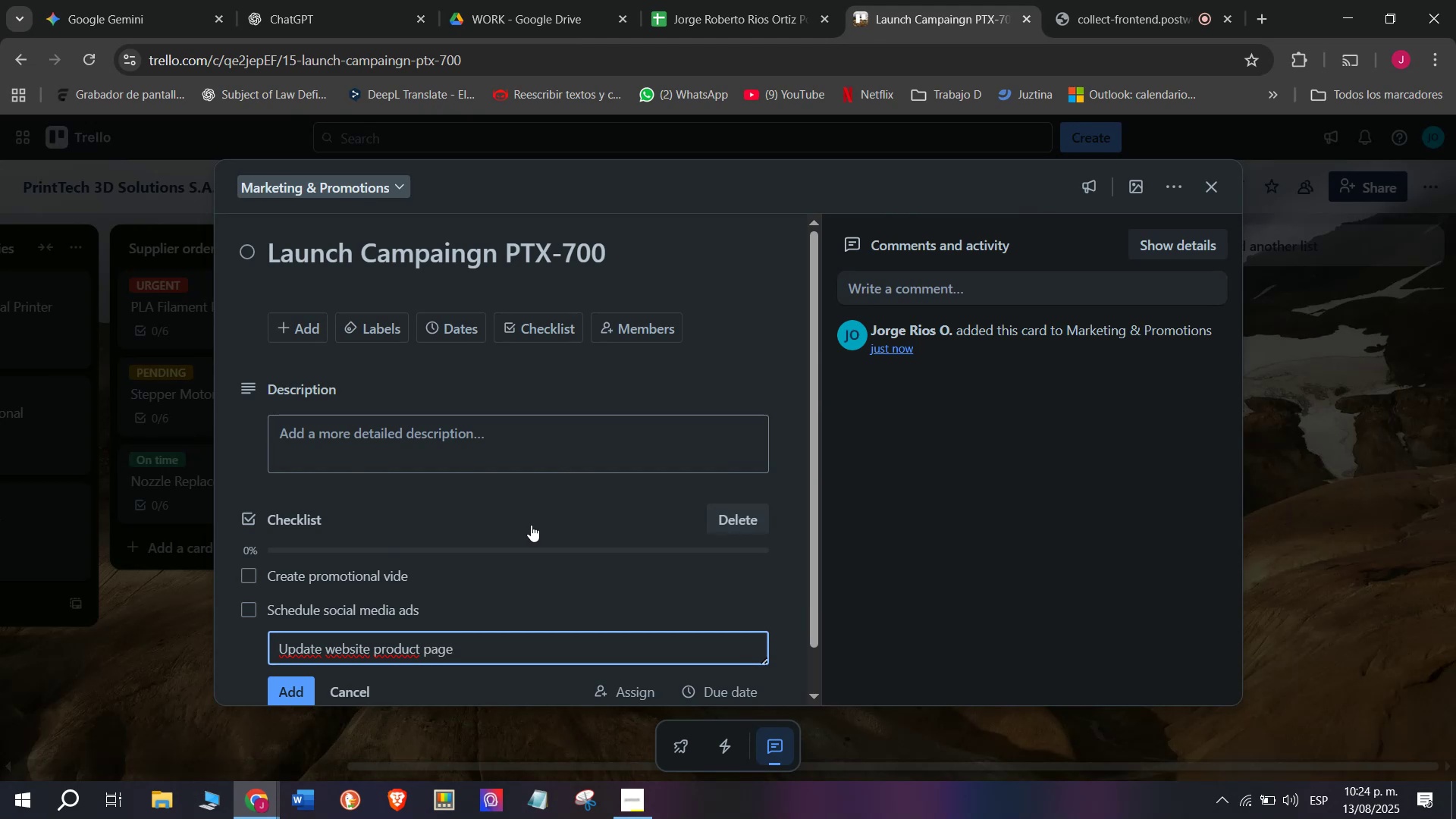 
key(Enter)
 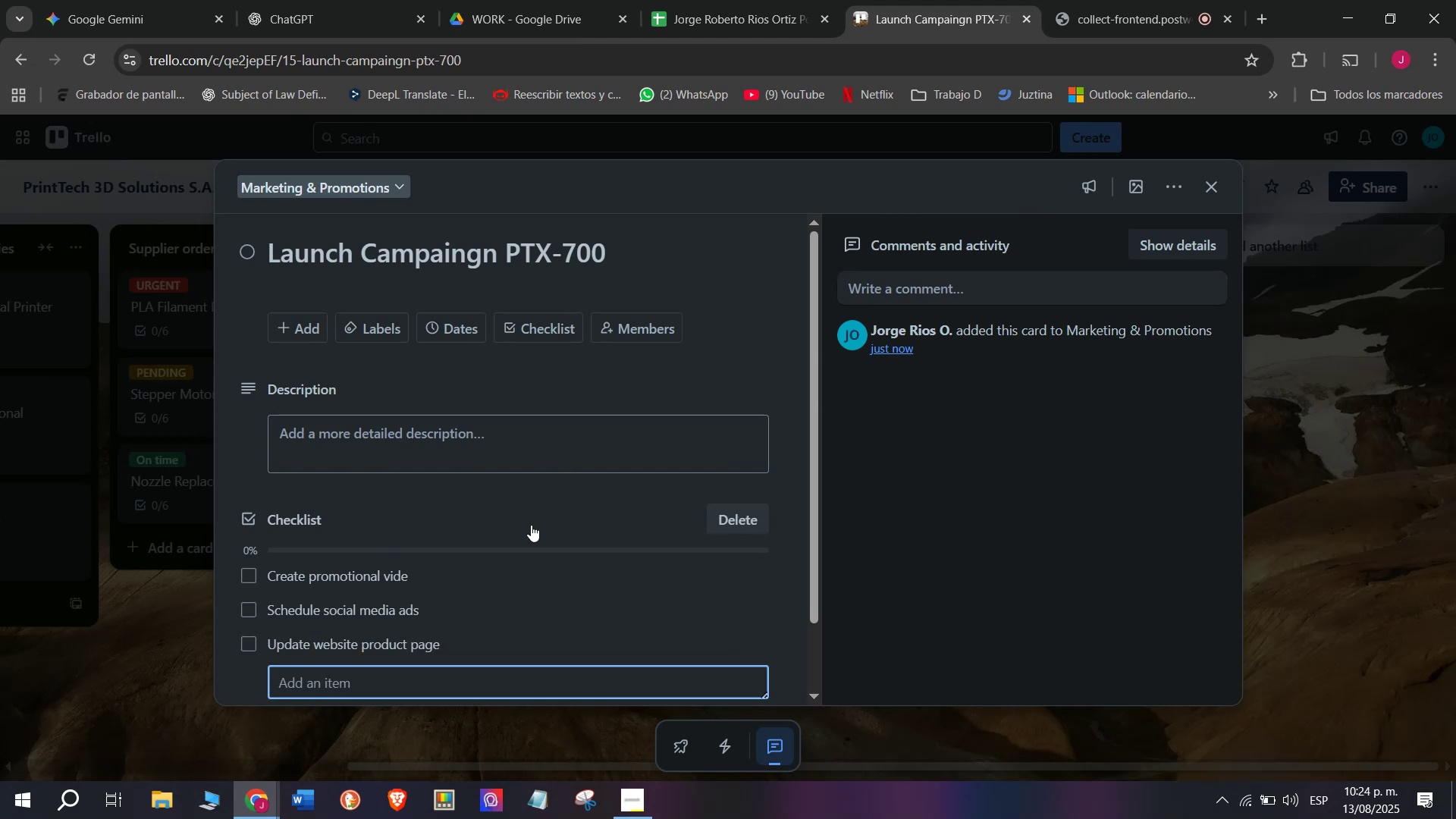 
type(Offer )
 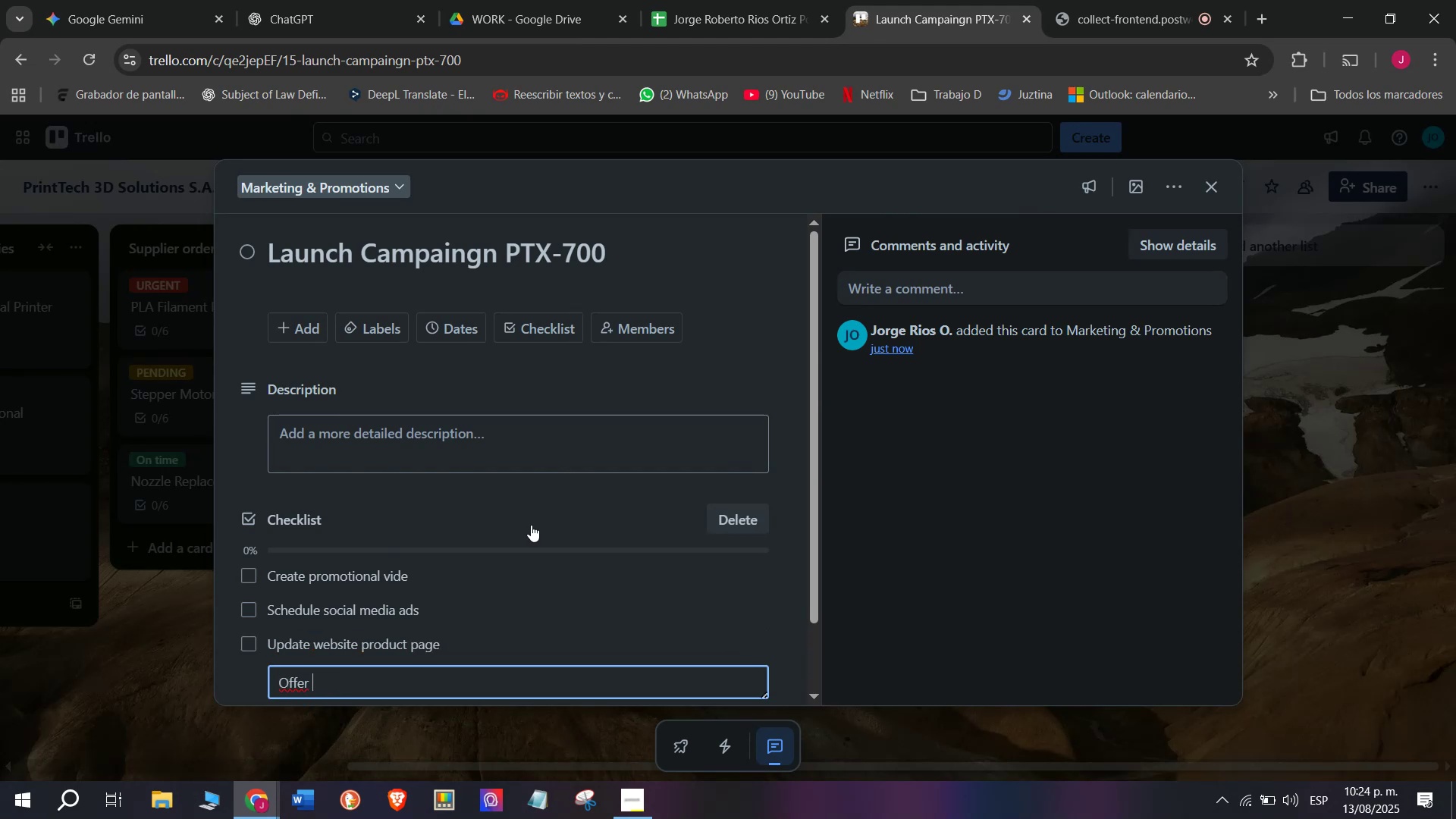 
type(early)
 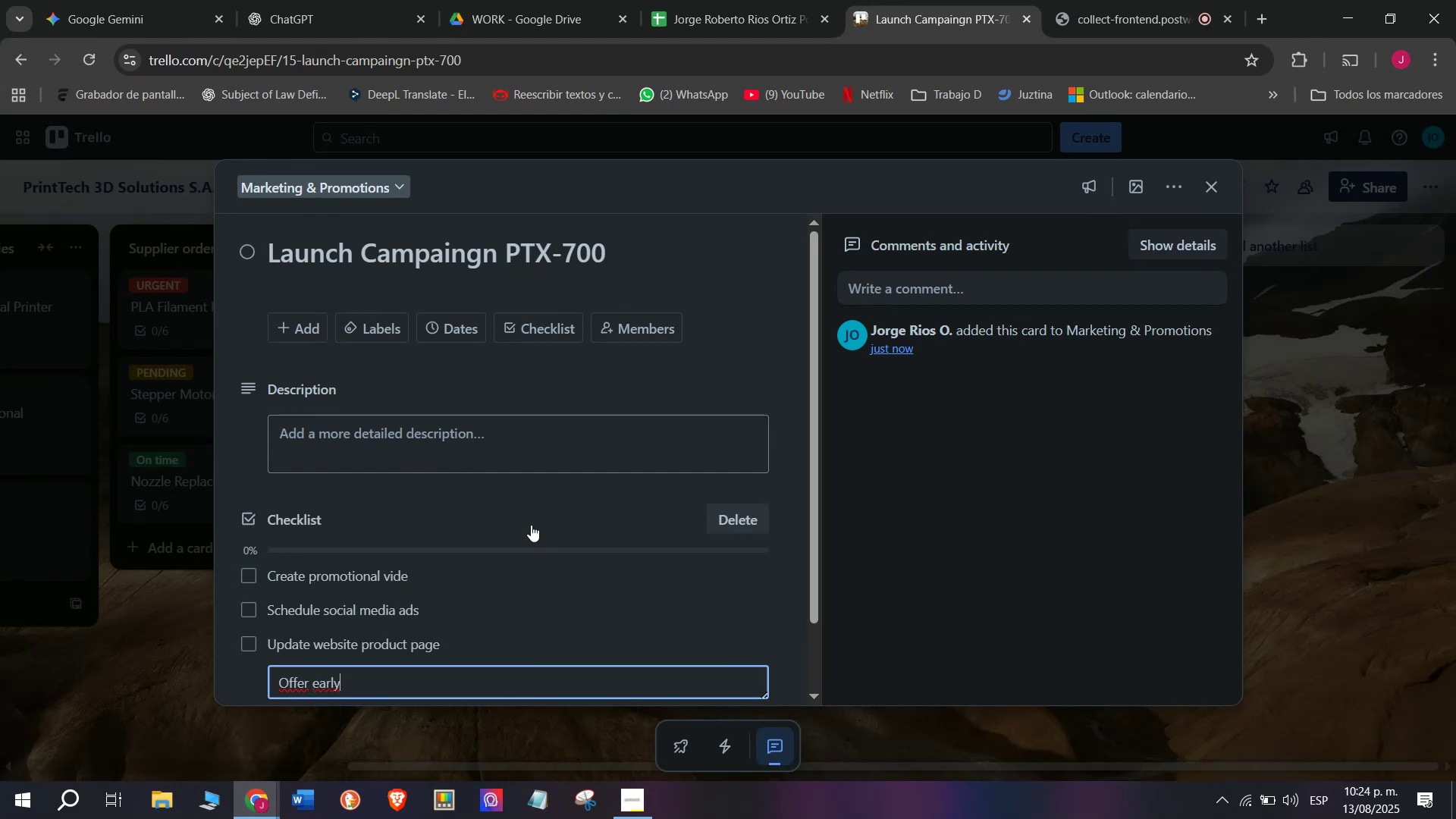 
type(-bird discoun)
 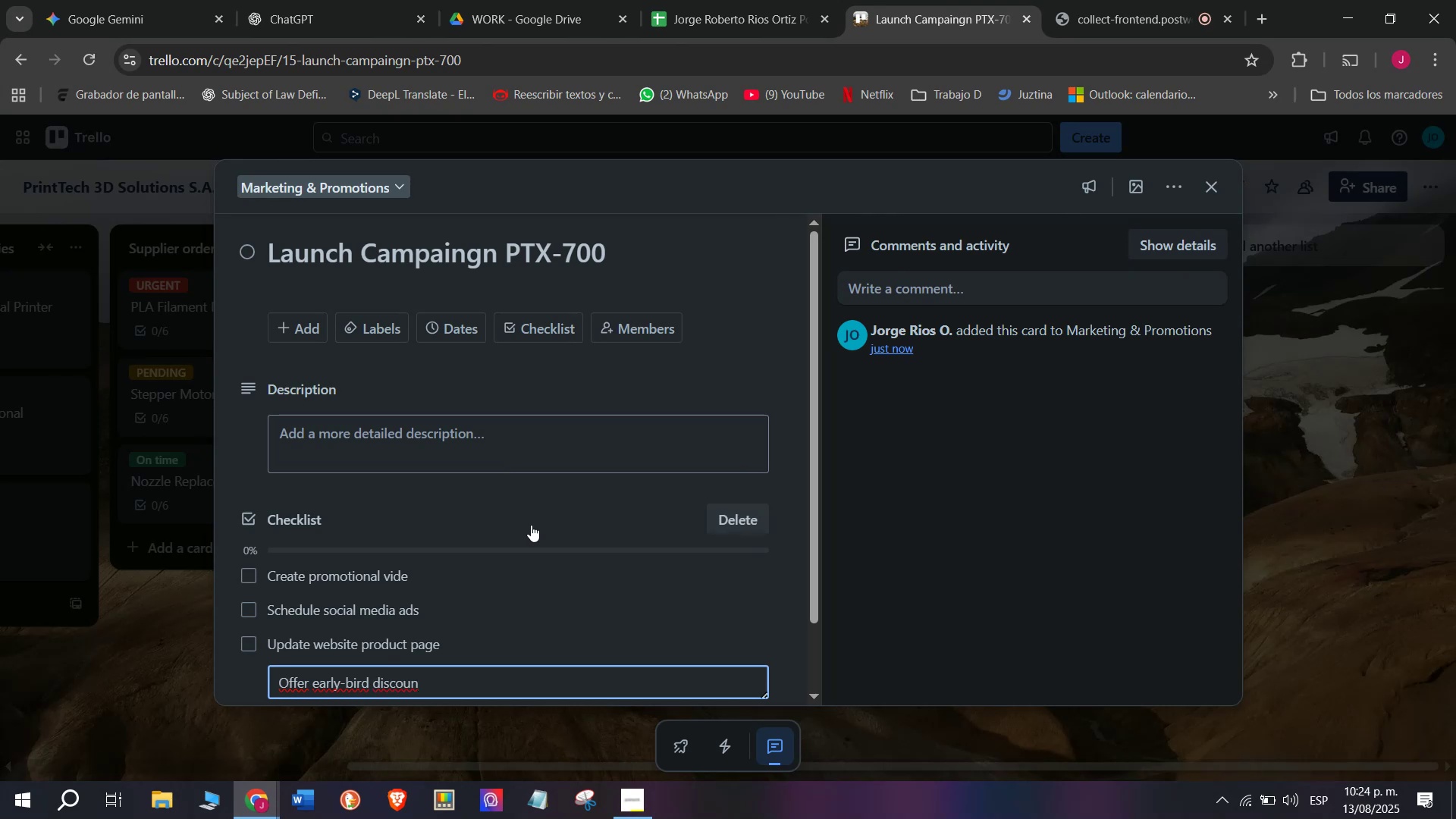 
key(T)
 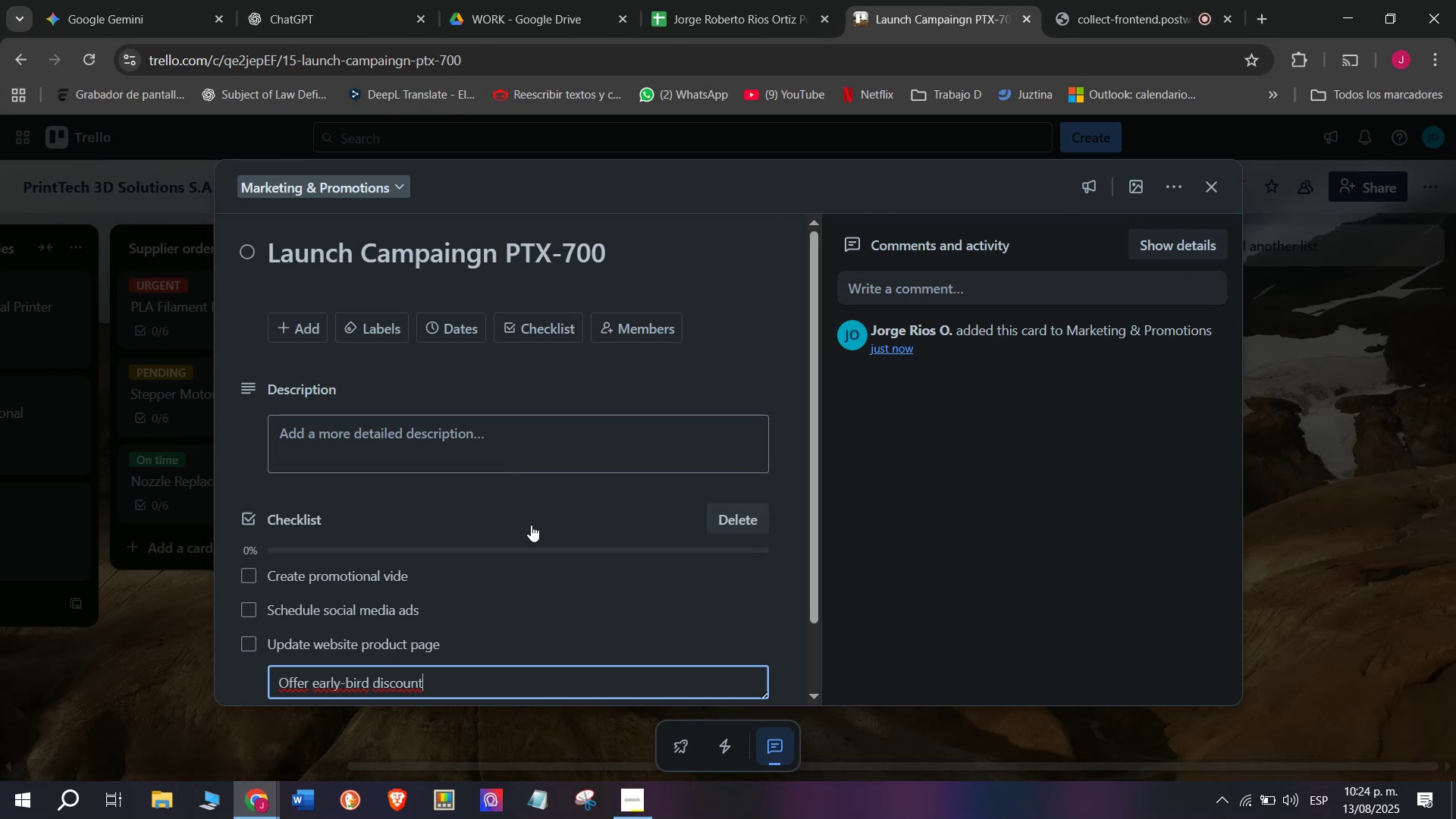 
key(Enter)
 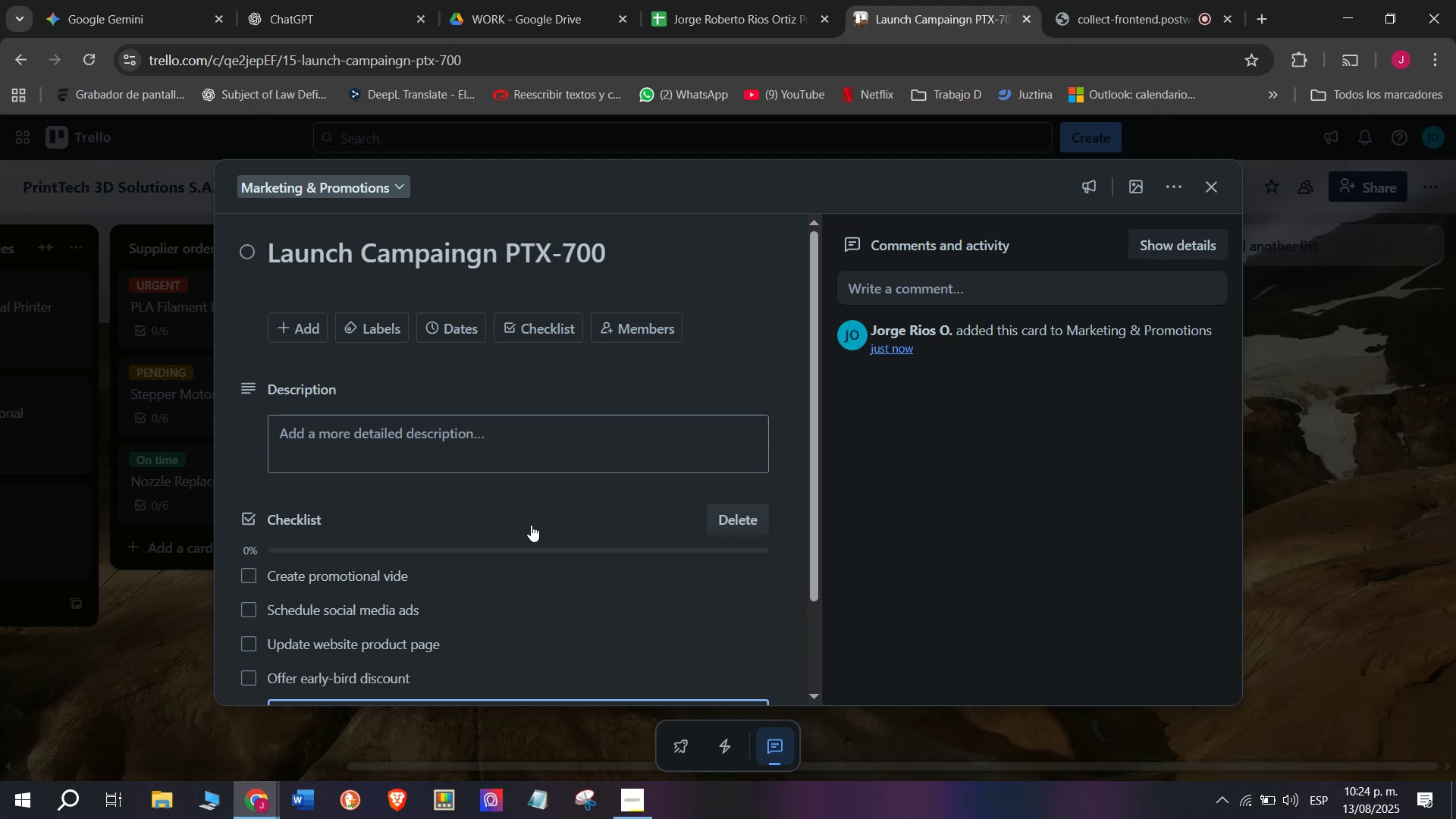 
type(Send email blas to )
 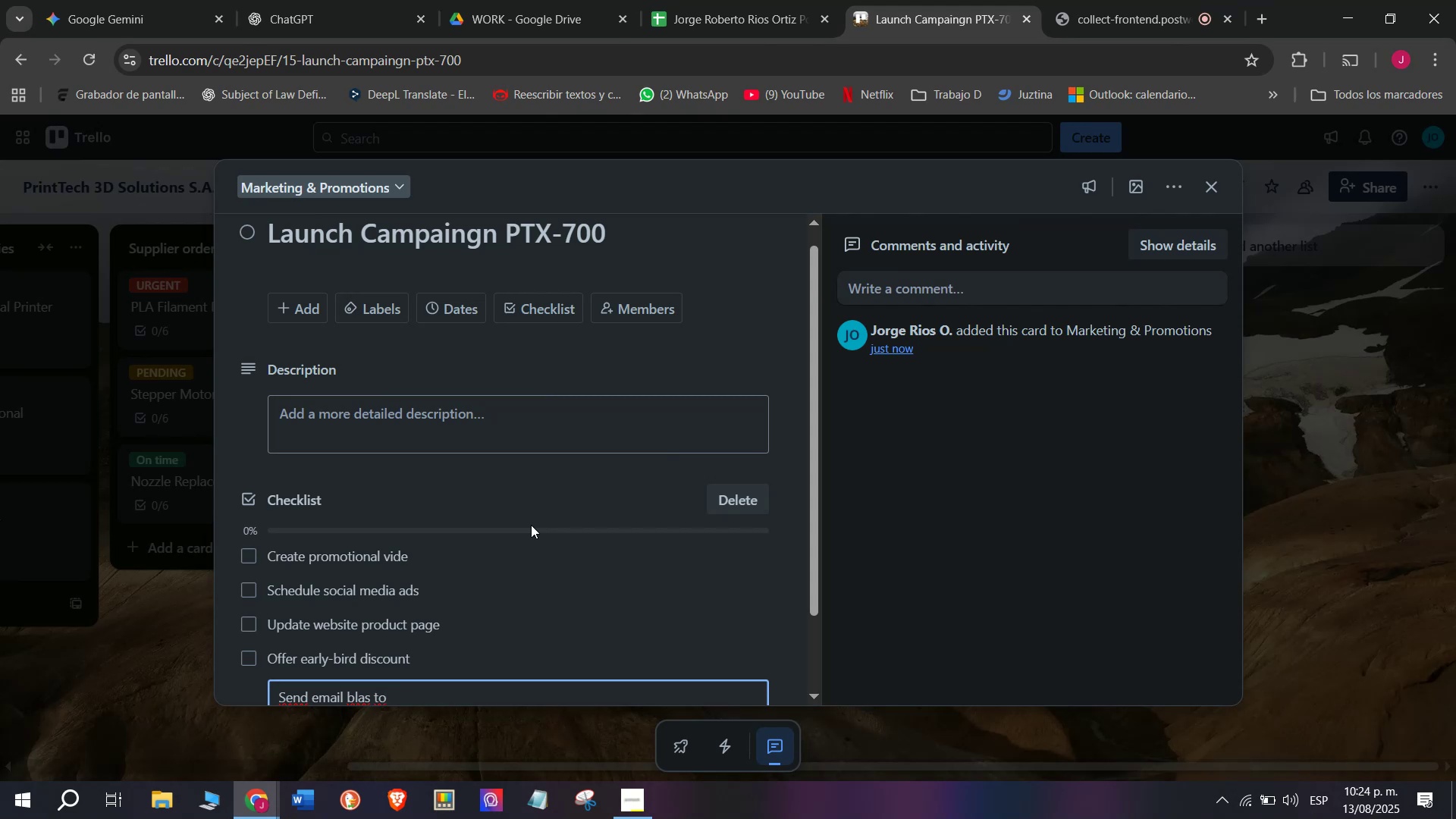 
type(clients)
 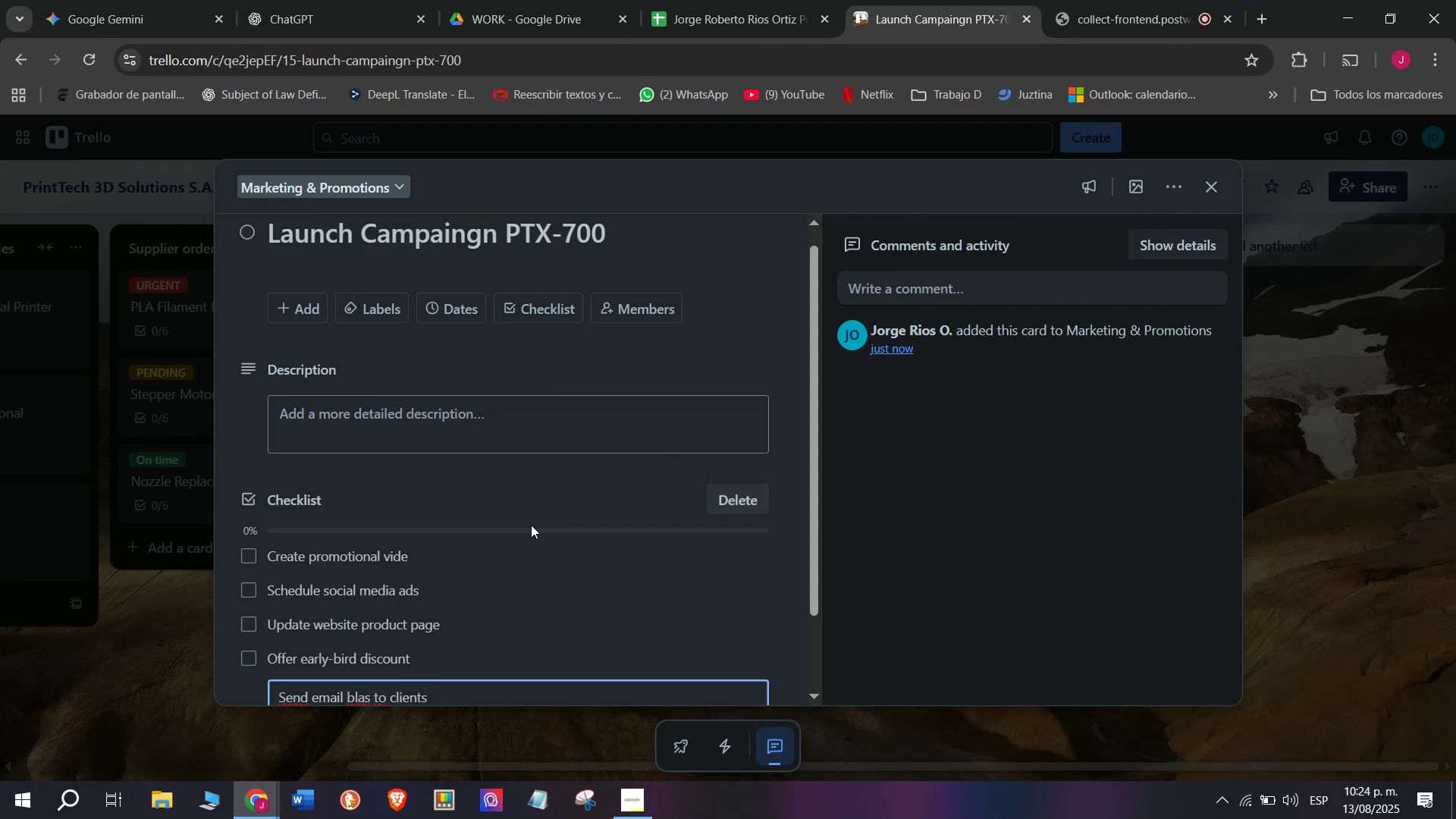 
key(Enter)
 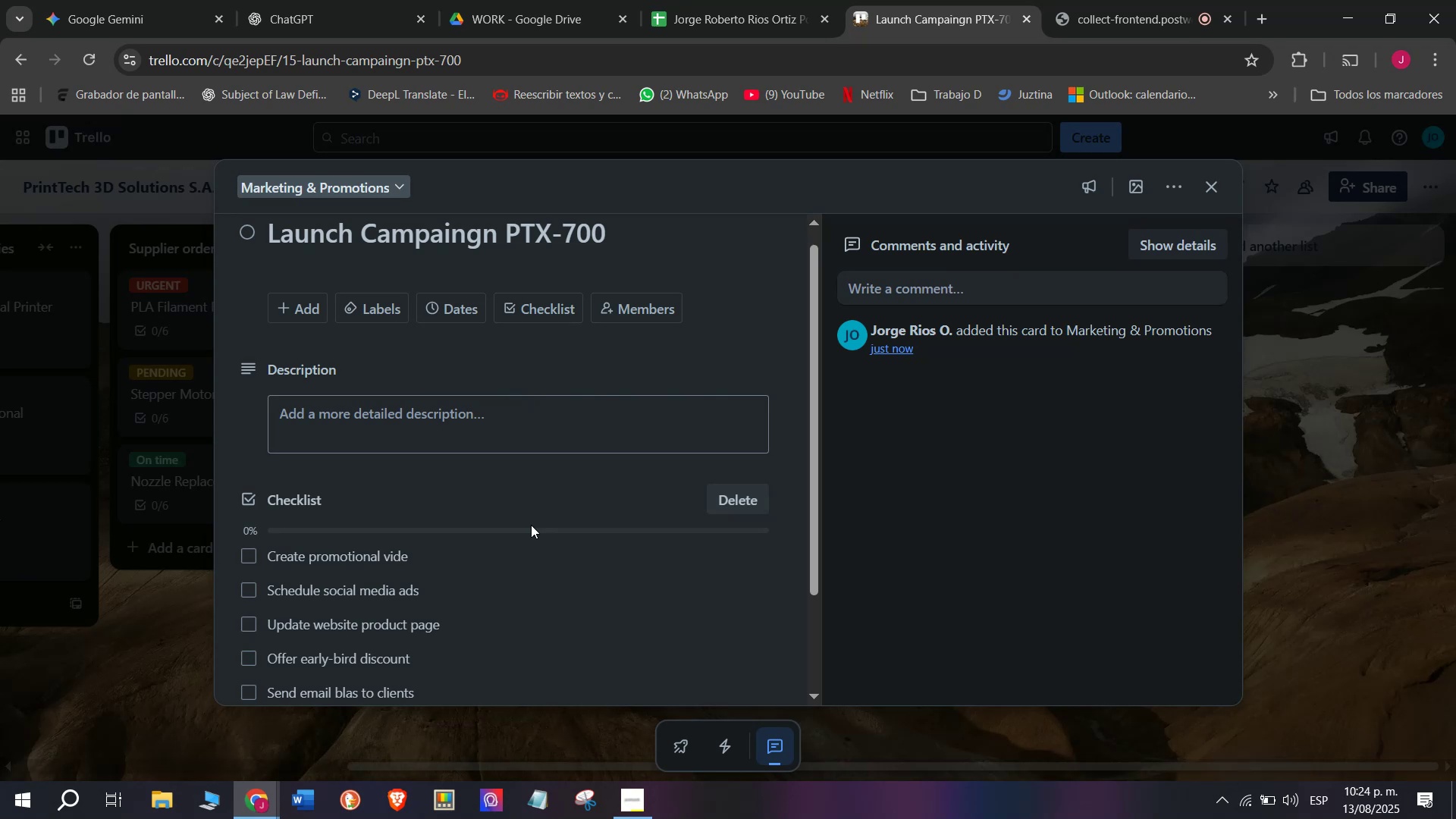 
type(Track campaing)
 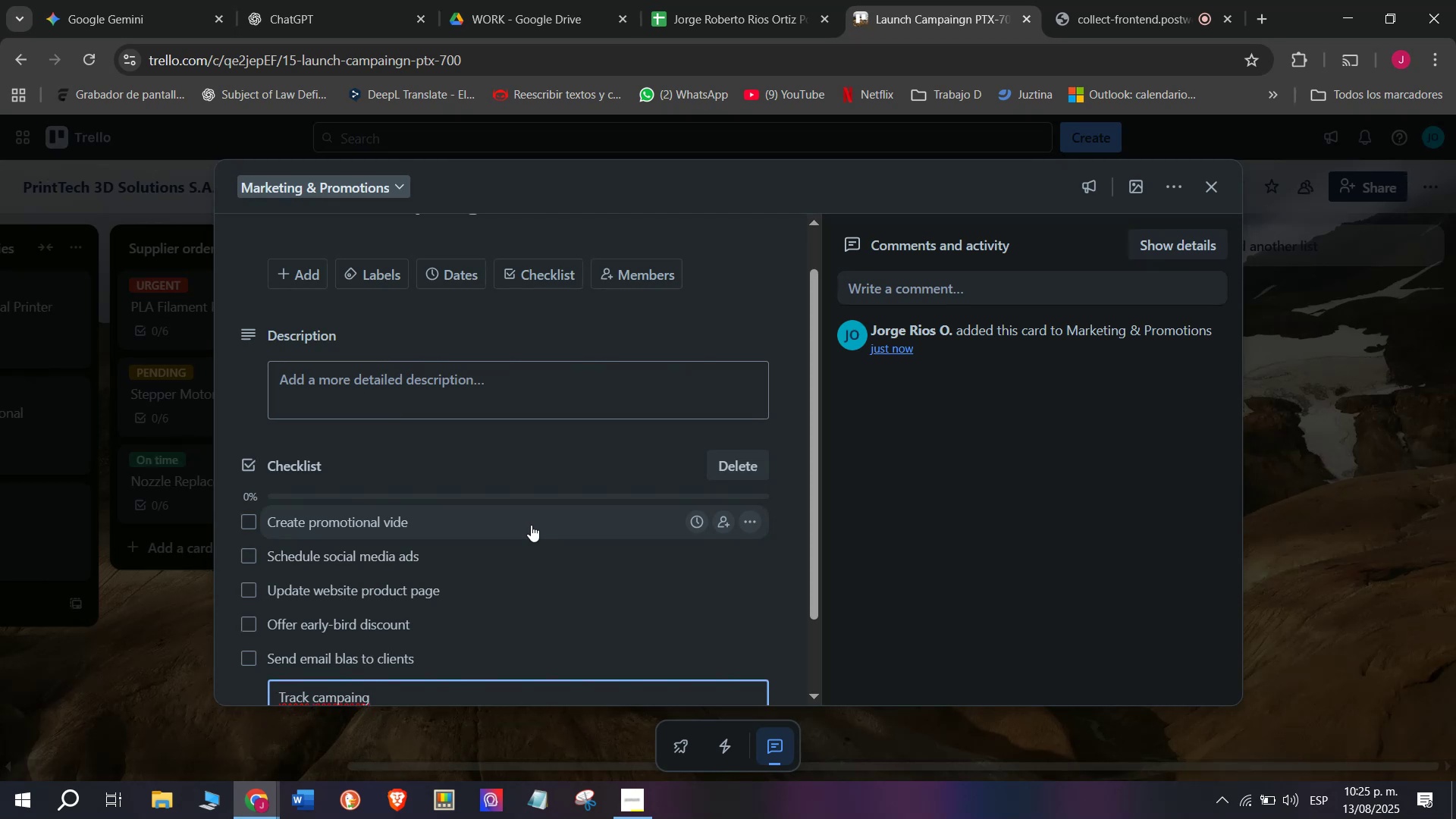 
wait(5.33)
 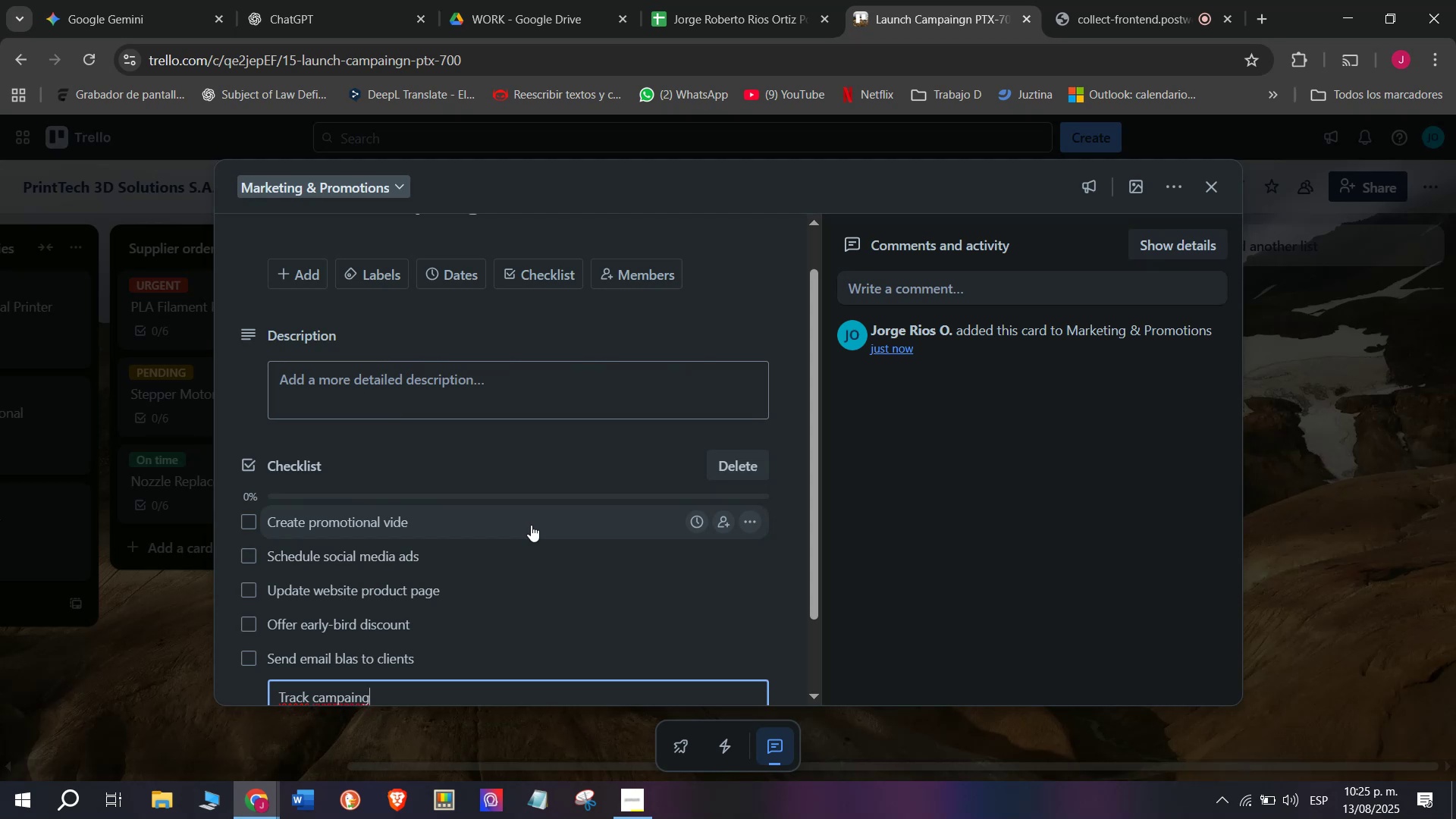 
key(N)
 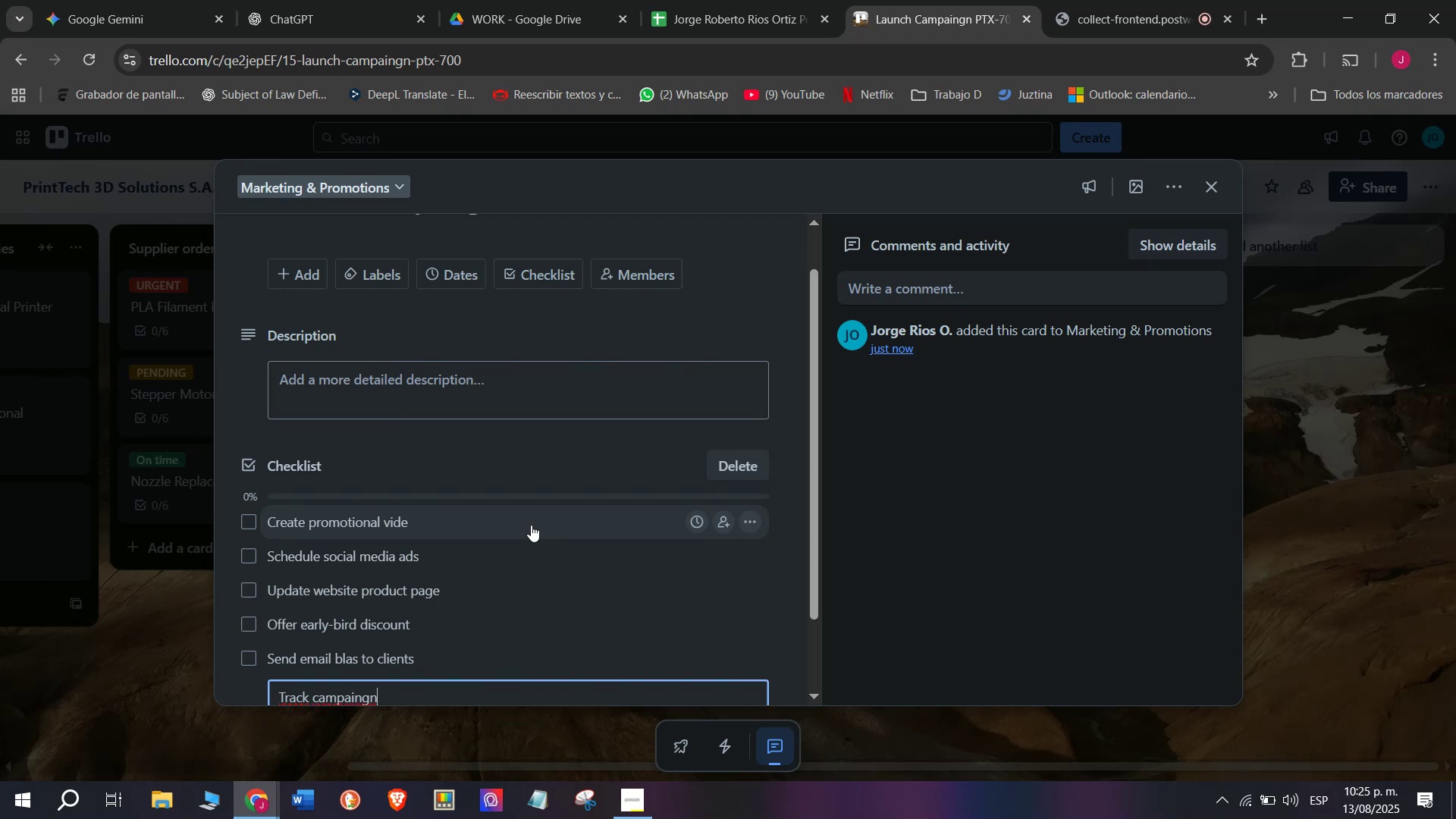 
type( metrics)
 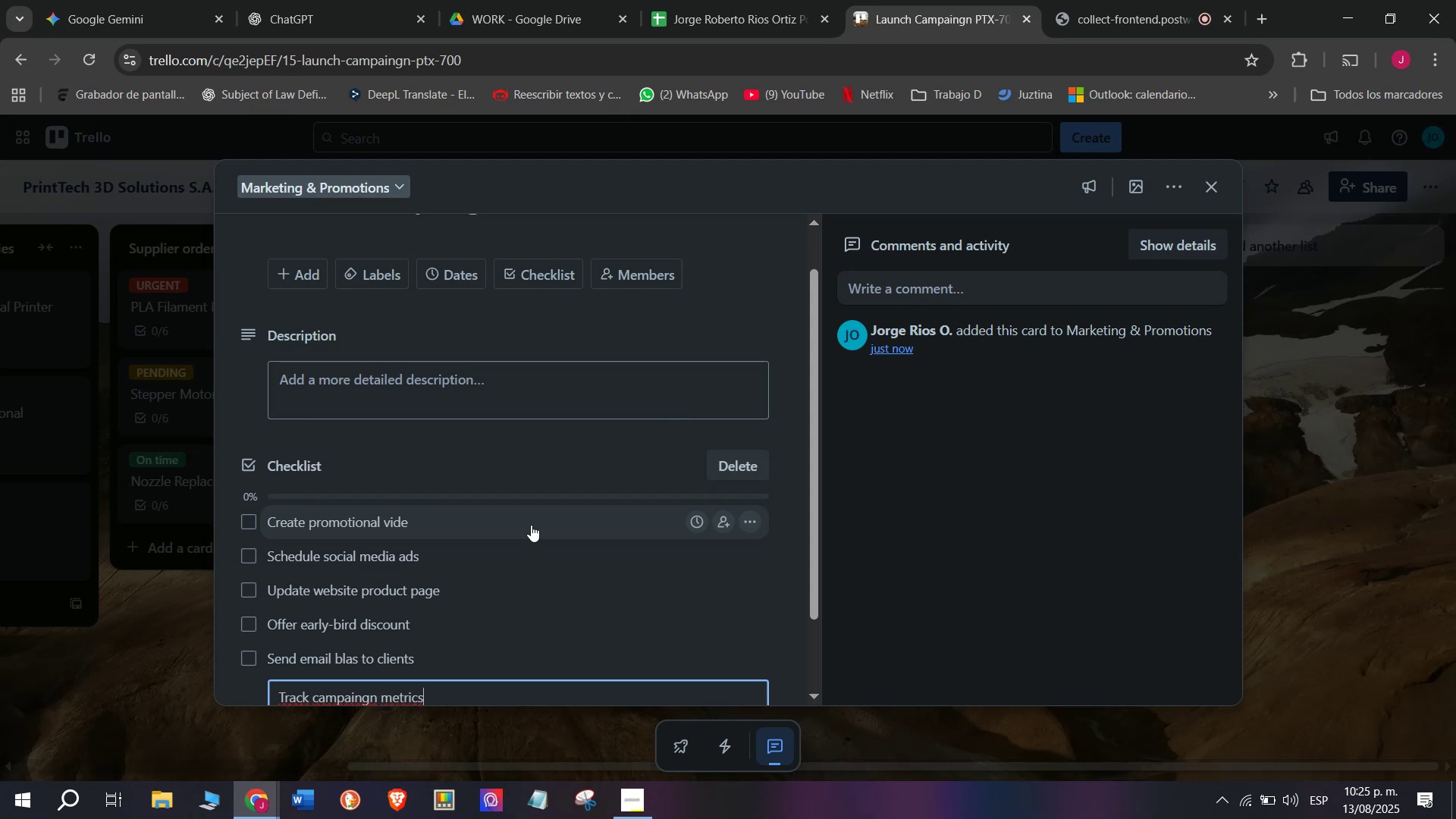 
key(Enter)
 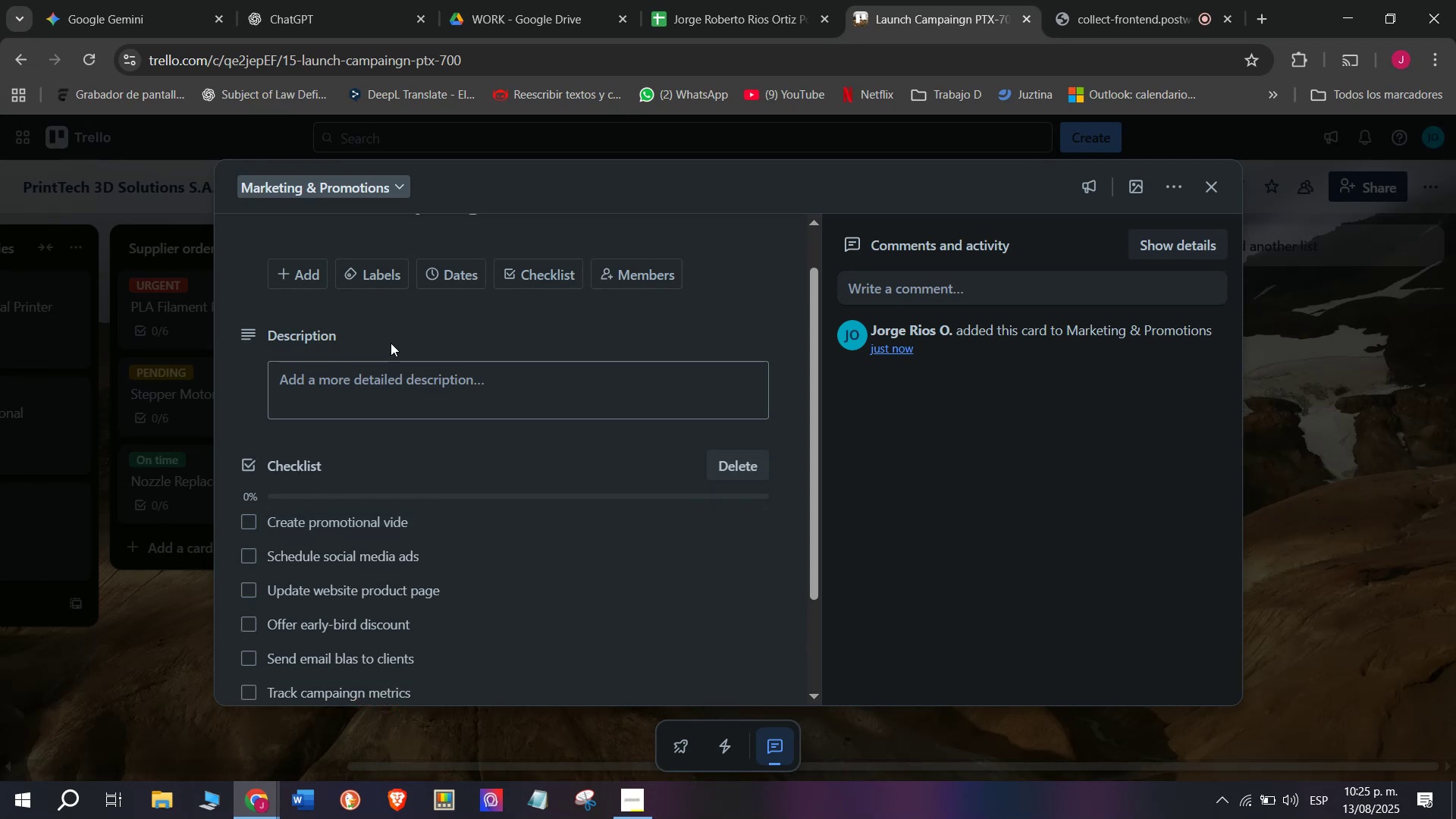 
left_click([372, 274])
 